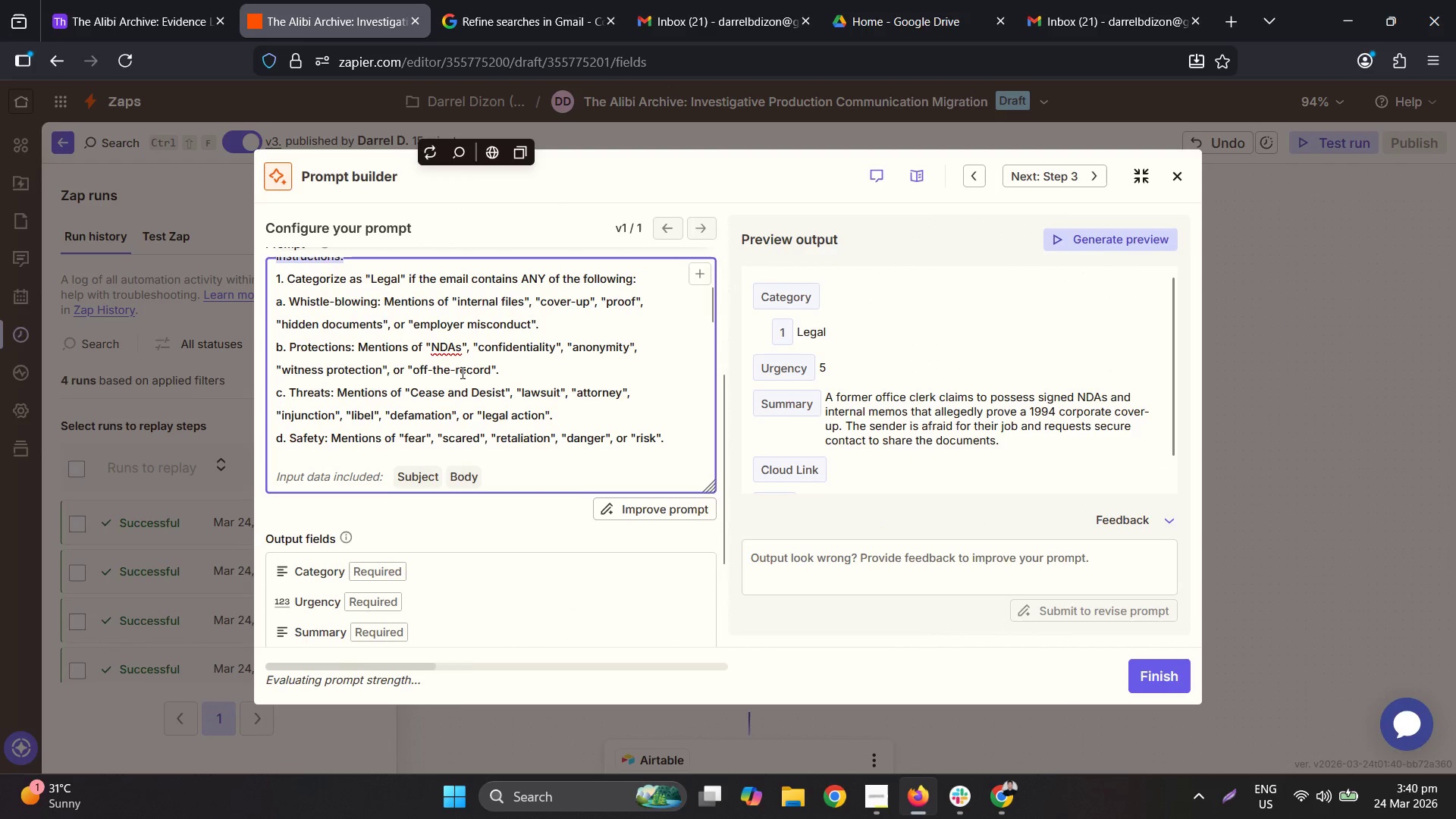 
left_click([438, 366])
 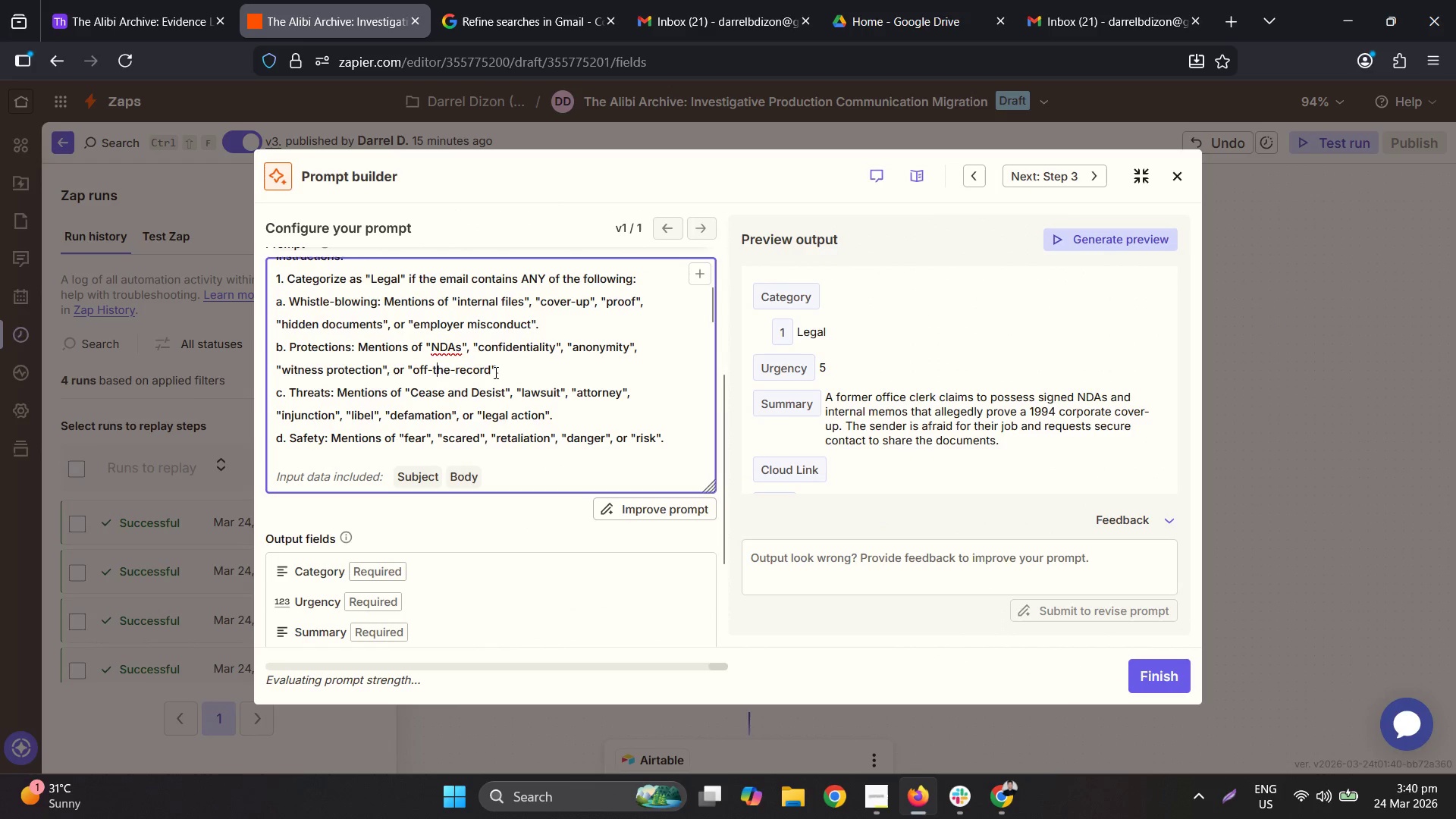 
scroll: coordinate [502, 378], scroll_direction: down, amount: 1.0
 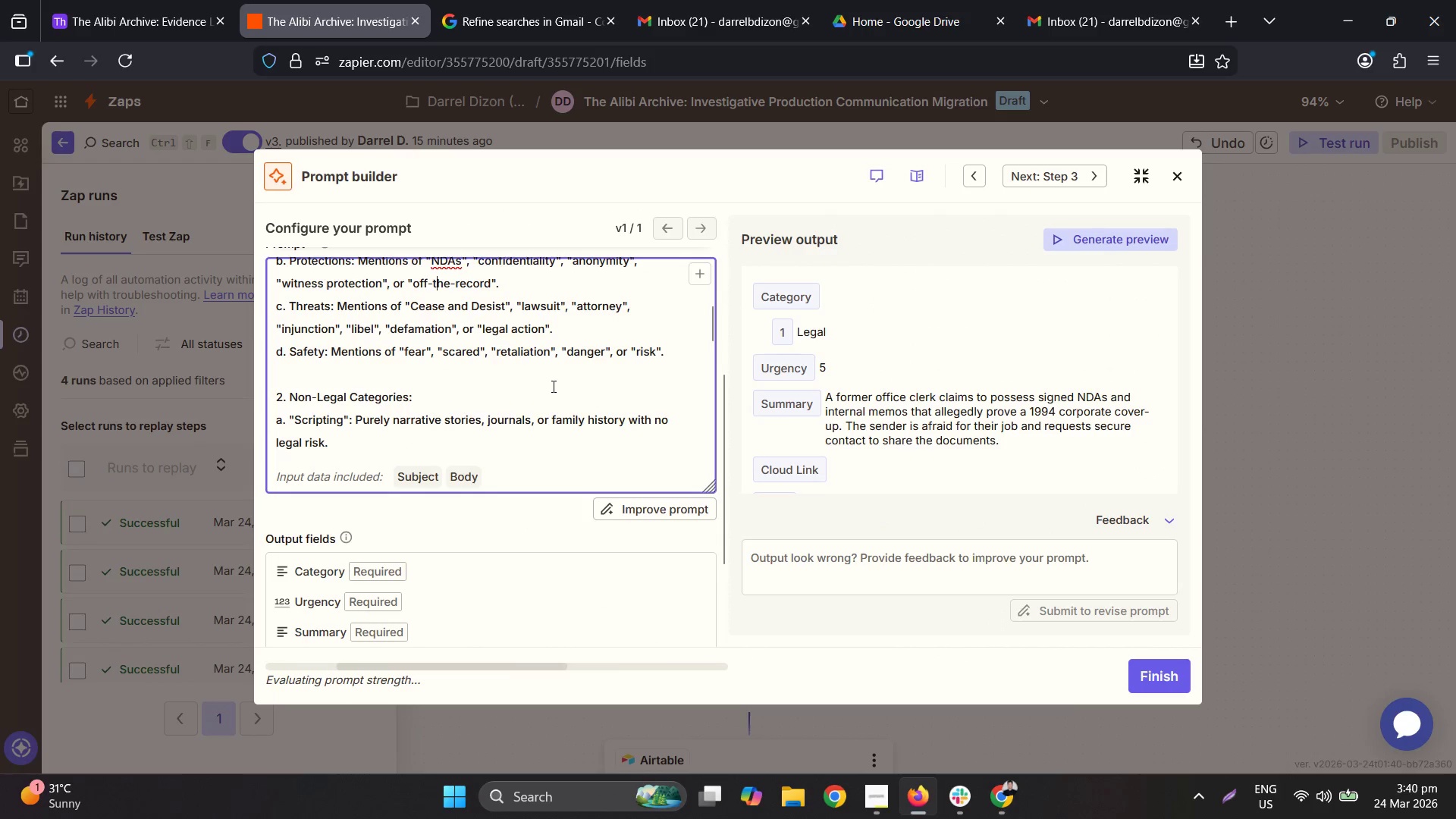 
scroll: coordinate [551, 382], scroll_direction: up, amount: 1.0
 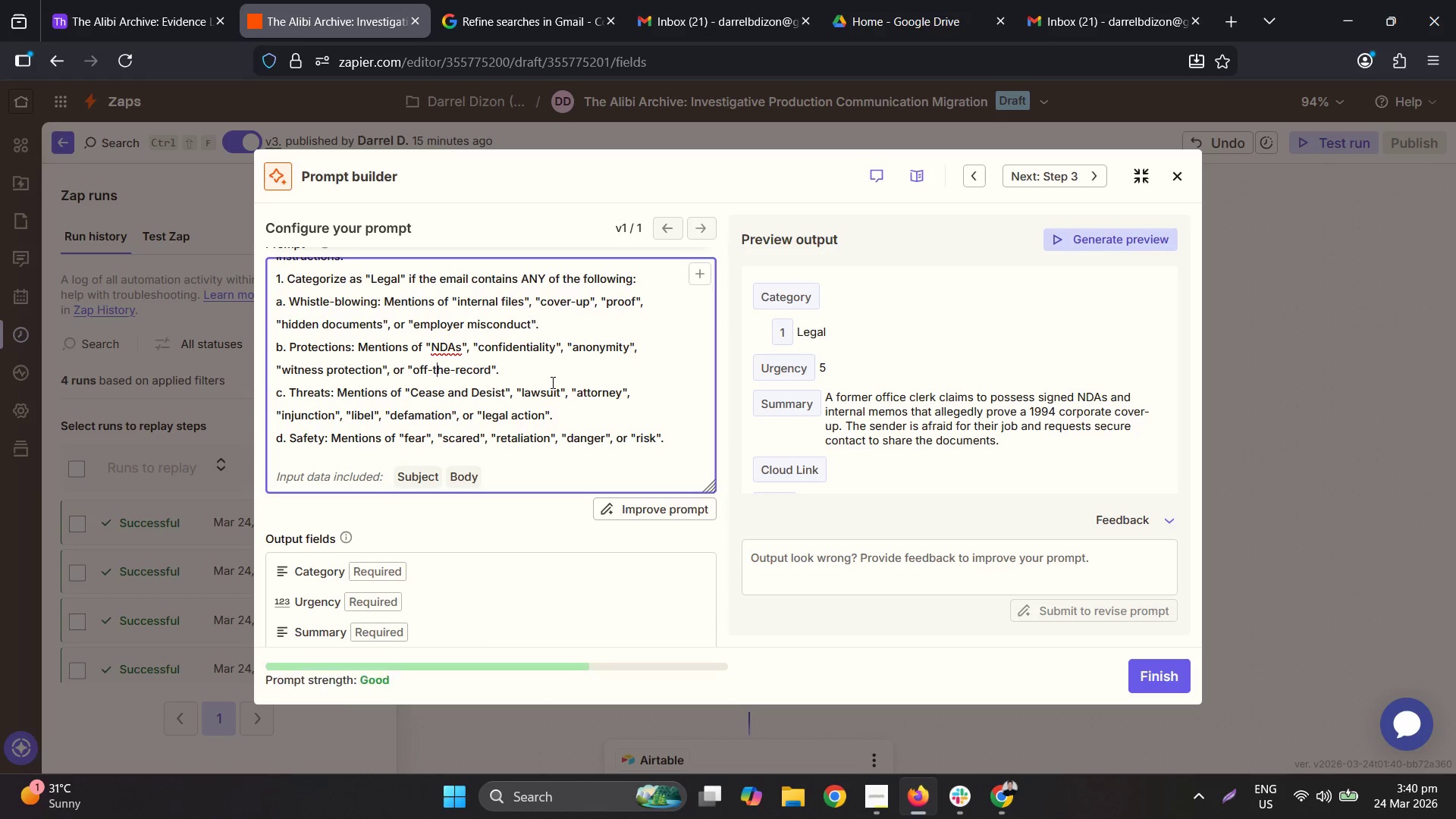 
scroll: coordinate [551, 382], scroll_direction: down, amount: 2.0
 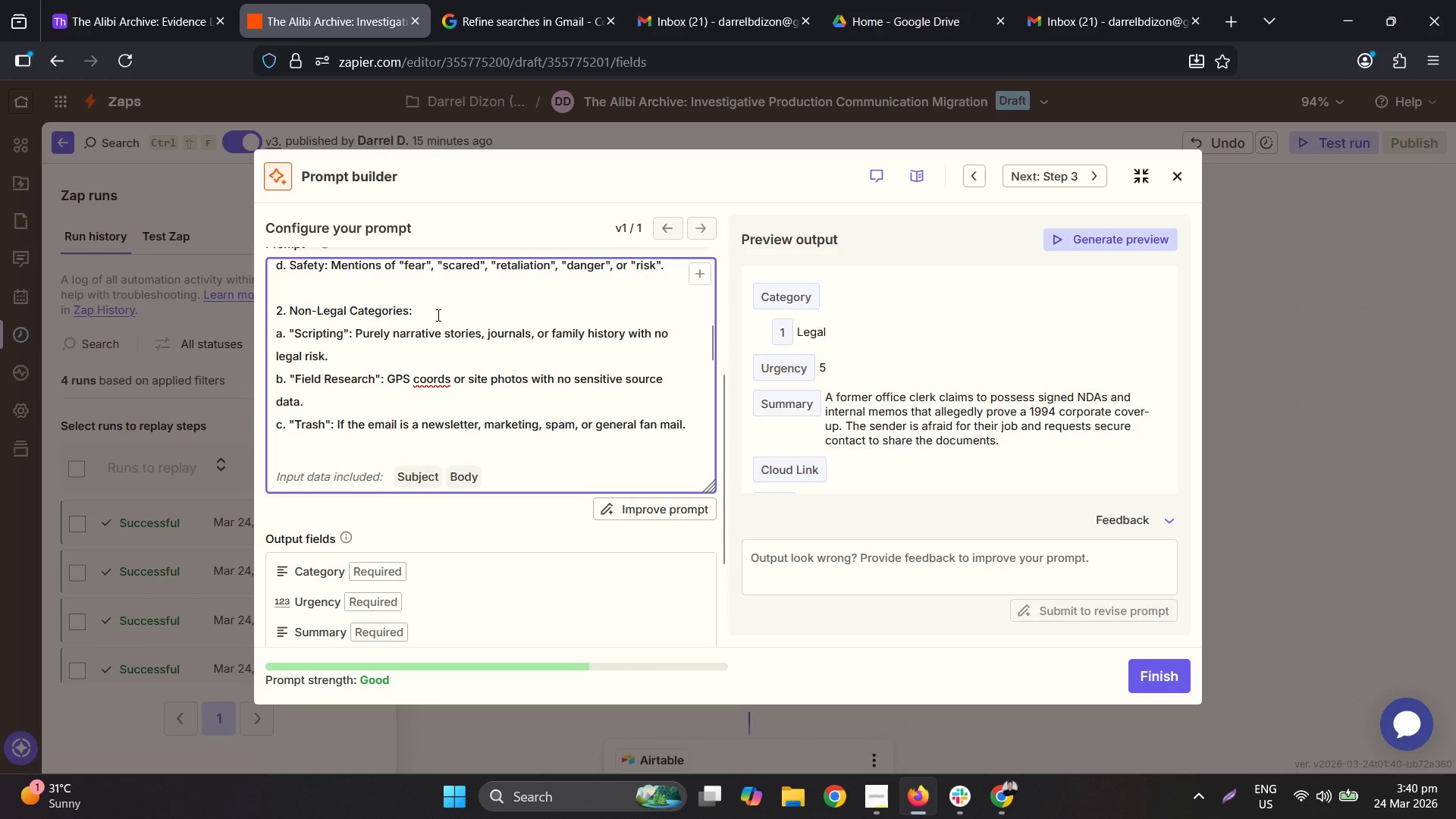 
wait(5.75)
 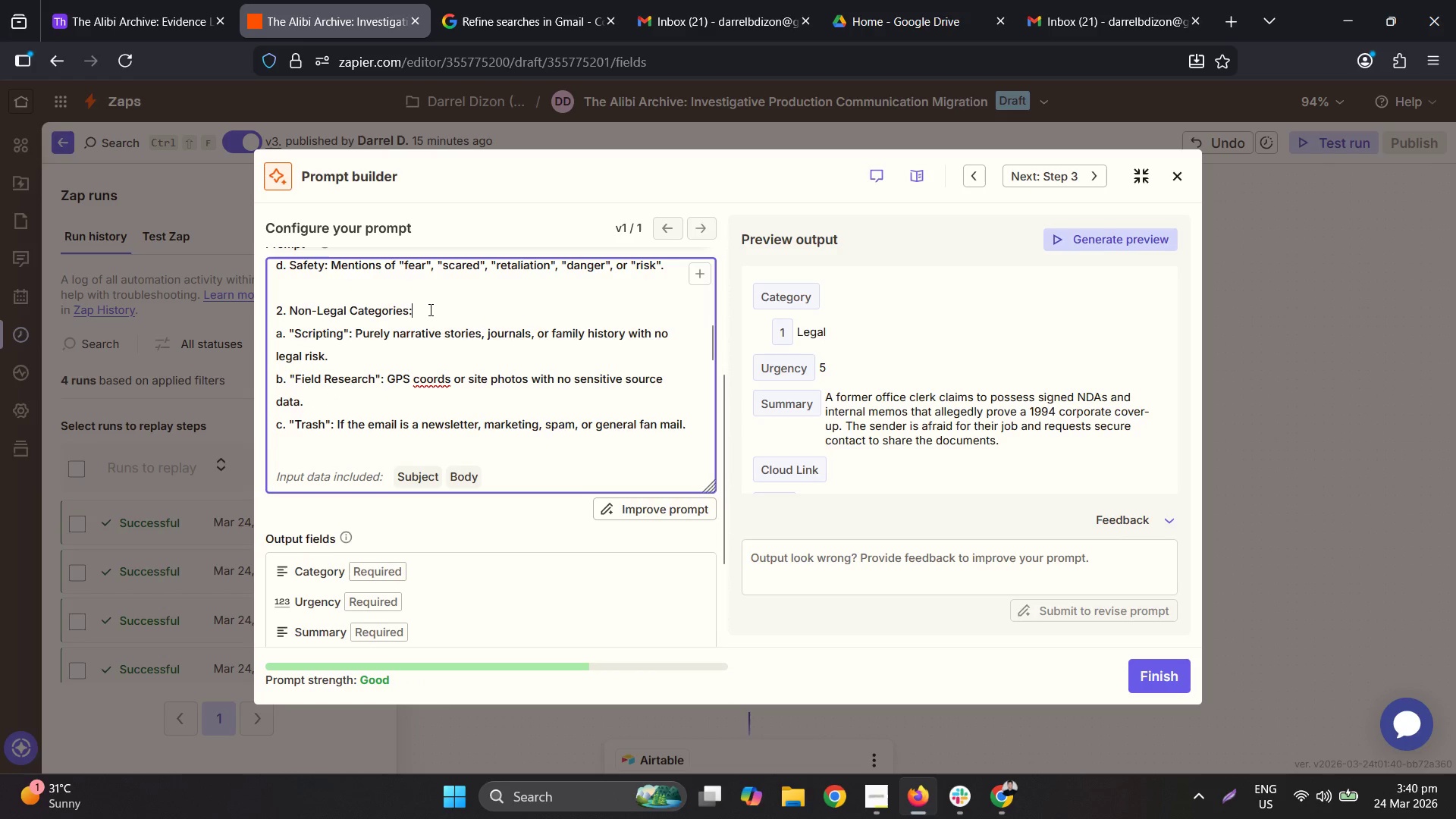 
left_click([305, 432])
 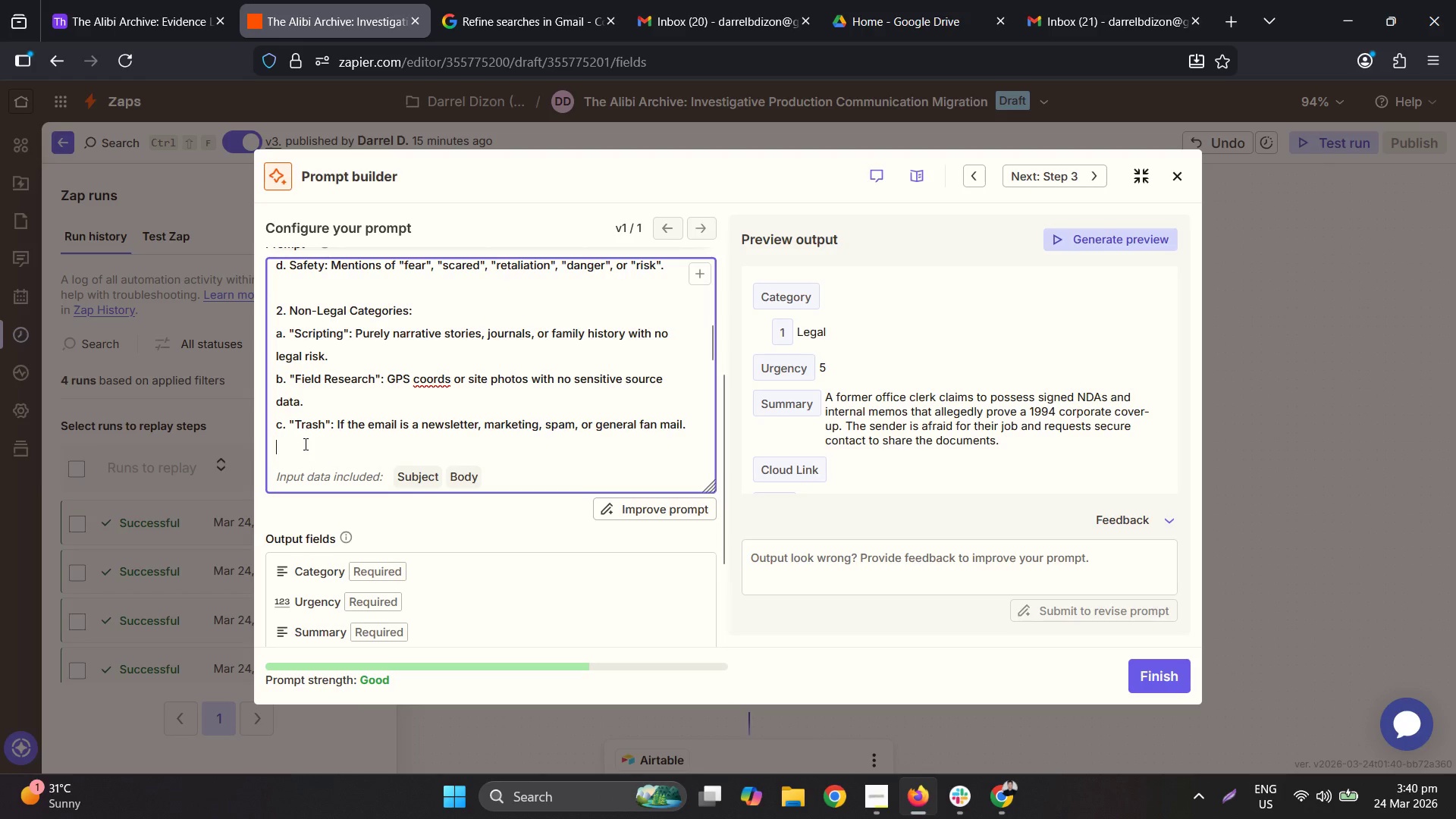 
type(cRITI)
key(Backspace)
key(Backspace)
key(Backspace)
key(Backspace)
key(Backspace)
type(CRITICAL TIE-R)
key(Backspace)
type(BREAE)
key(Backspace)
type(KER: If an email contains a personal witnesss ac)
key(Backspace)
key(Backspace)
key(Backspace)
key(Backspace)
key(Backspace)
type(s account or a story and a lin/)
key(Backspace)
type(k/phoyo,)
key(Backspace)
key(Backspace)
key(Backspace)
type(to, categoize)
key(Backspace)
key(Backspace)
key(Backspace)
type(rize is)
key(Backspace)
type(t as "Scripting" so the narrative team can vet the setory before the field team goes tot he site.)
 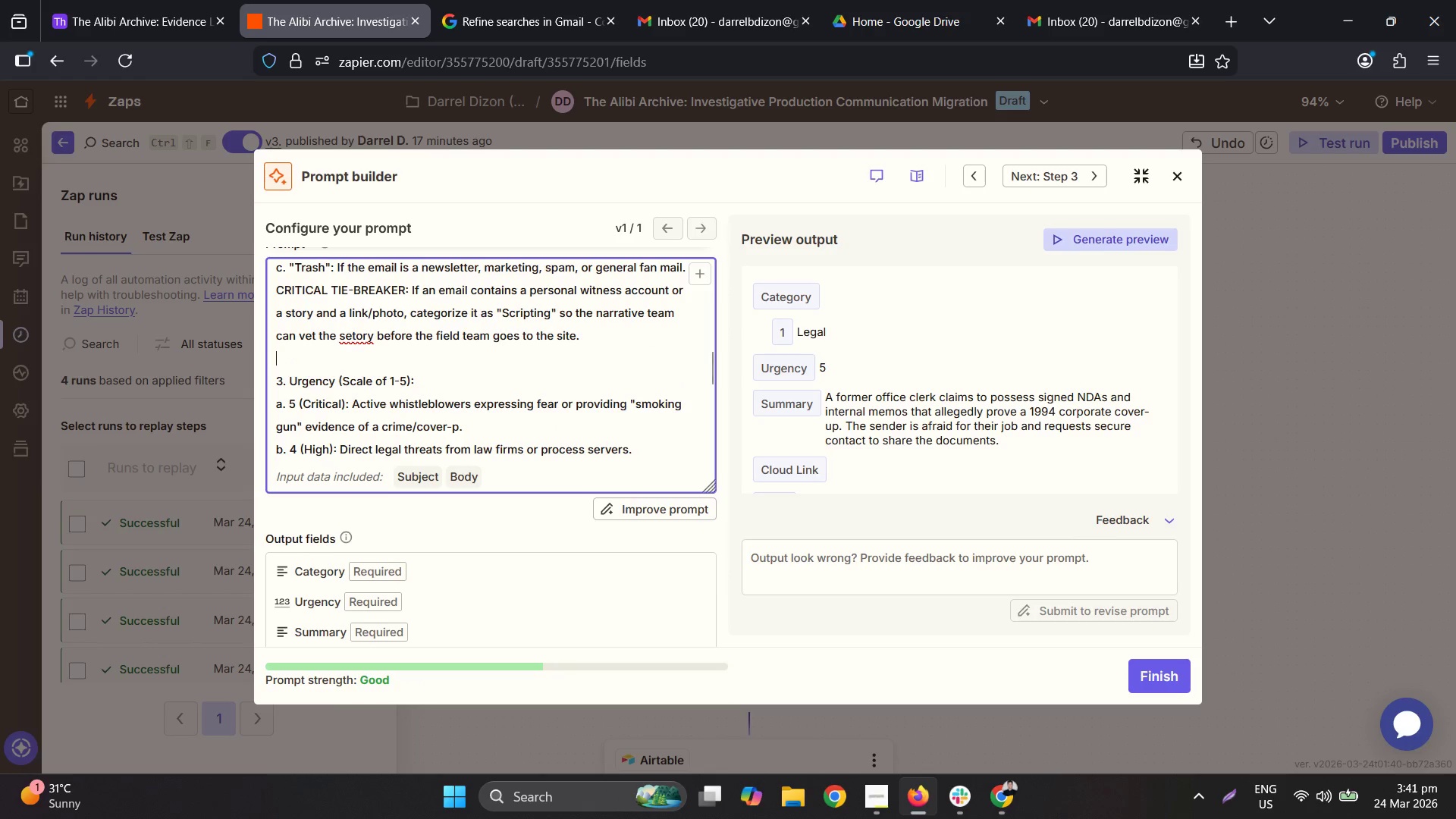 
 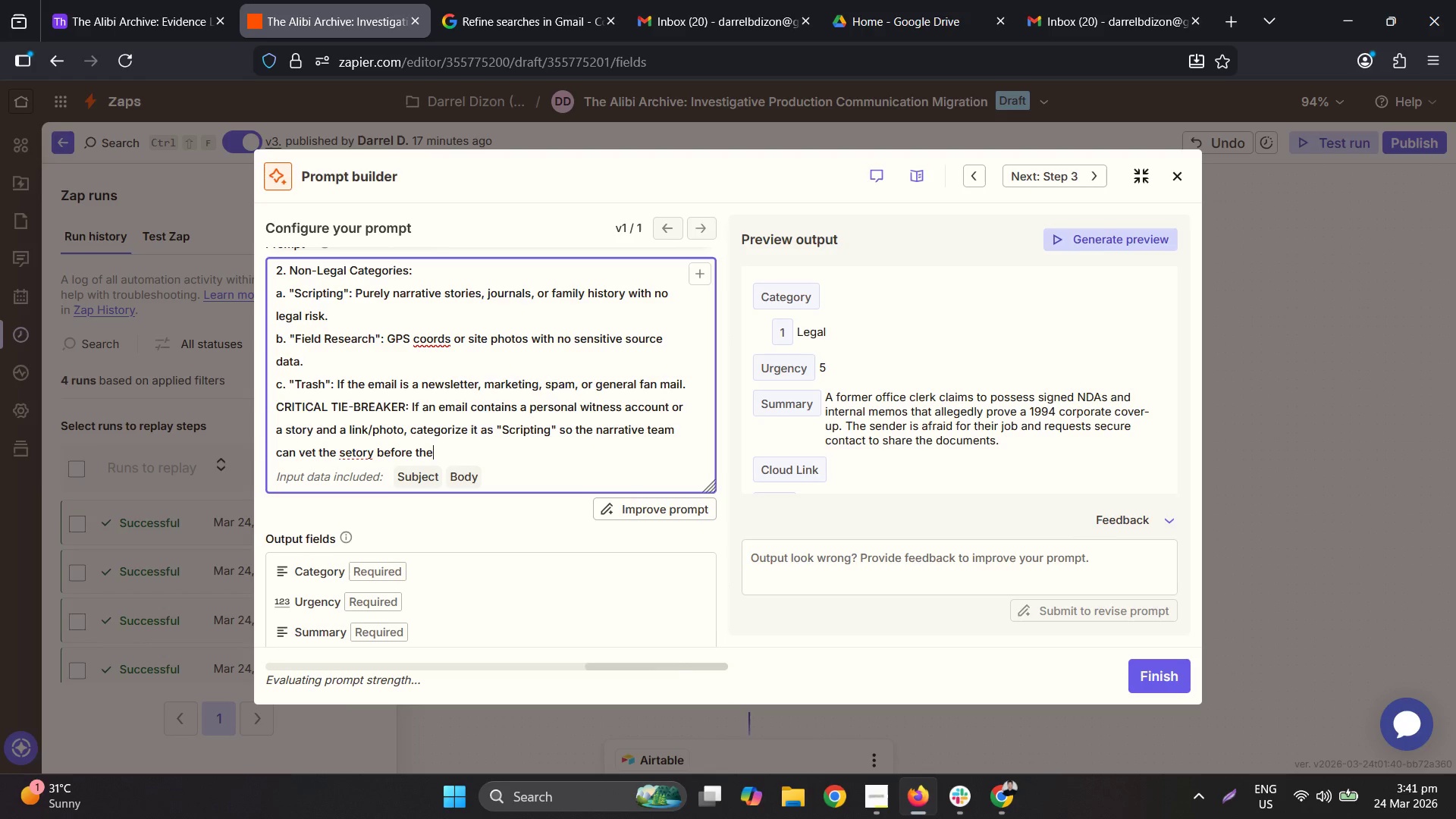 
key(Enter)
 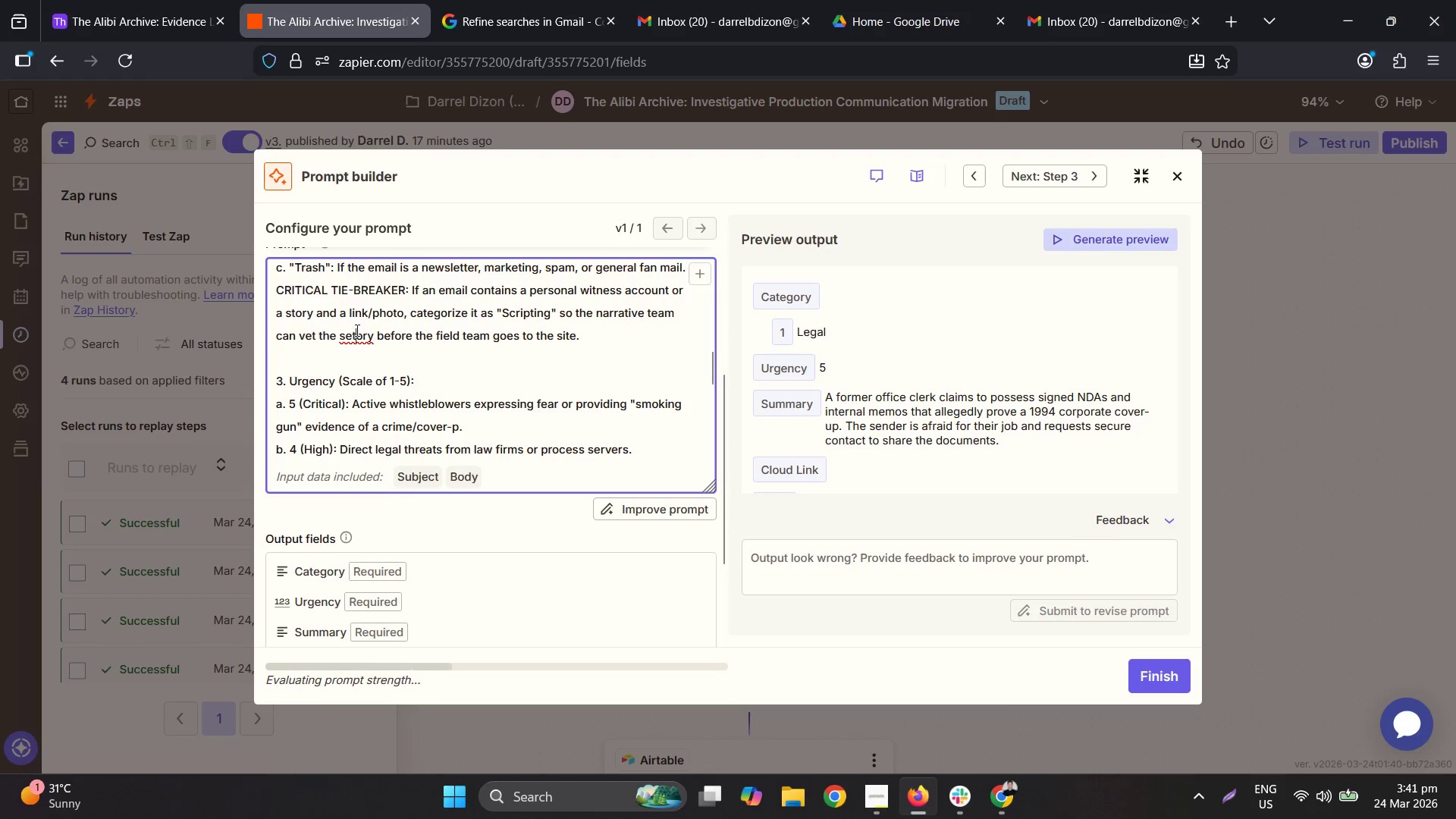 
left_click([416, 361])
 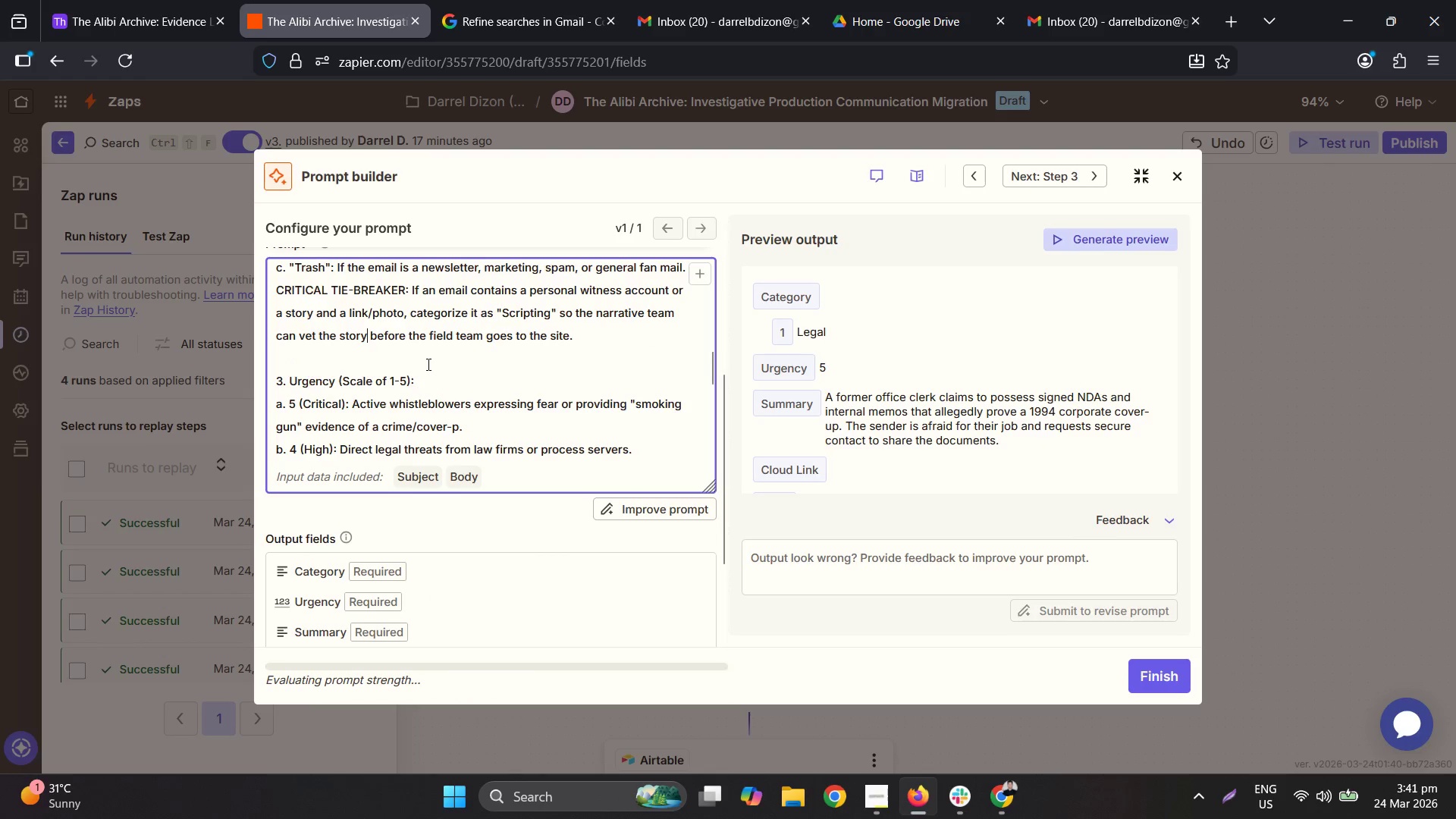 
scroll: coordinate [427, 364], scroll_direction: down, amount: 2.0
 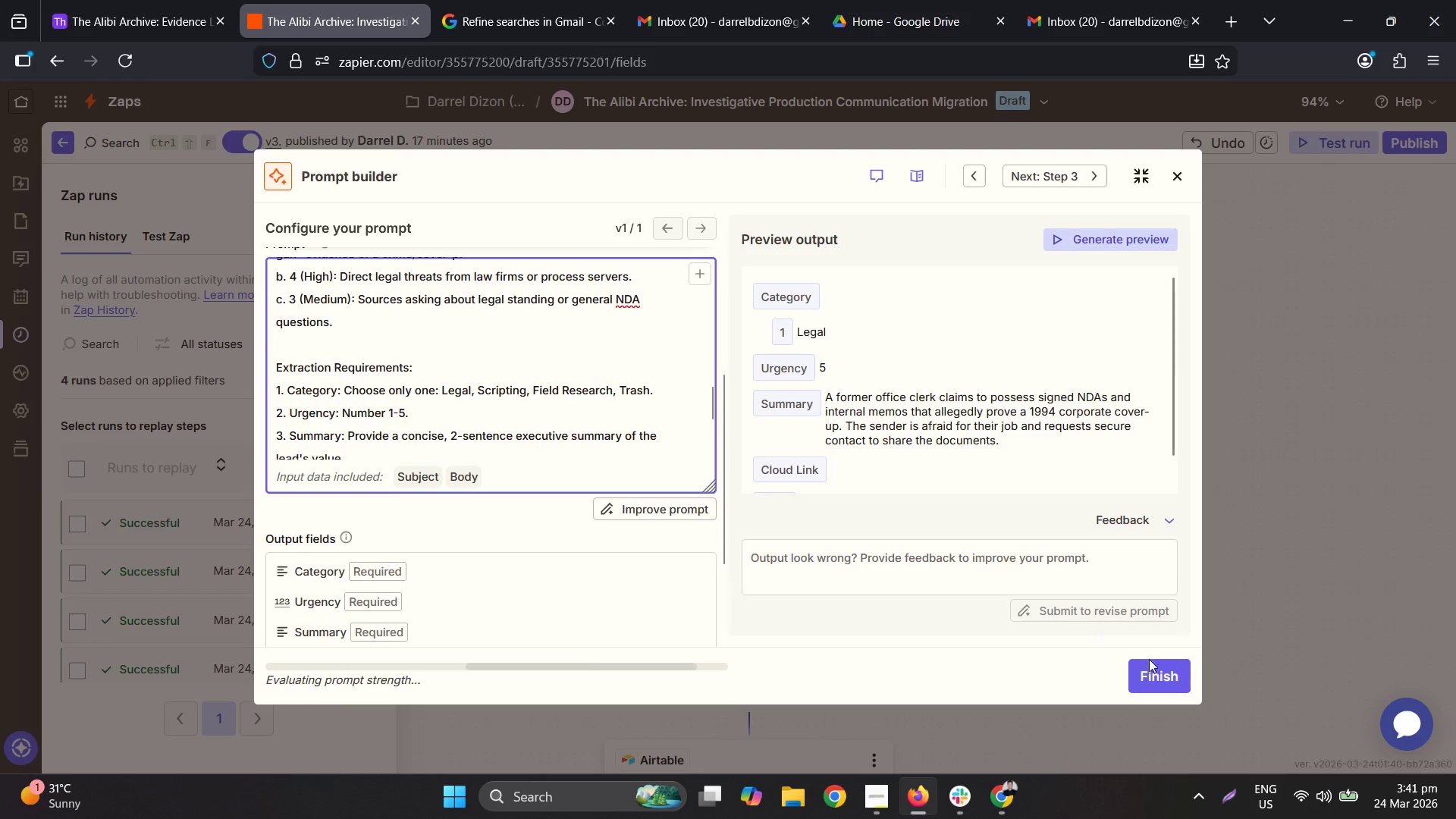 
left_click([1163, 672])
 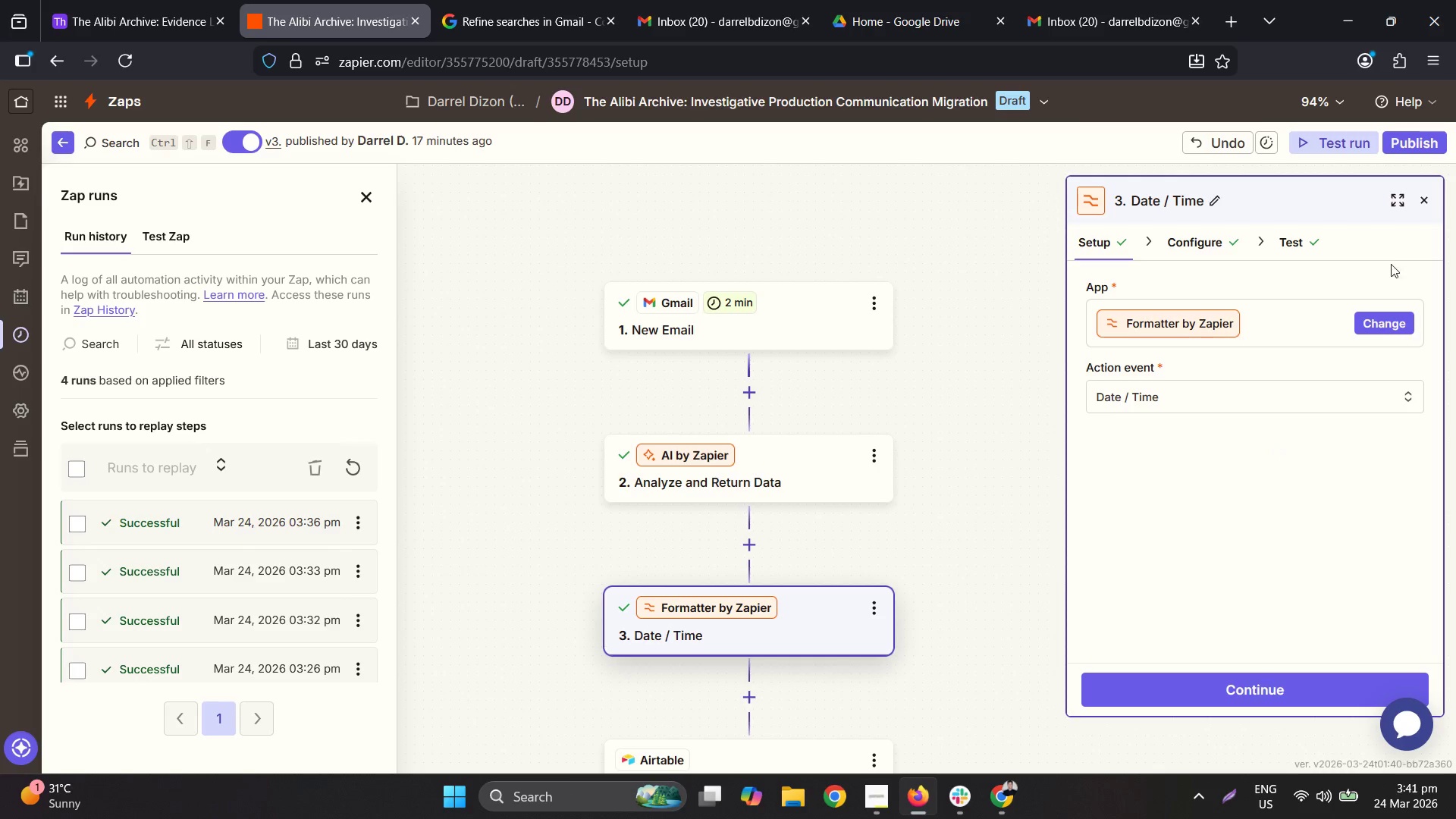 
left_click([1414, 146])
 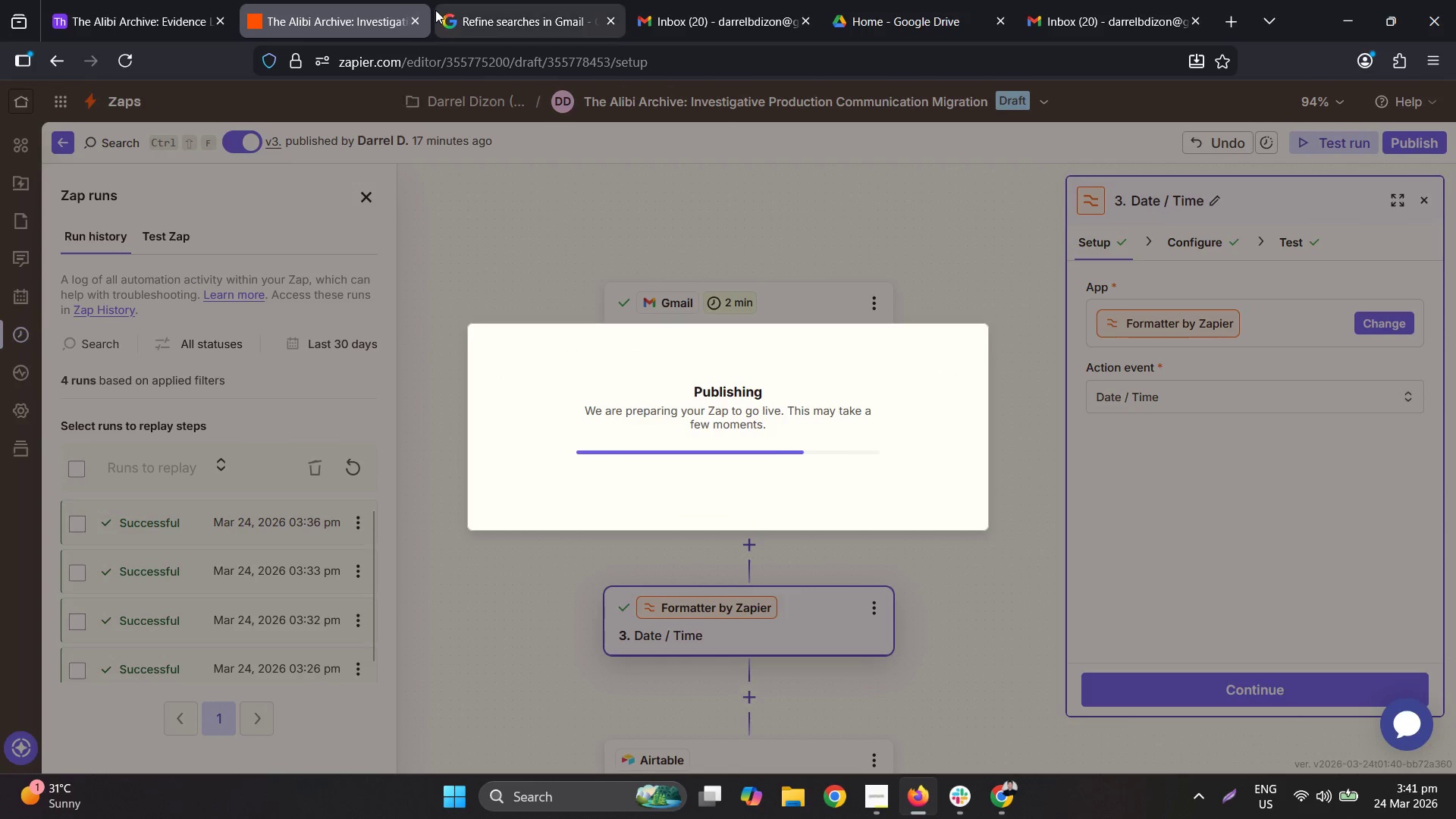 
wait(5.27)
 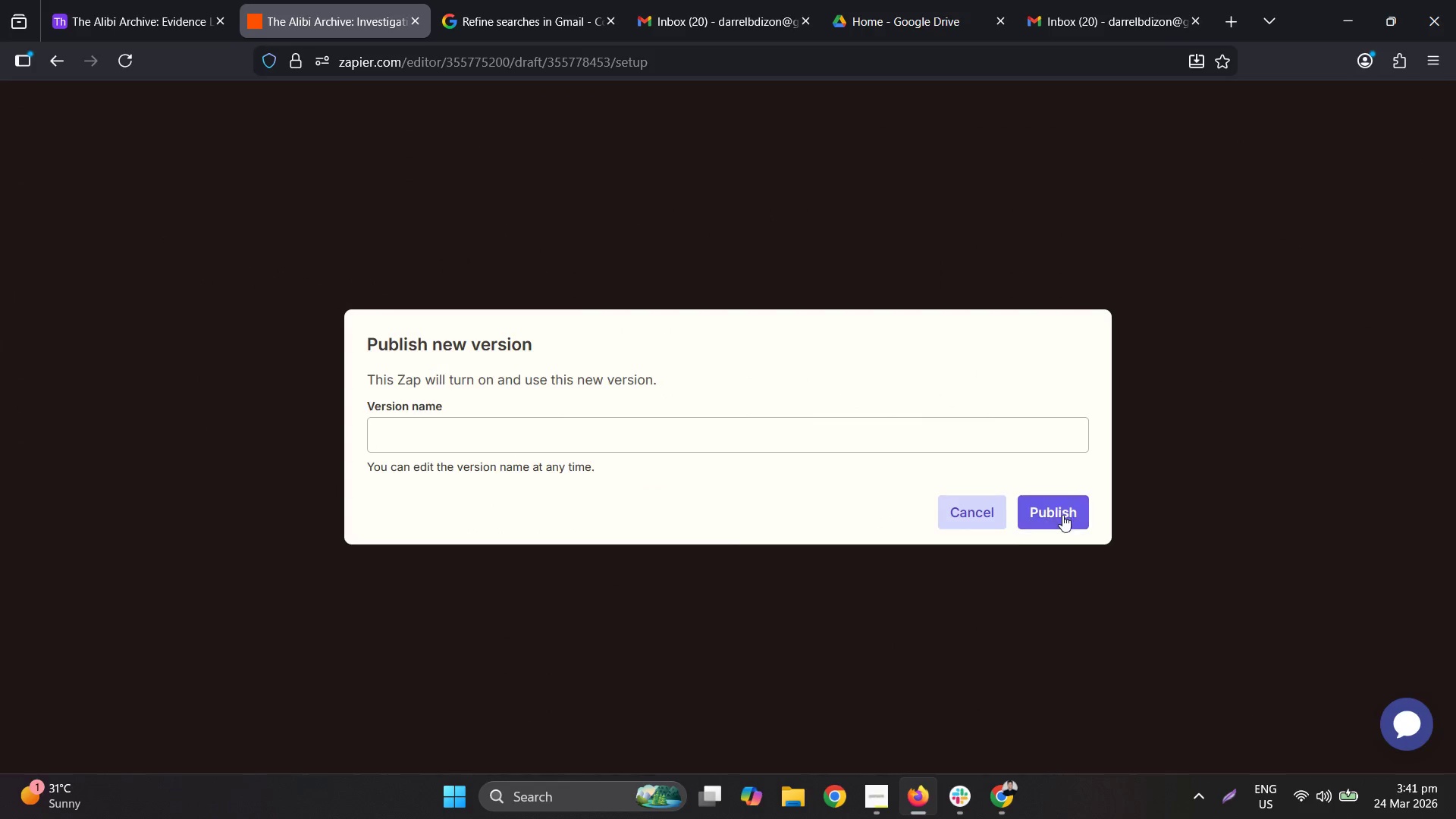 
left_click([610, 24])
 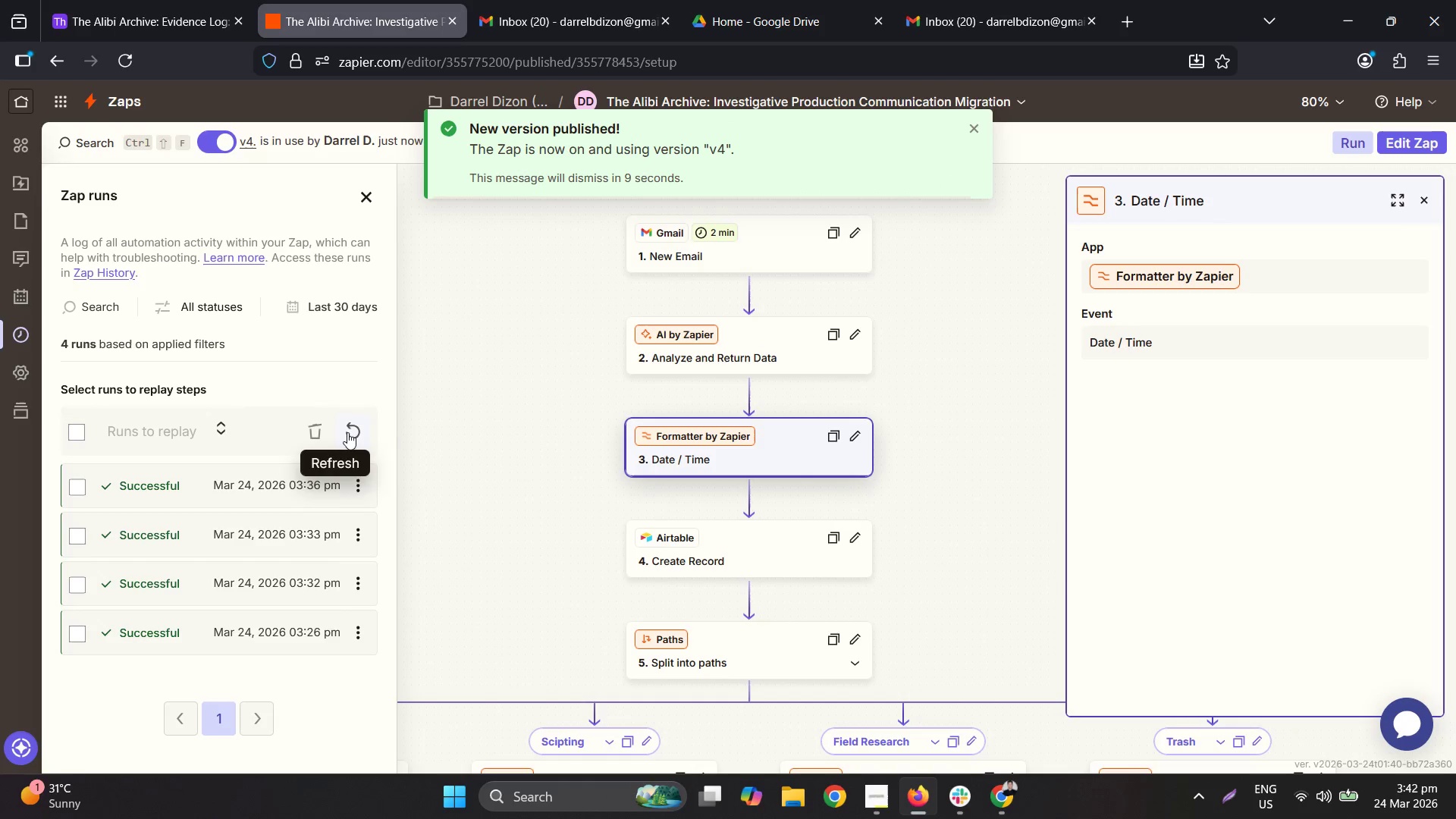 
left_click([360, 418])
 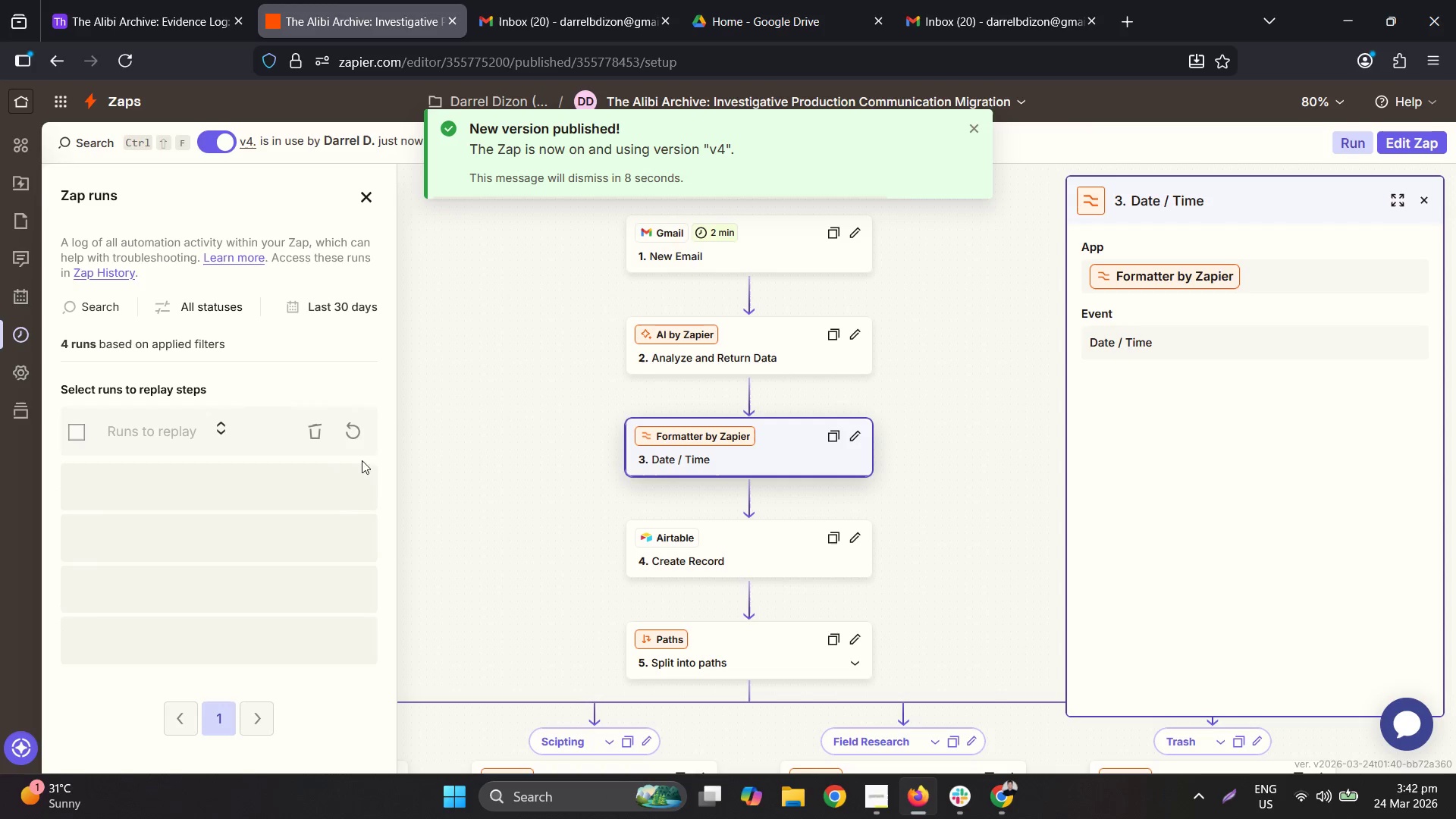 
left_click([284, 487])
 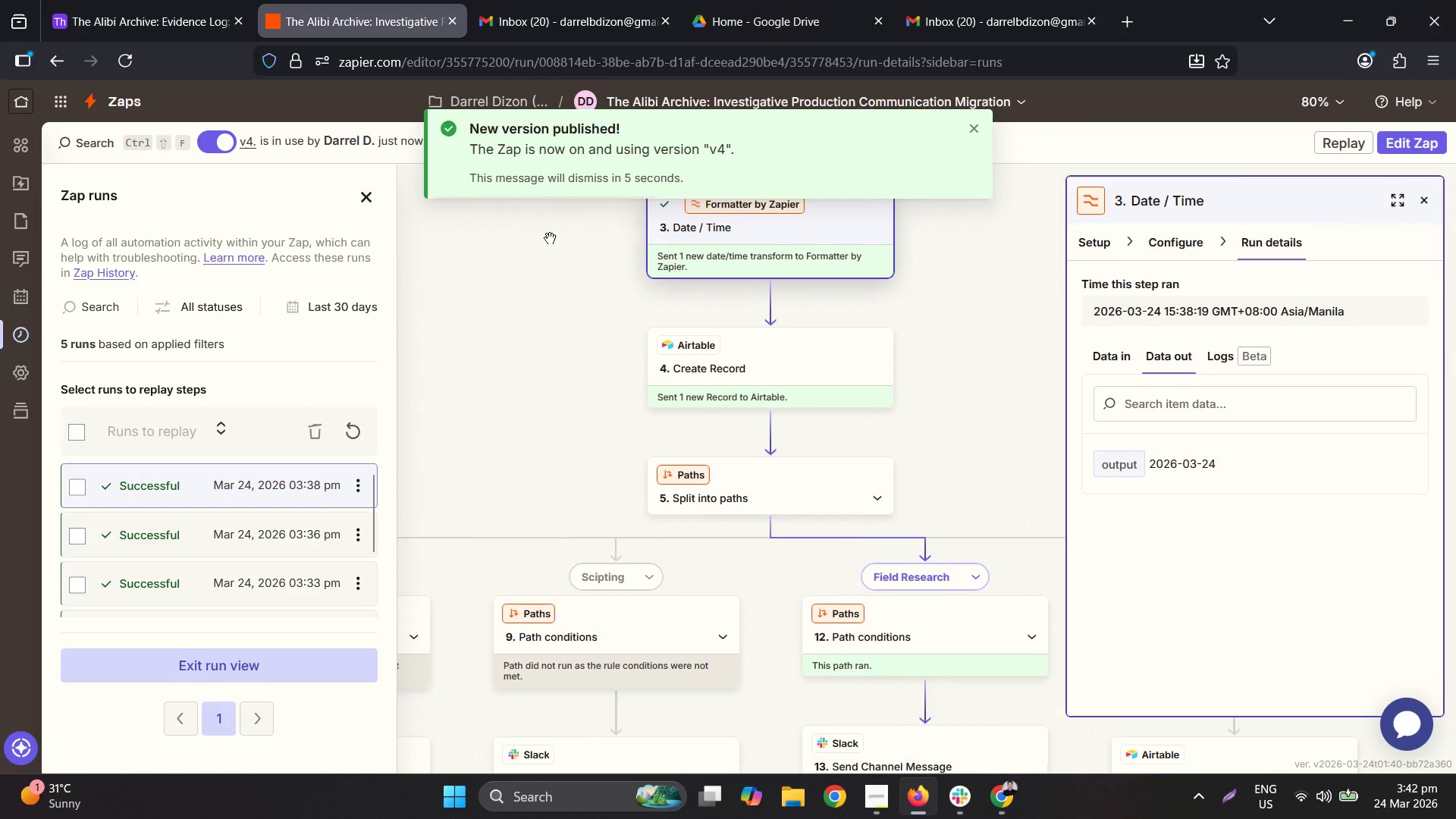 
left_click([359, 480])
 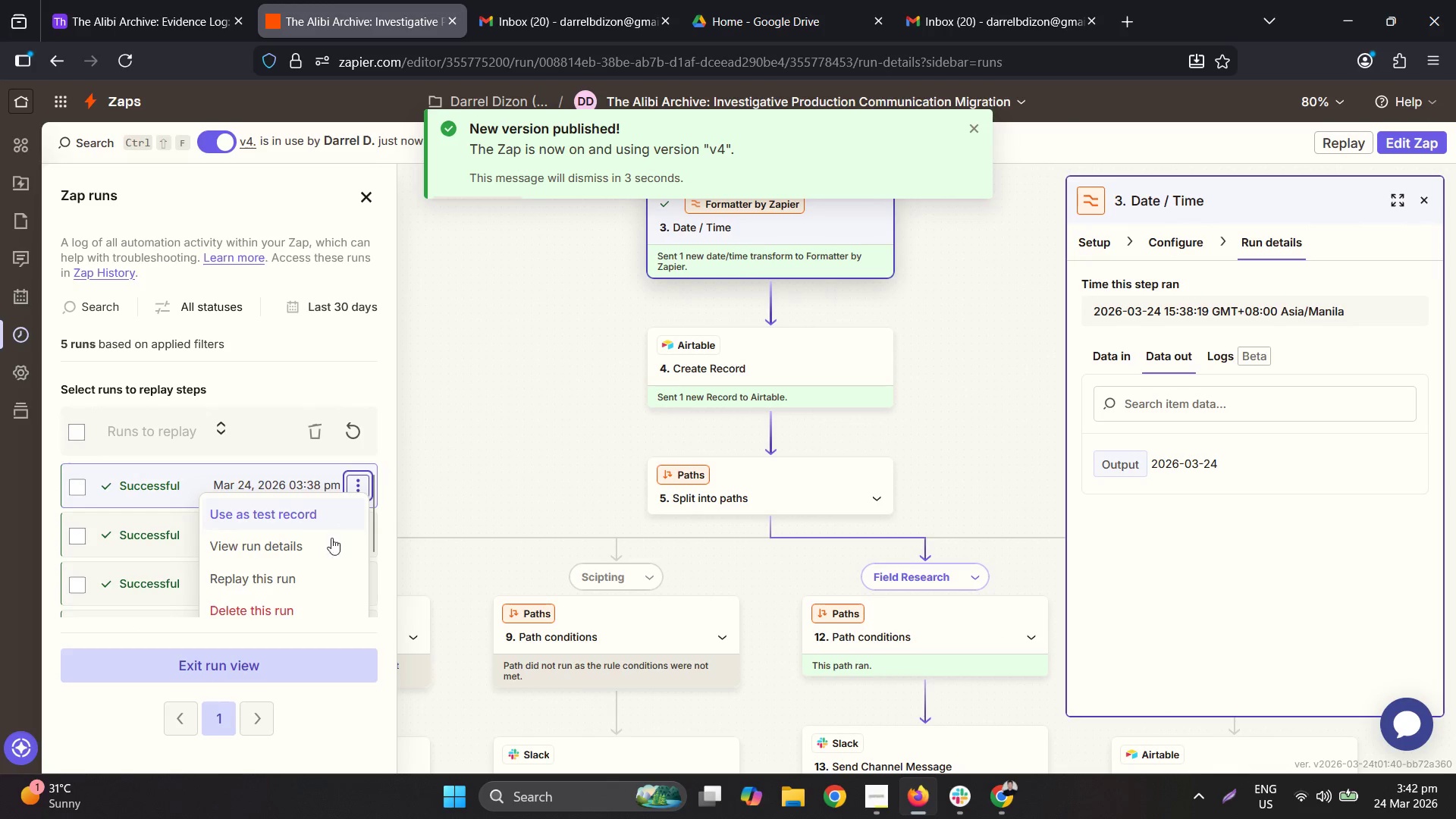 
left_click([300, 605])
 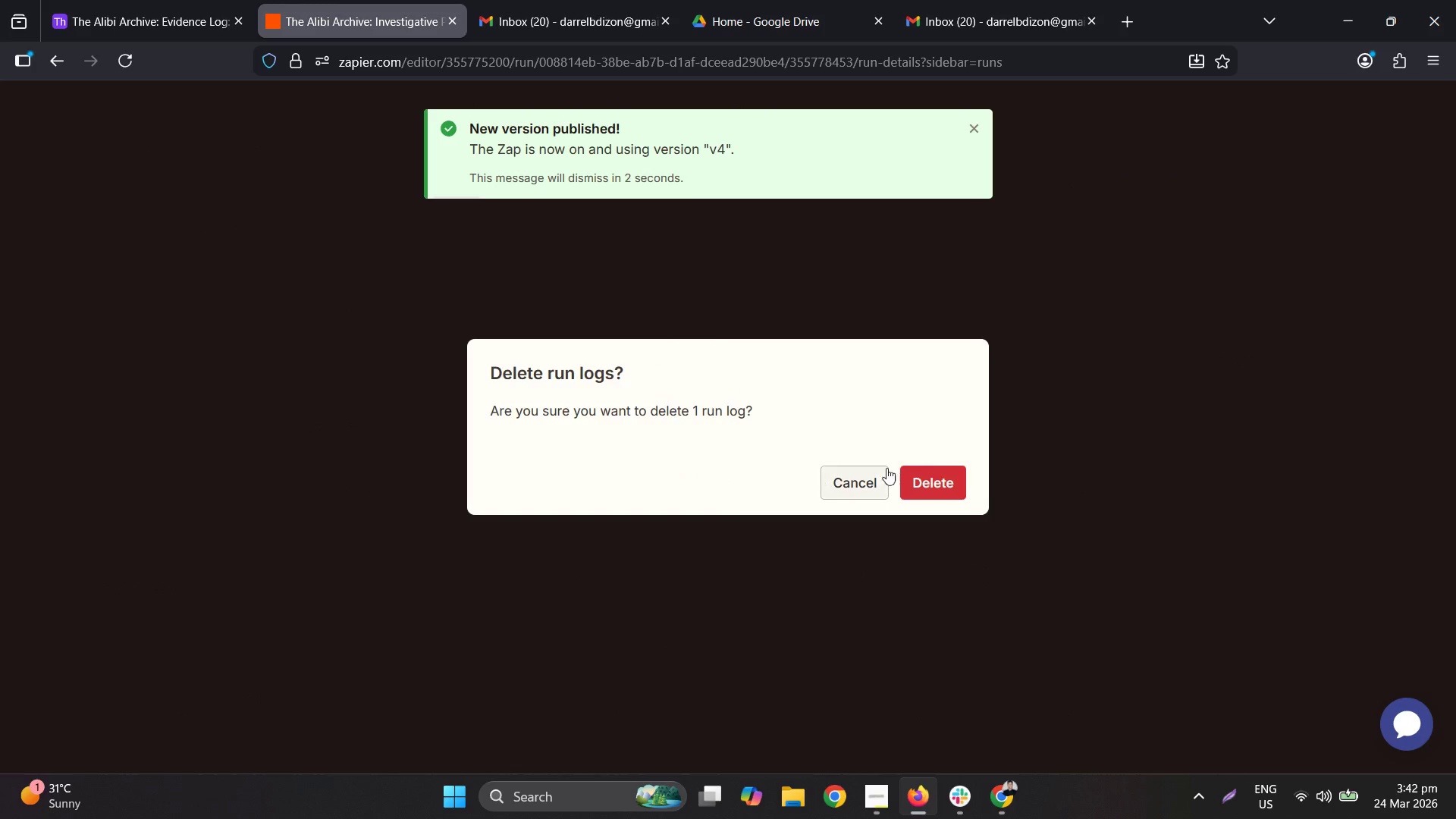 
left_click([937, 469])
 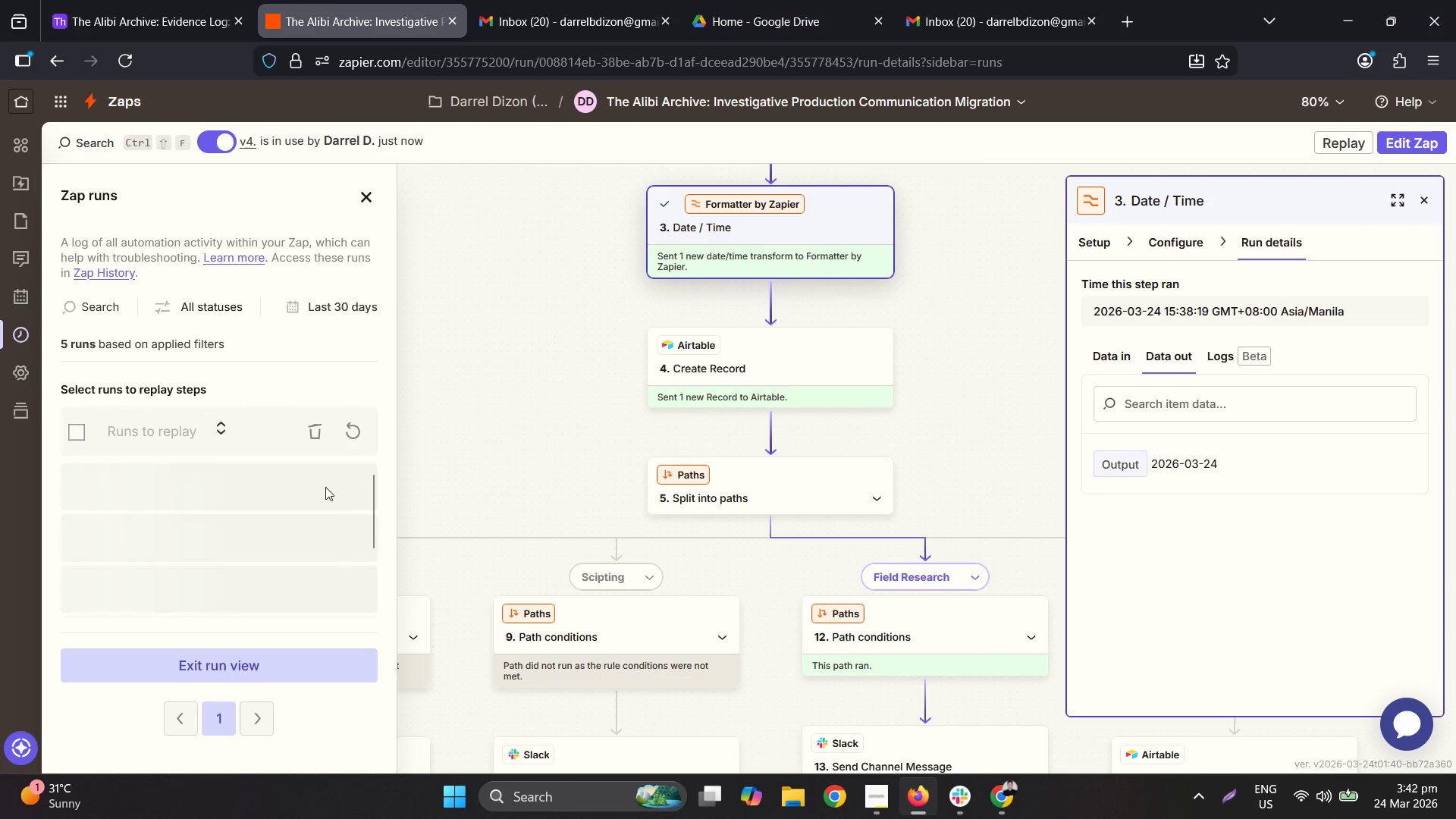 
left_click([293, 485])
 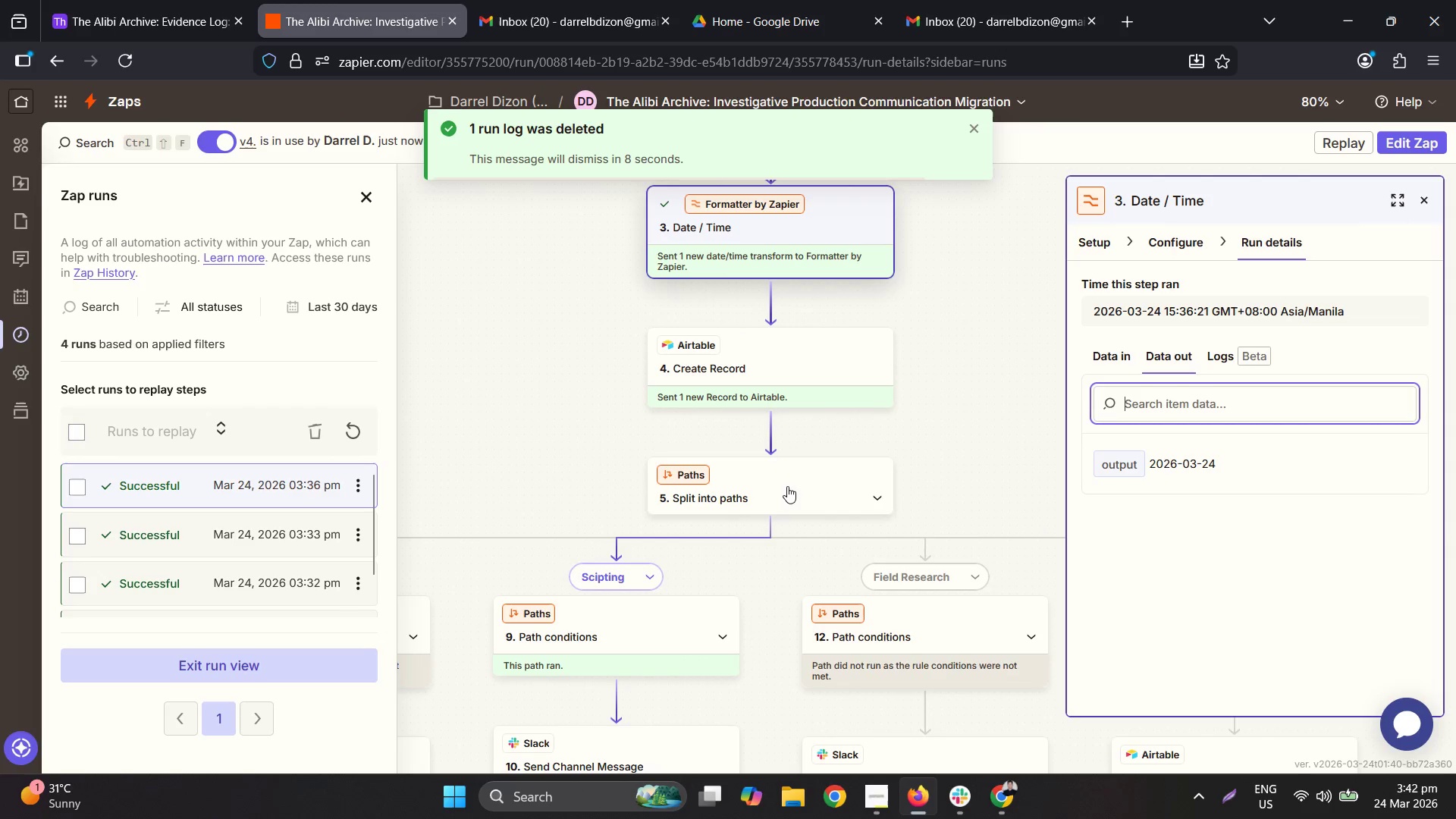 
left_click([209, 0])
 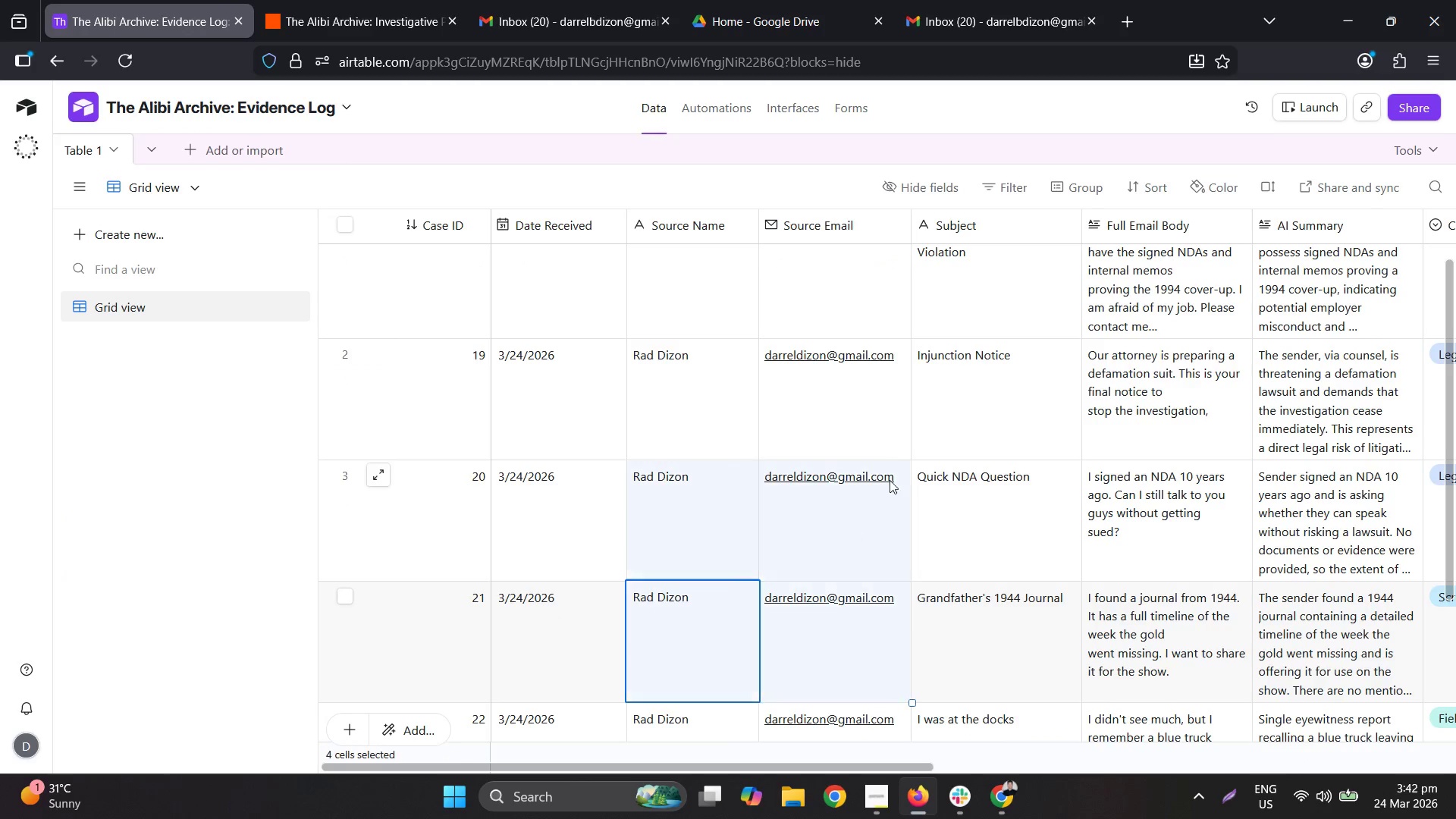 
scroll: coordinate [833, 565], scroll_direction: down, amount: 3.0
 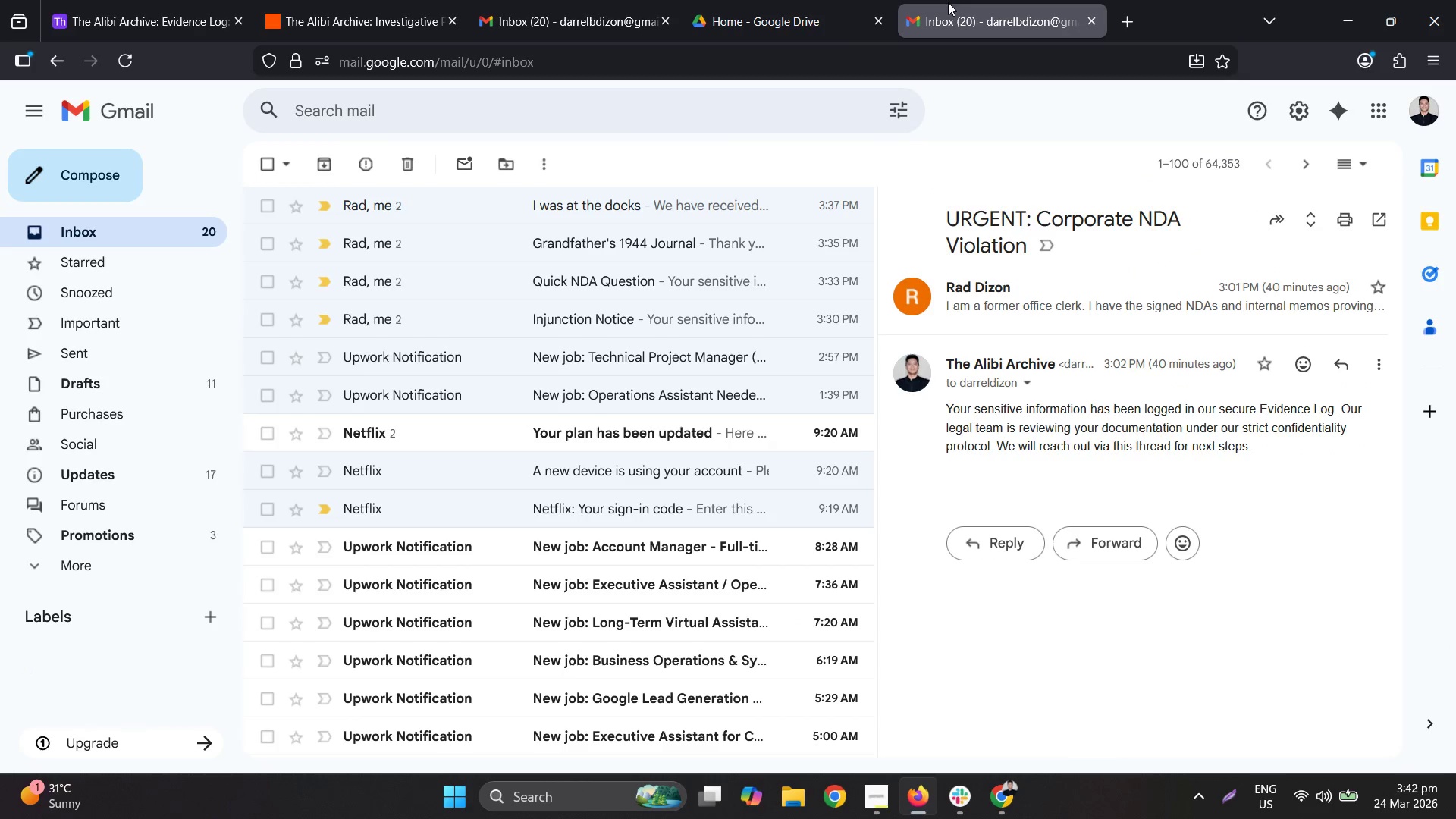 
wait(5.27)
 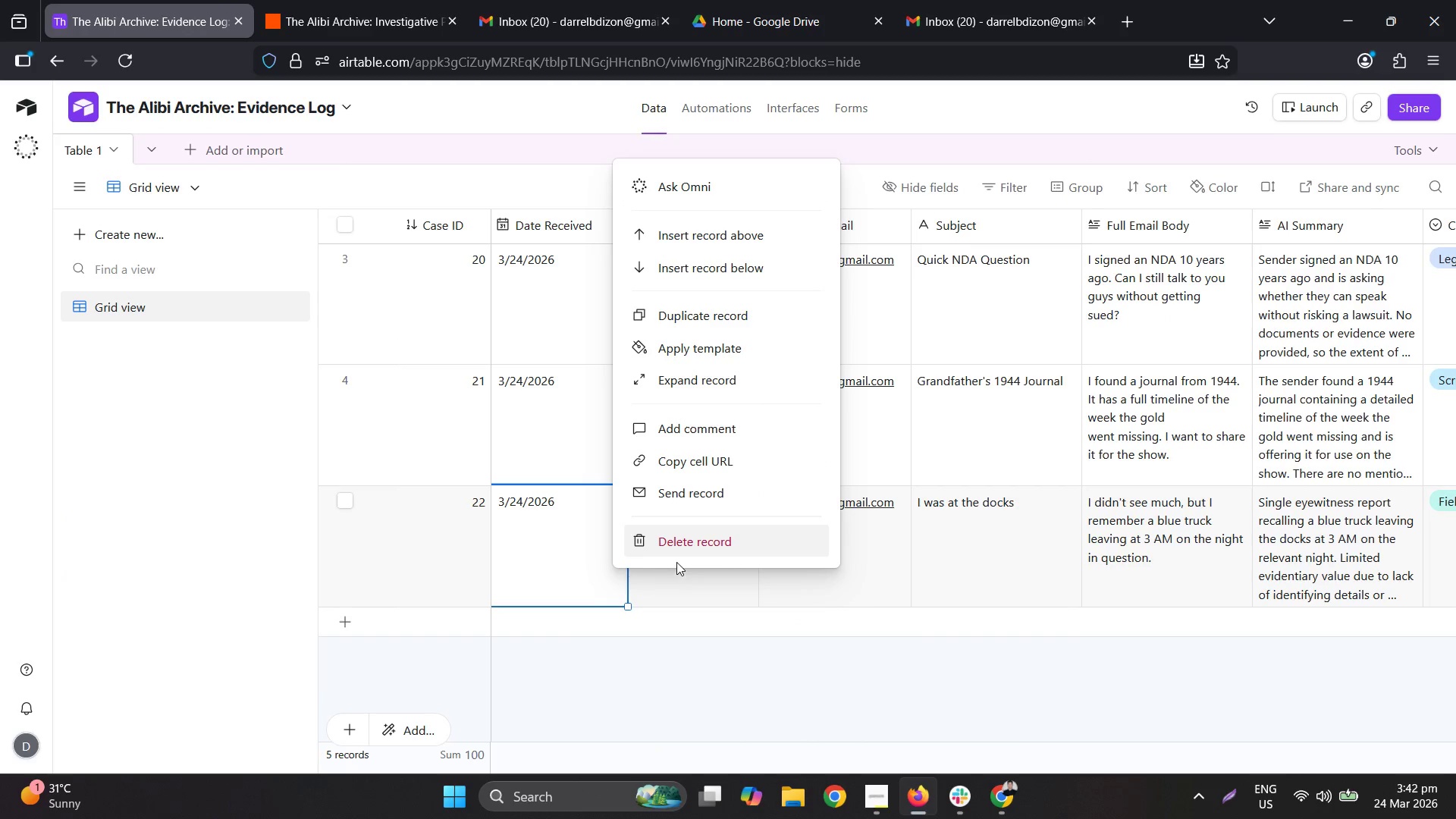 
left_click([524, 0])
 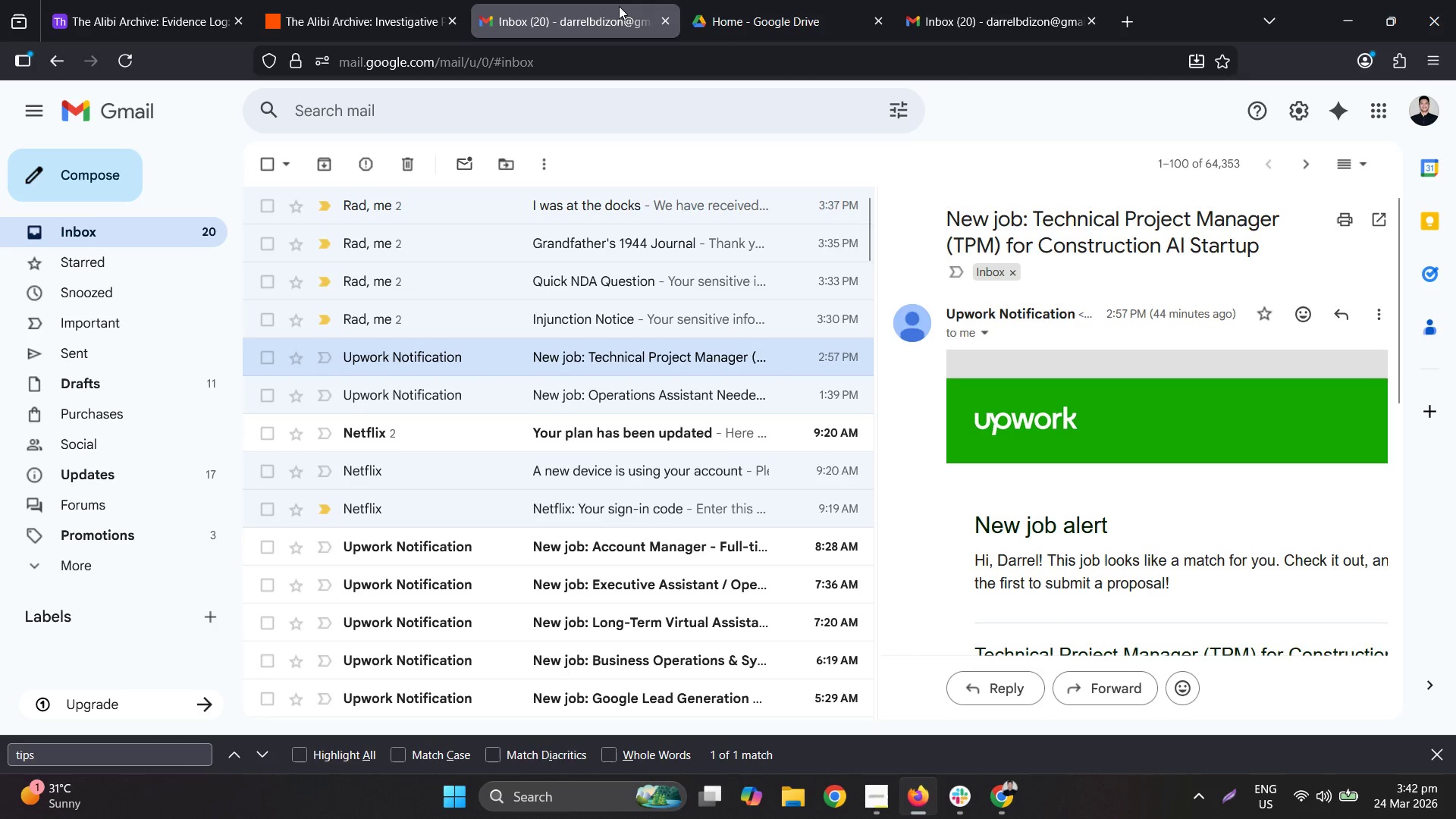 
left_click_drag(start_coordinate=[1186, 4], to_coordinate=[0, 265])
 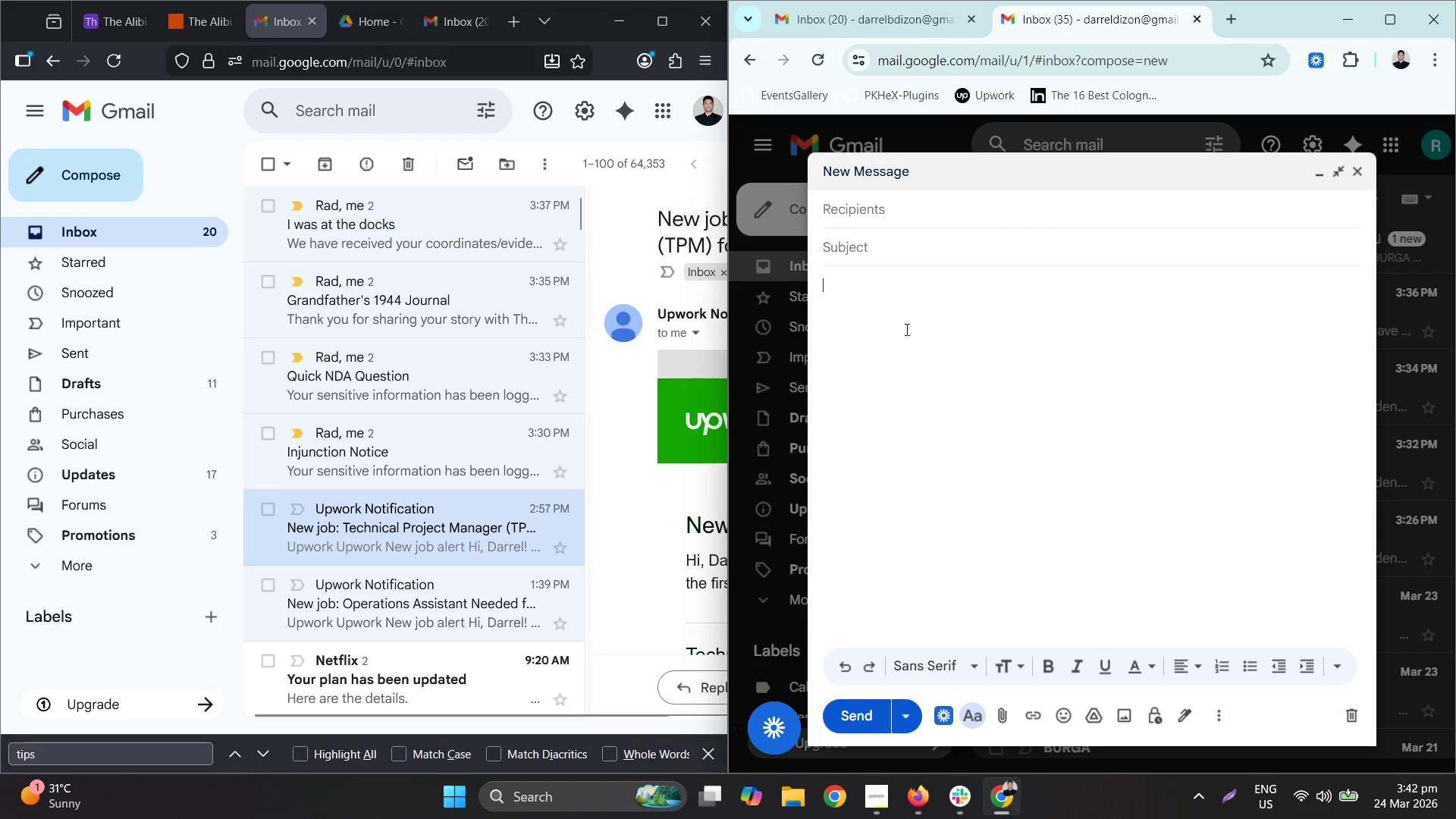 
key(Control+ControlLeft)
 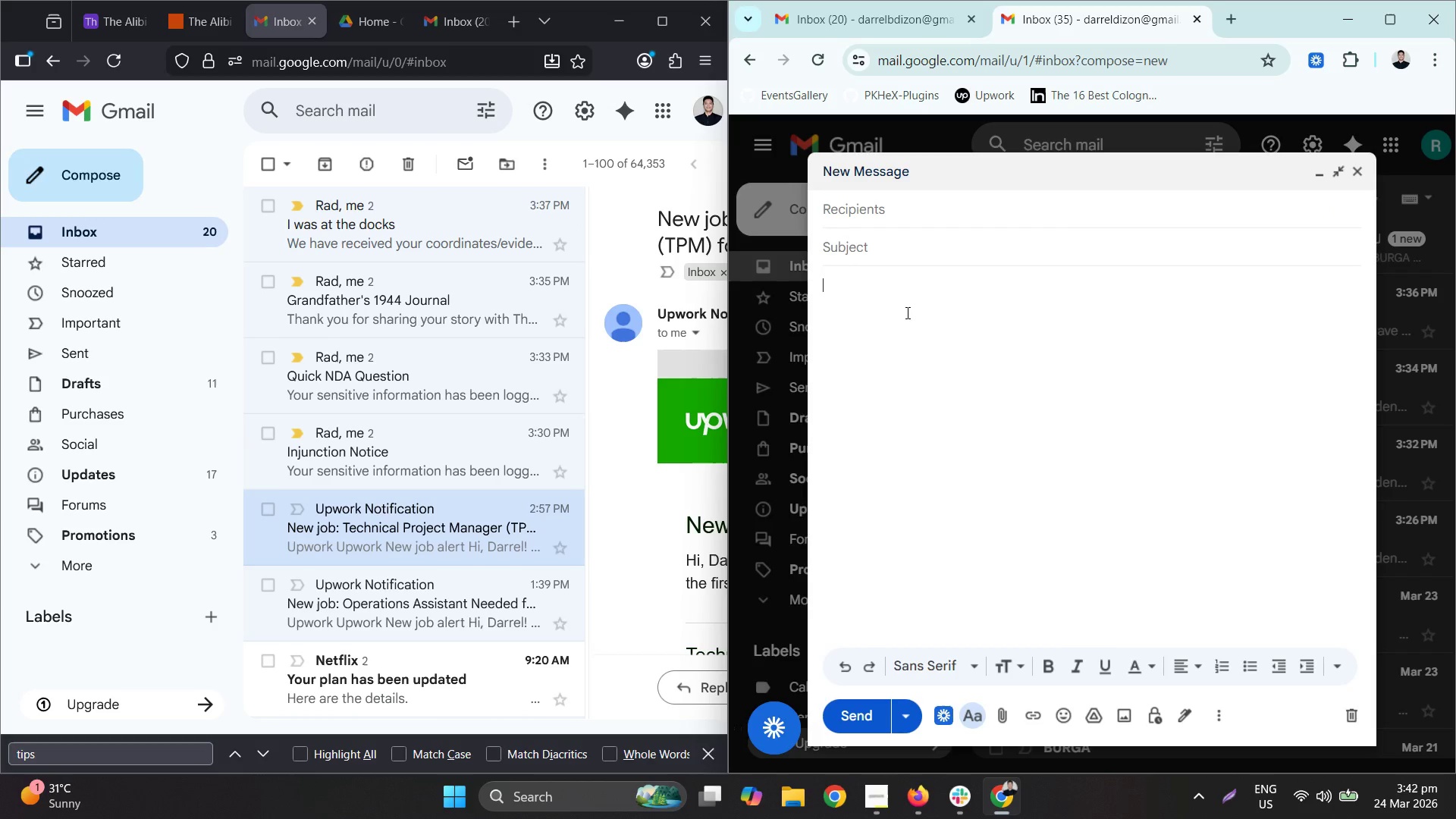 
key(Control+V)
 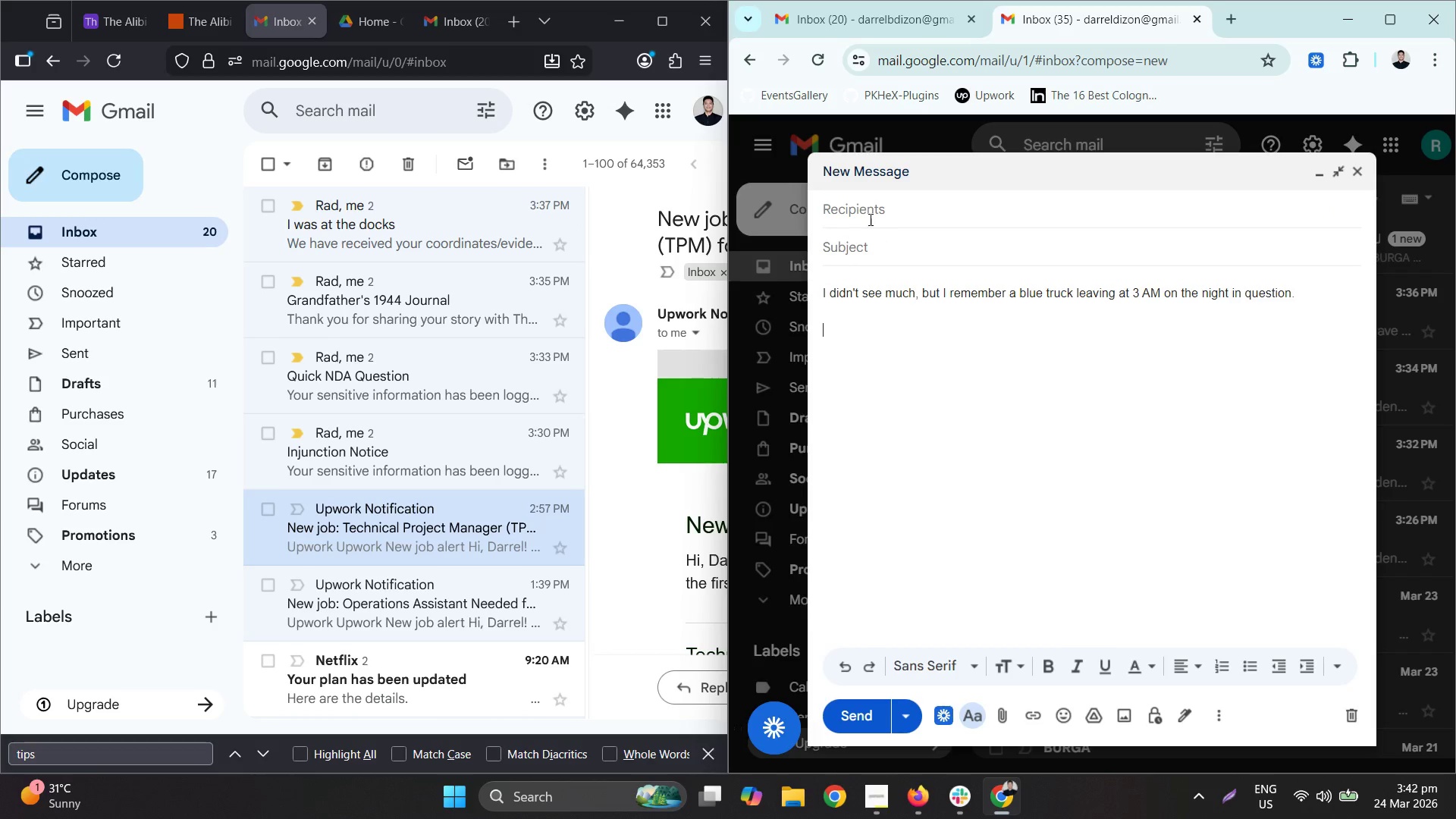 
left_click_drag(start_coordinate=[869, 216], to_coordinate=[864, 215])
 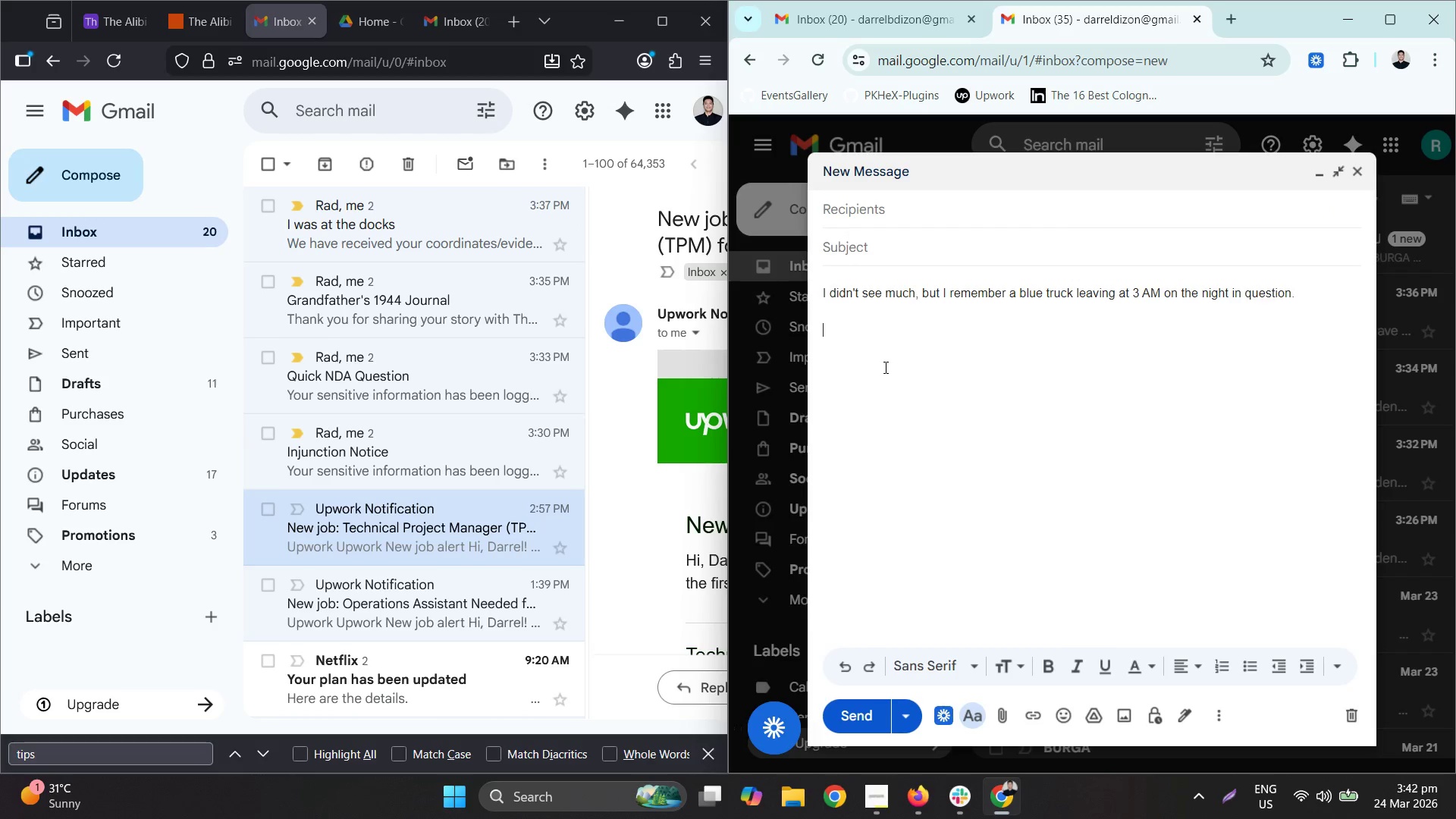 
key(Backspace)
key(Backspace)
type(.I was at the docks)
 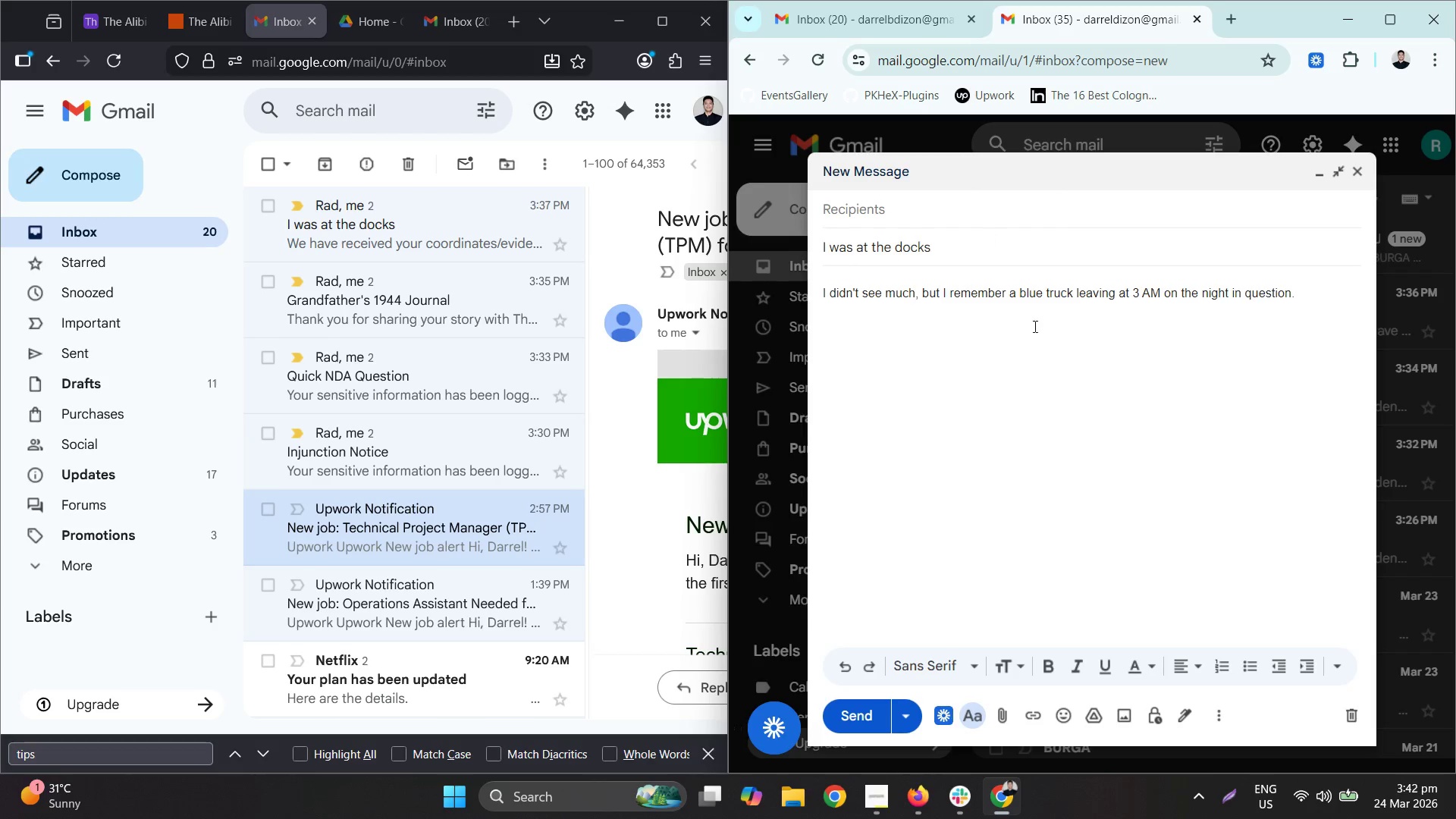 
type(da)
 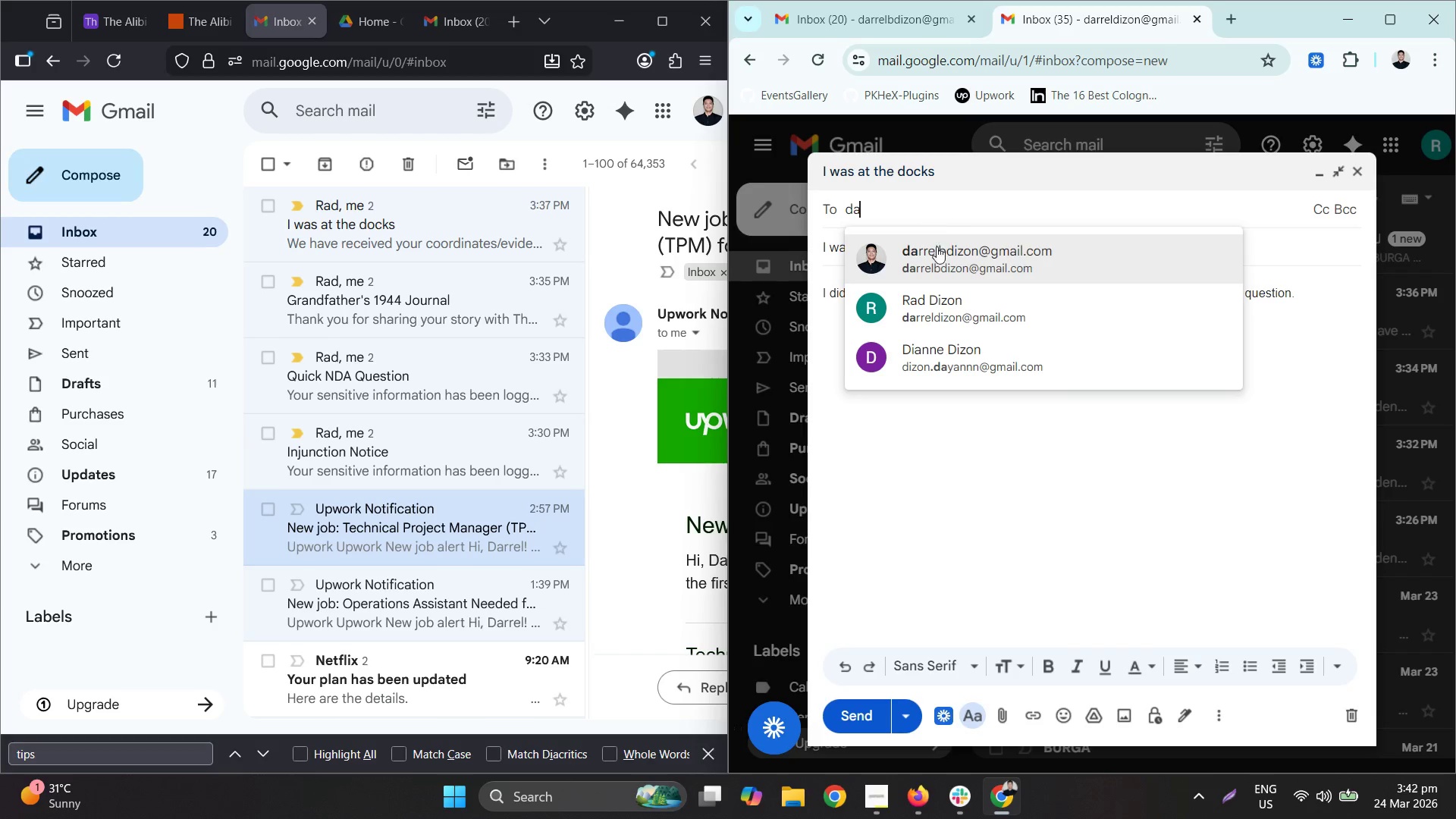 
left_click([940, 253])
 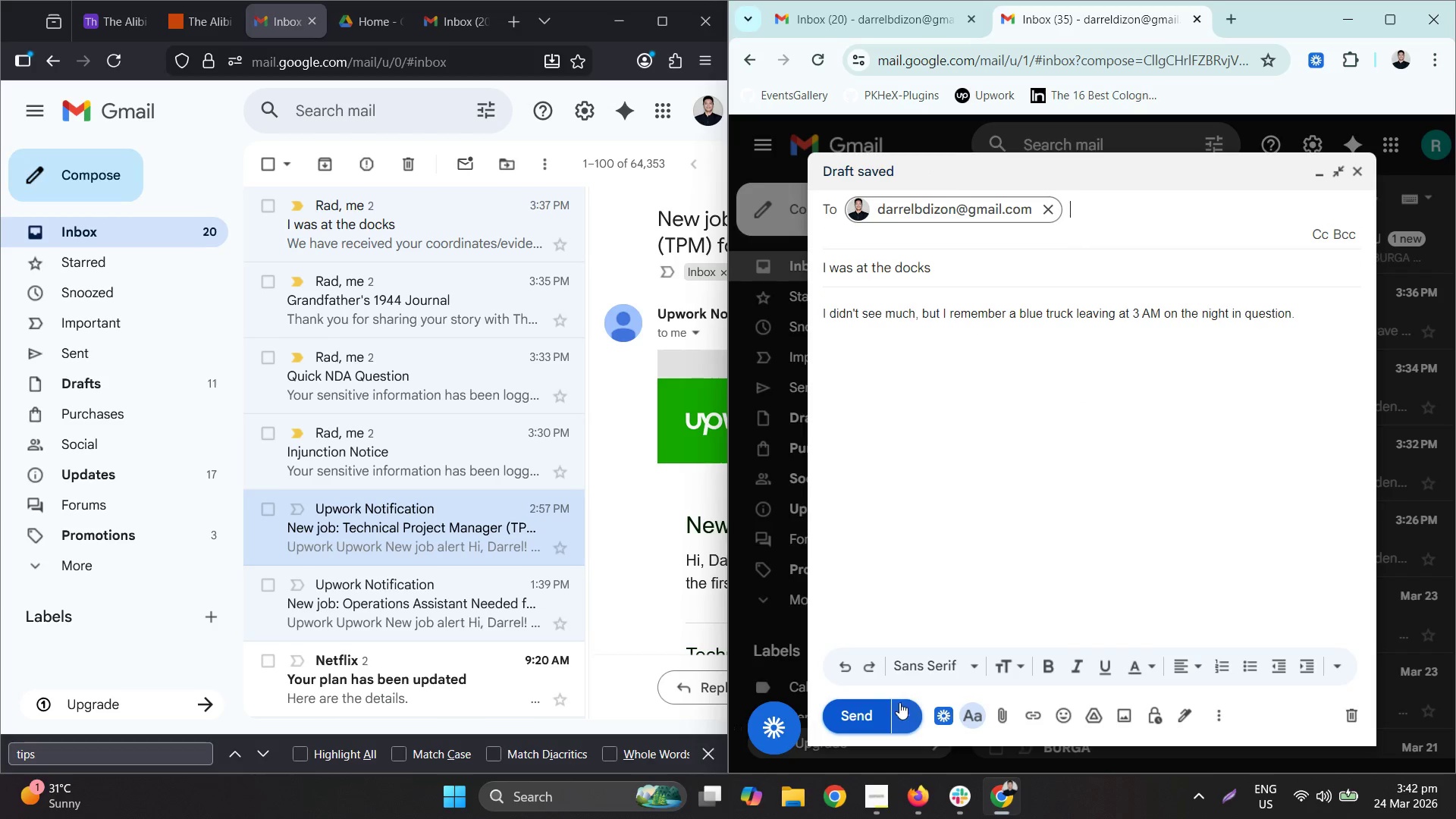 
left_click([882, 702])
 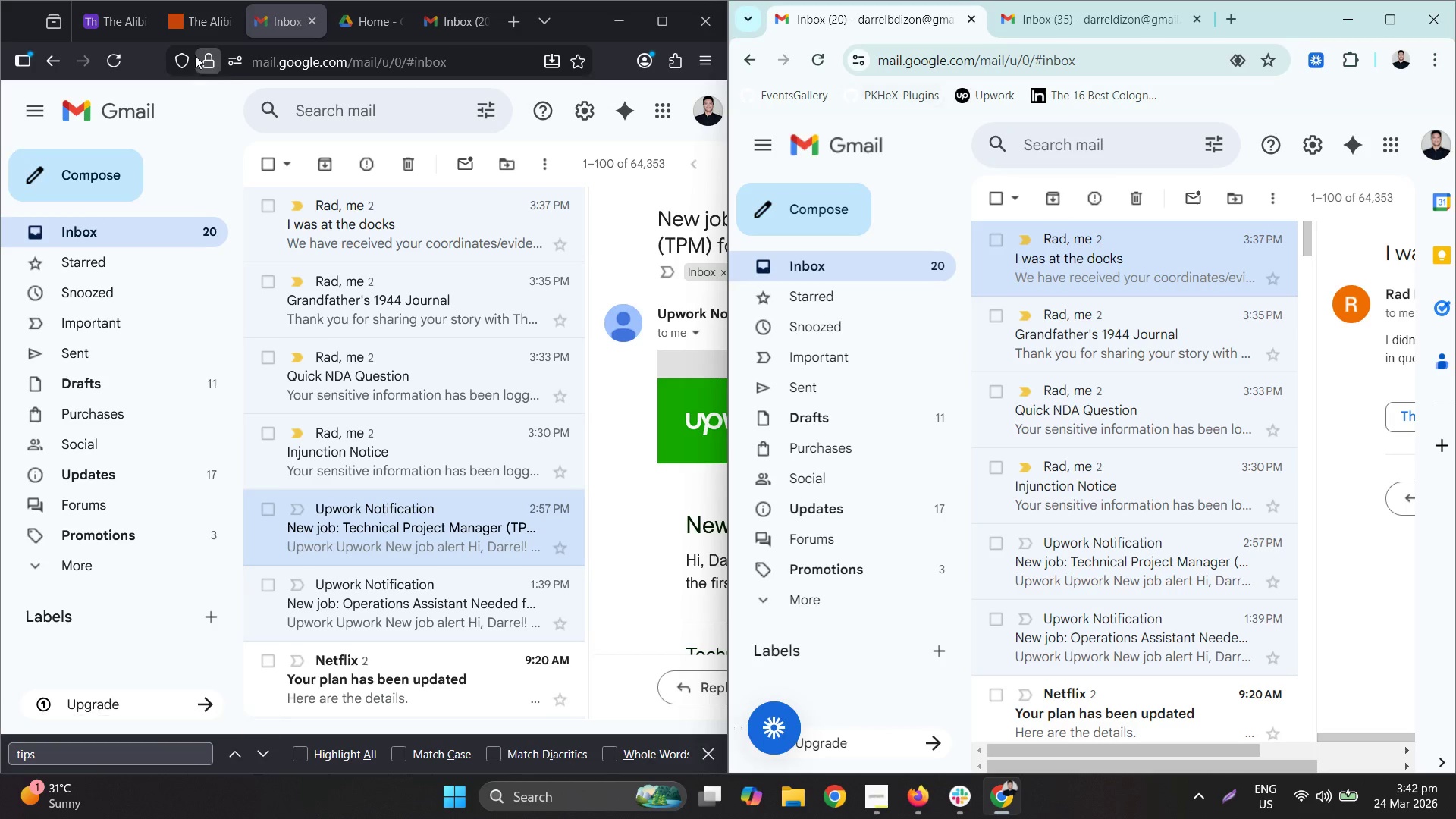 
wait(6.88)
 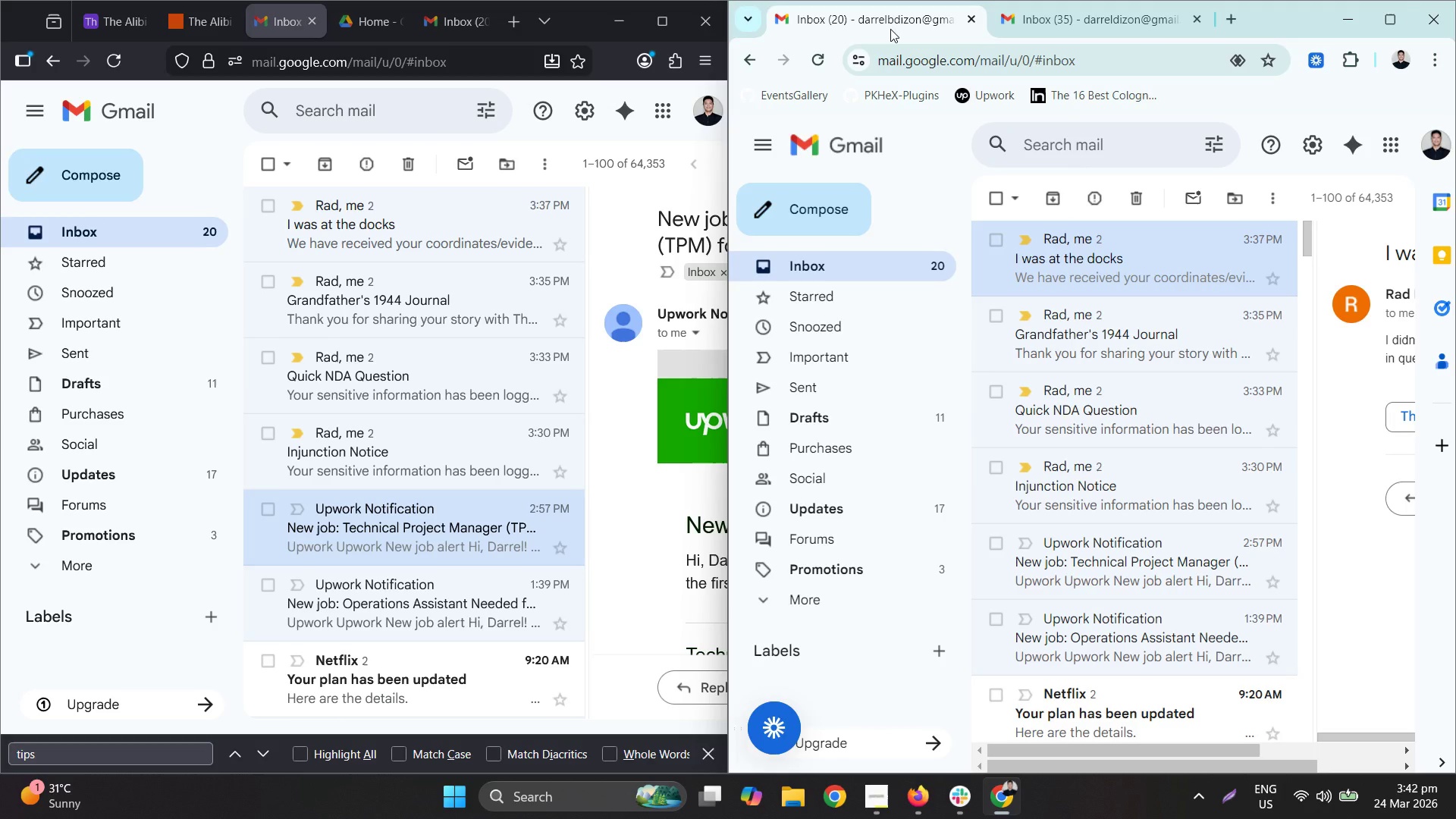 
scroll: coordinate [257, 538], scroll_direction: down, amount: 1.0
 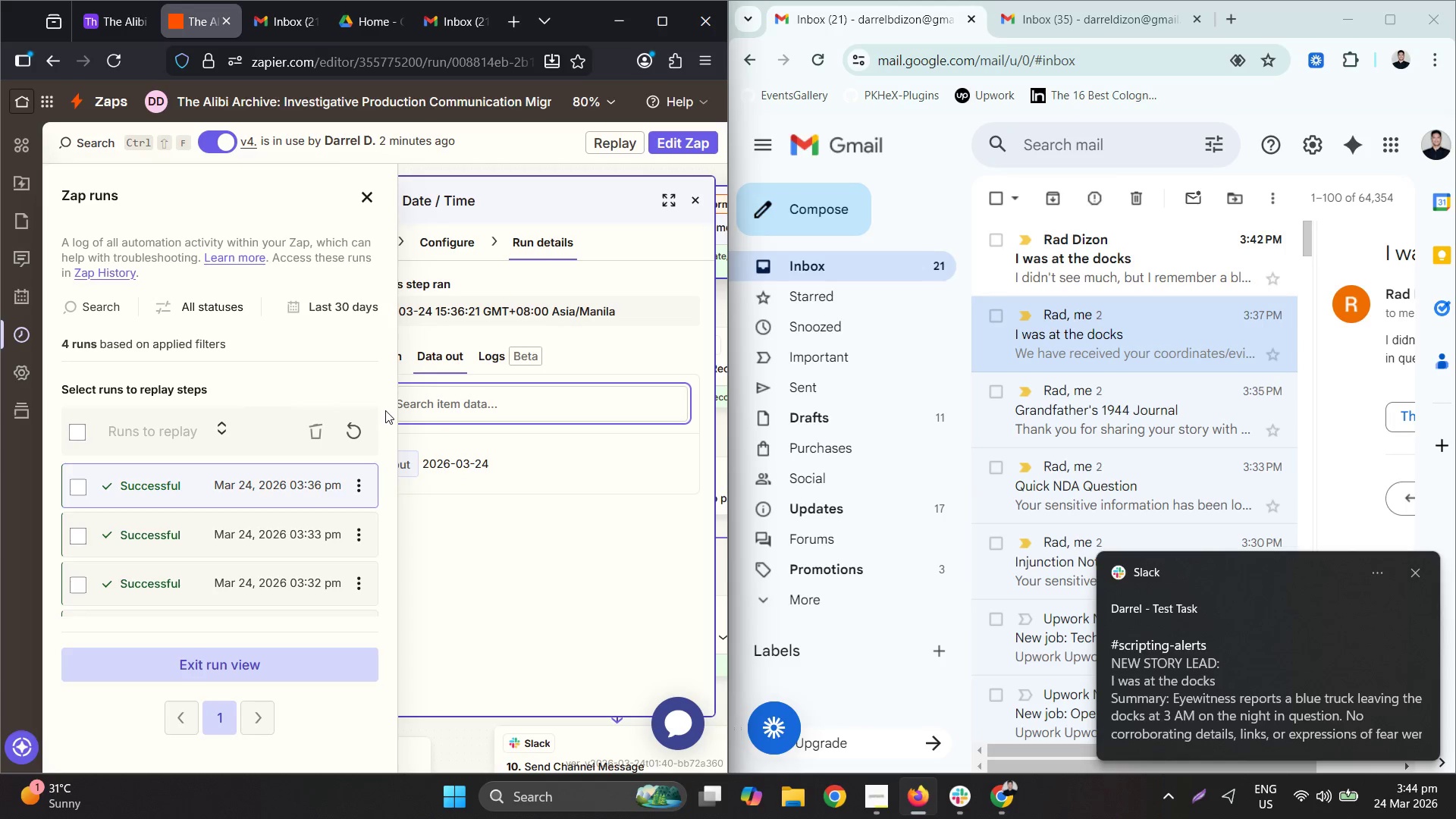 
wait(109.14)
 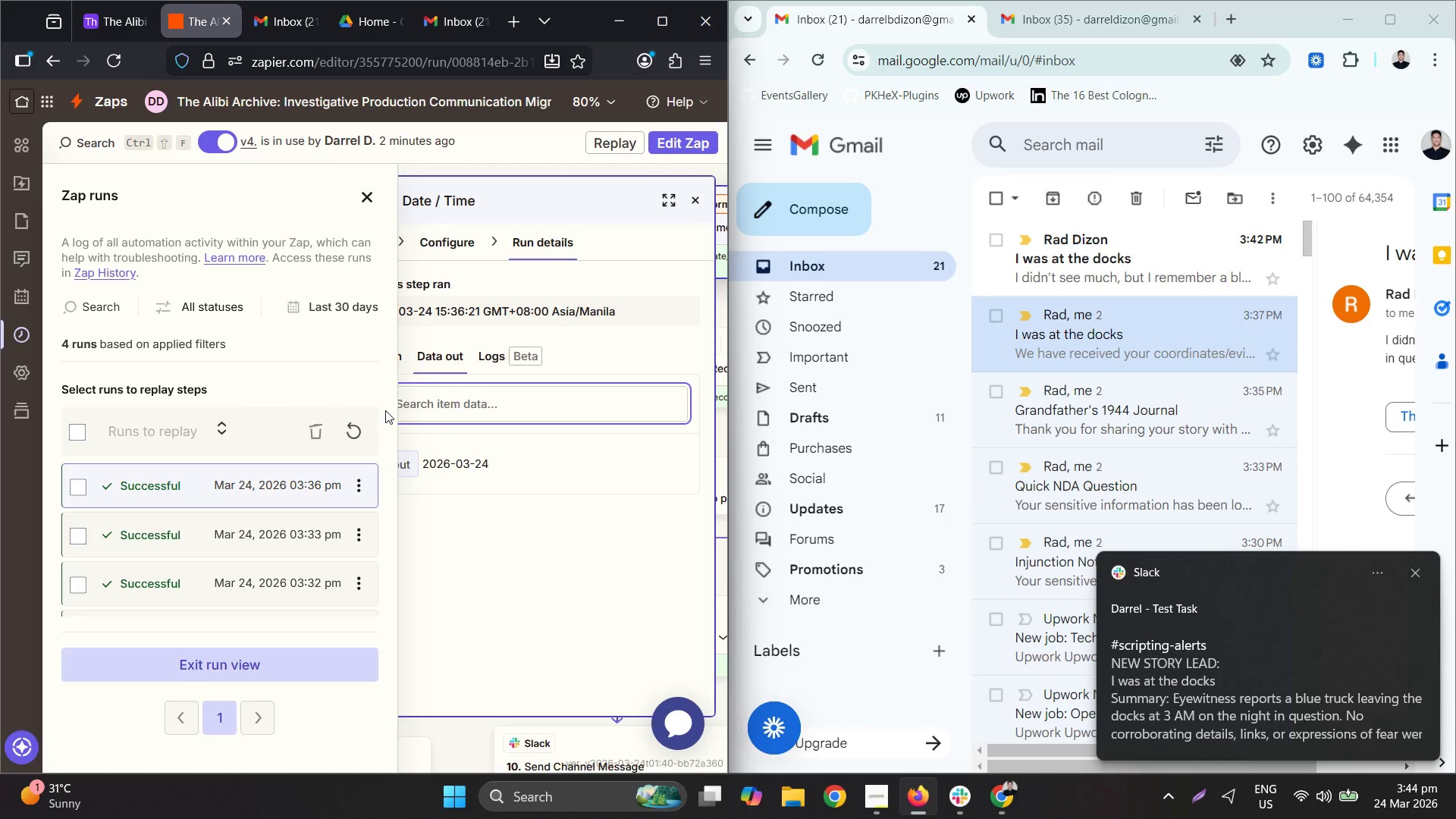 
left_click([1204, 591])
 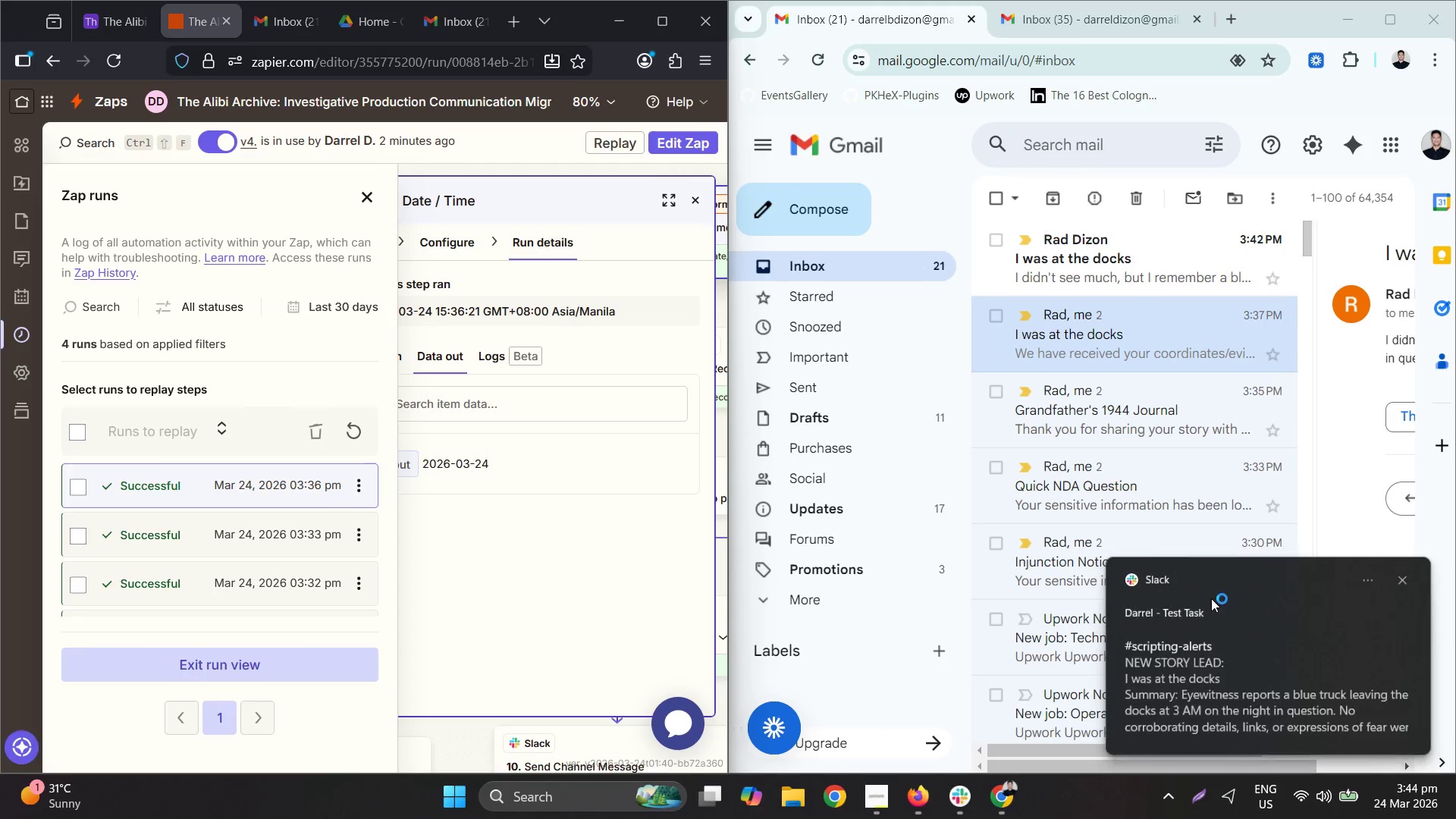 
wait(6.45)
 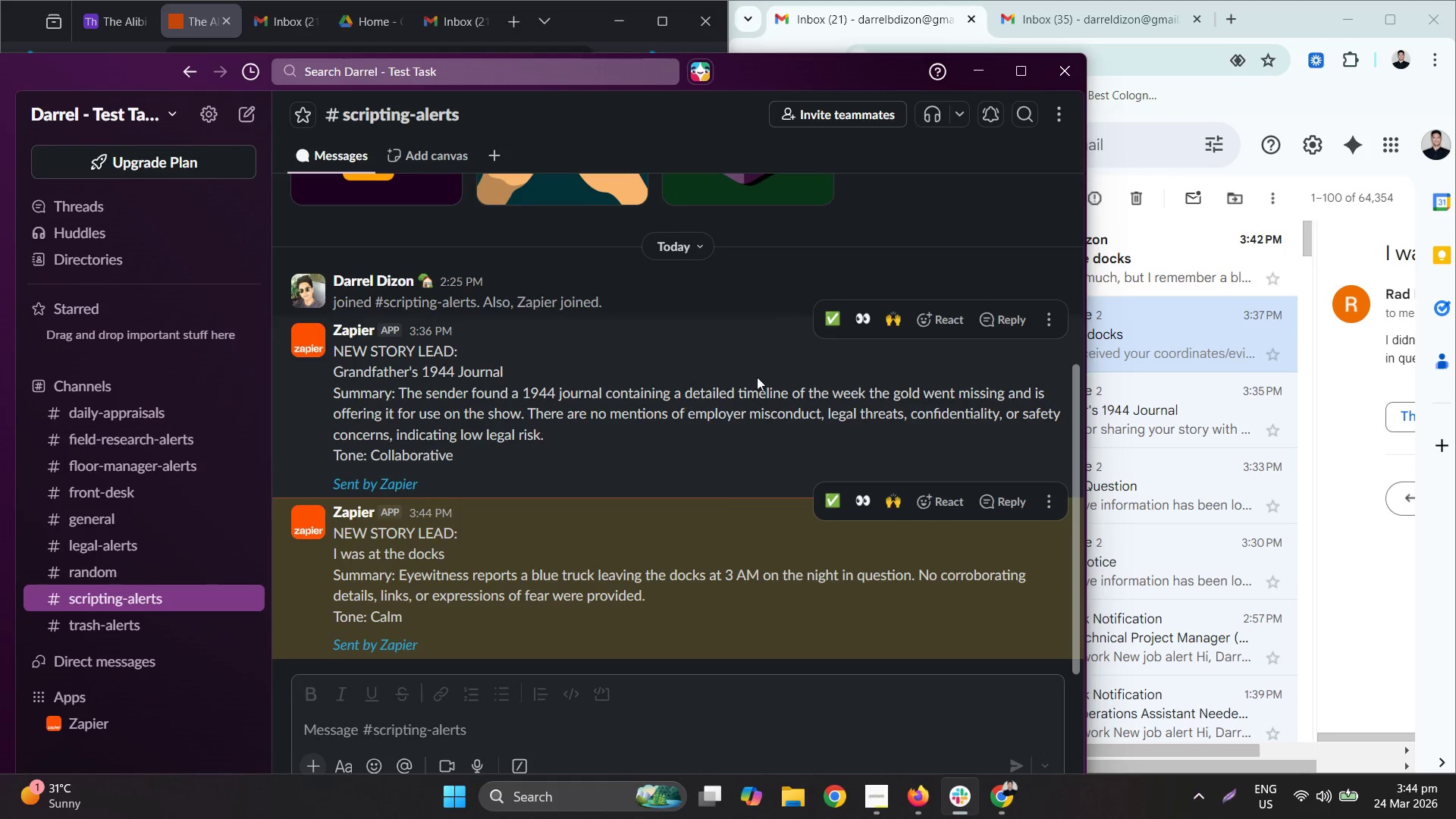 
left_click([974, 71])
 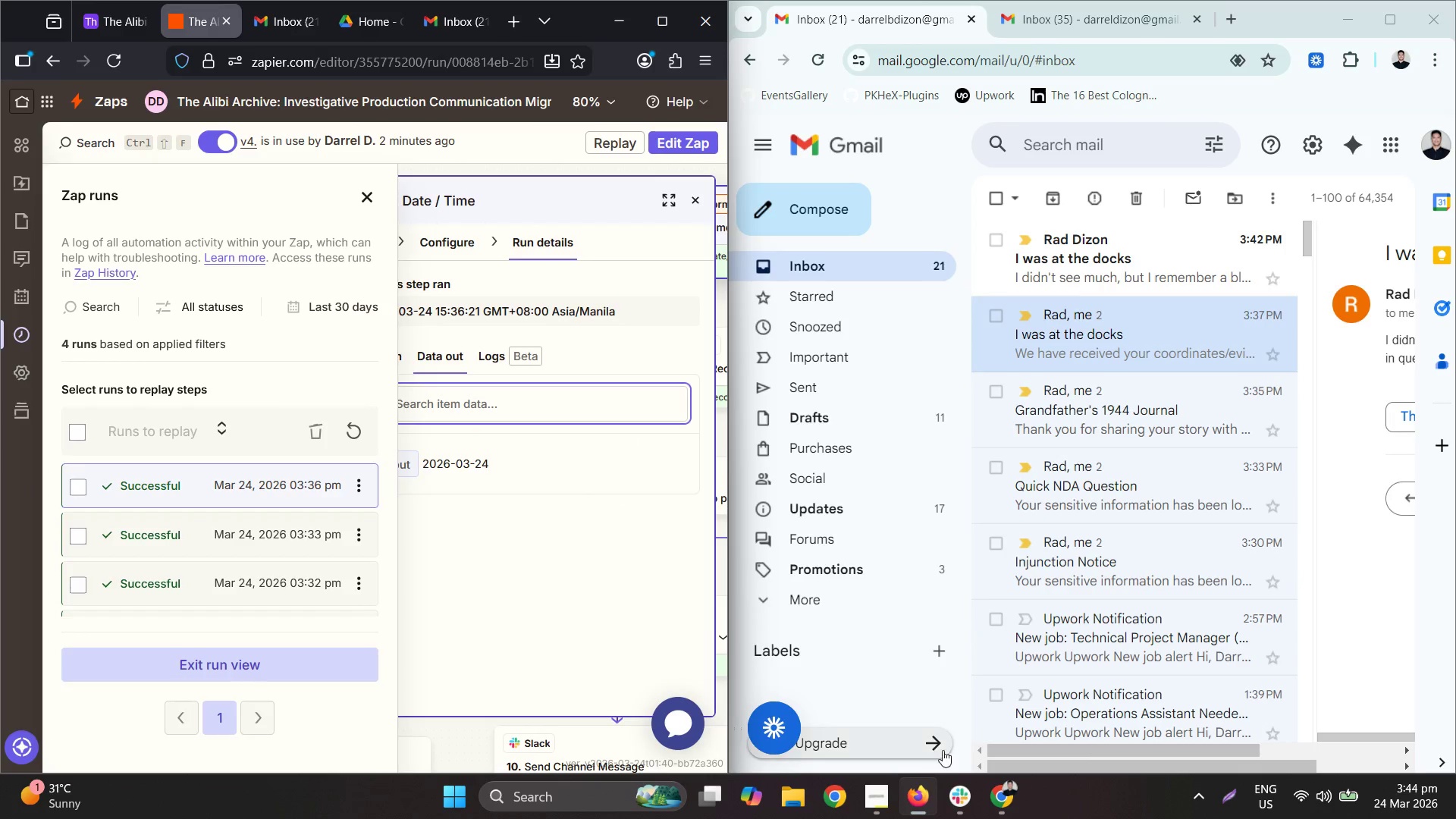 
left_click([968, 783])
 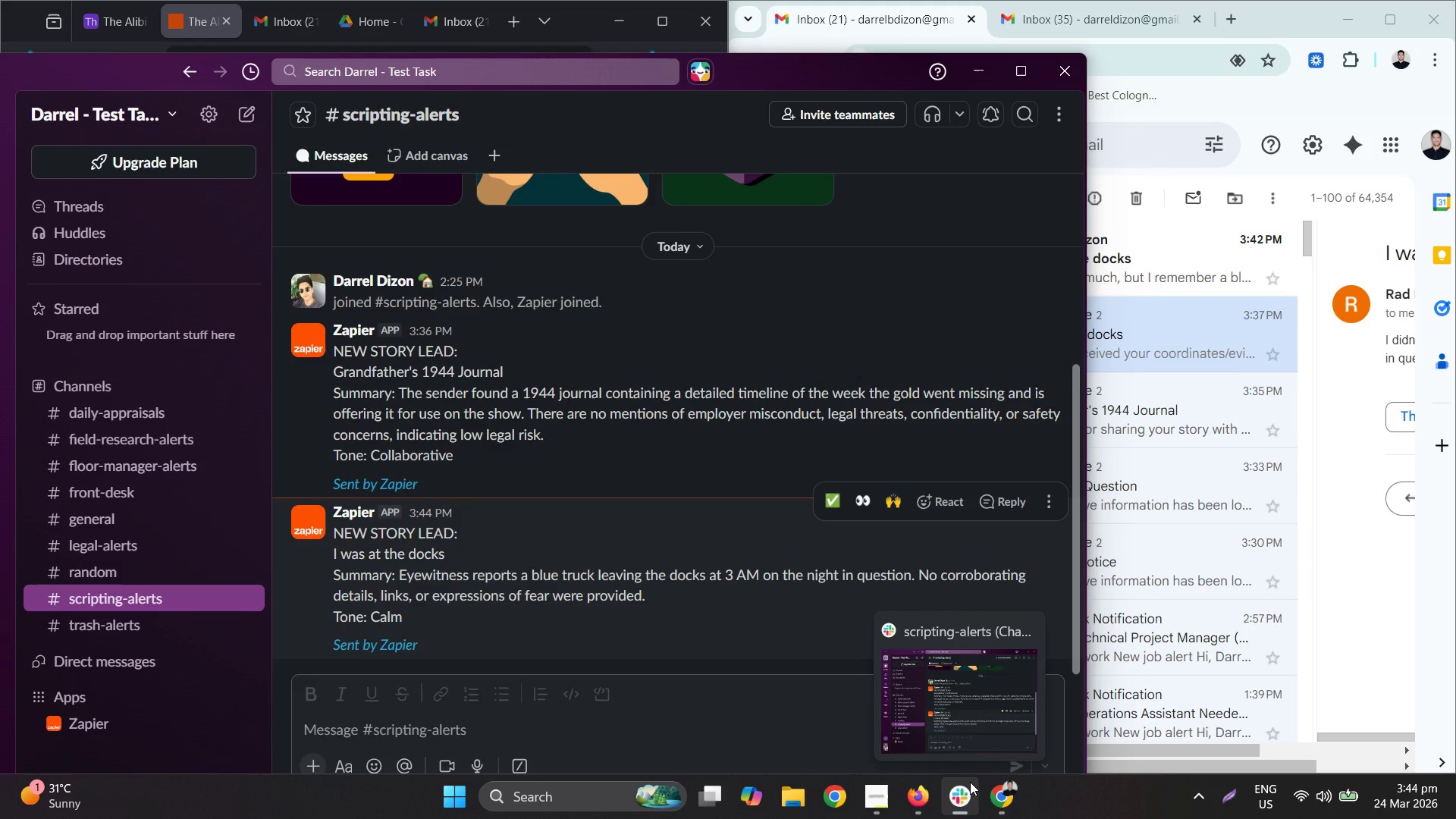 
left_click([970, 782])
 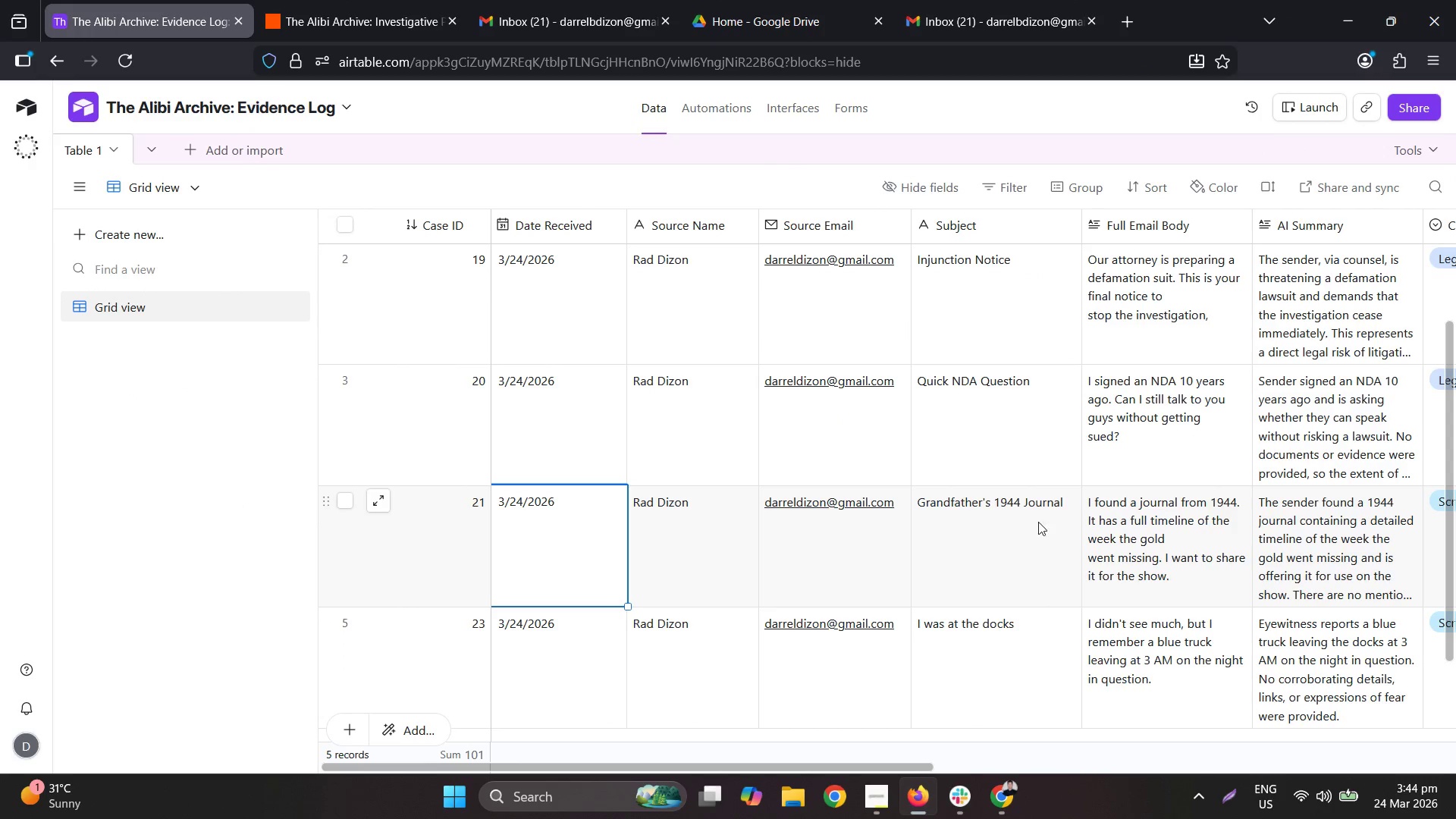 
wait(7.59)
 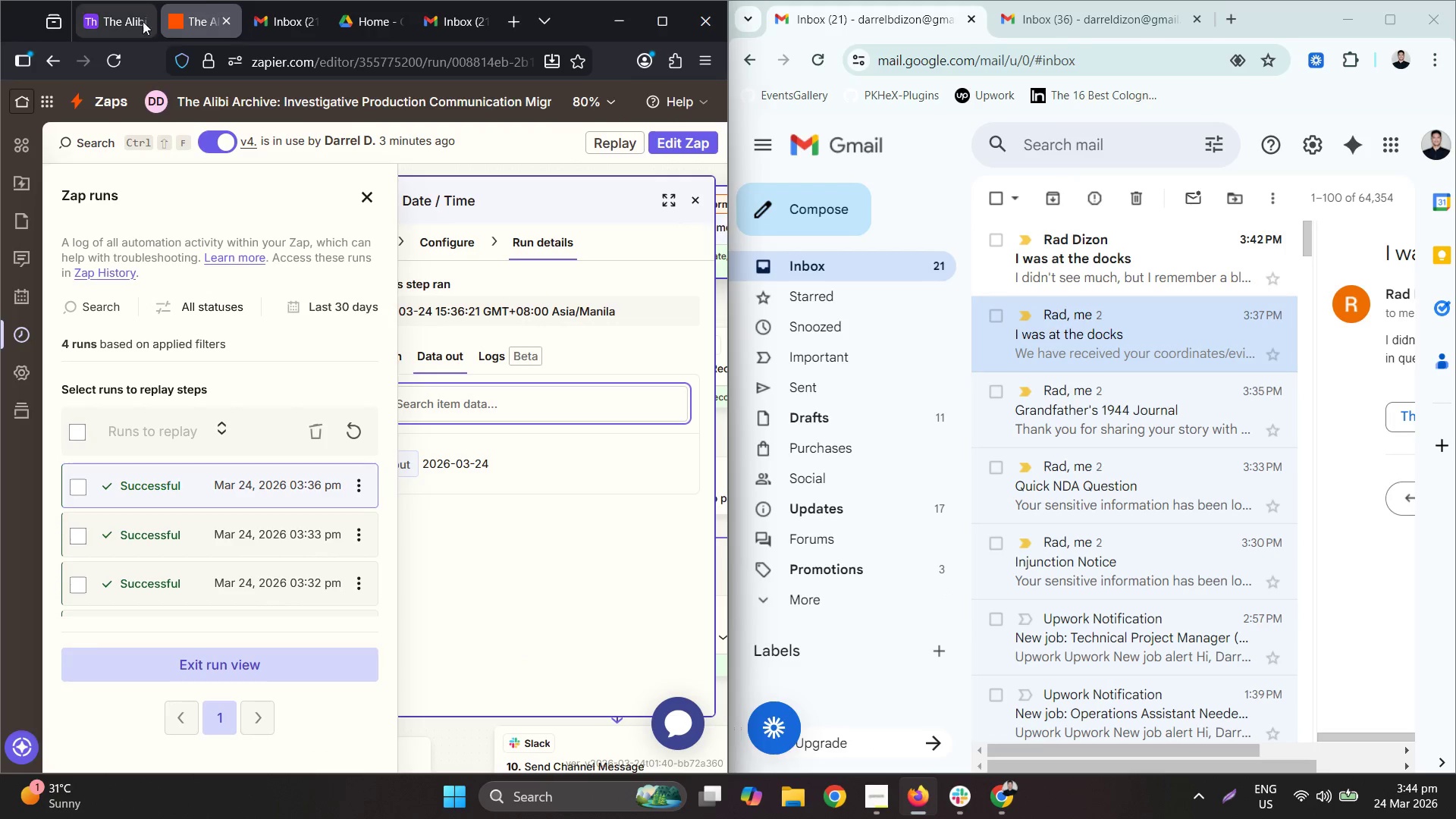 
left_click_drag(start_coordinate=[858, 763], to_coordinate=[651, 691])
 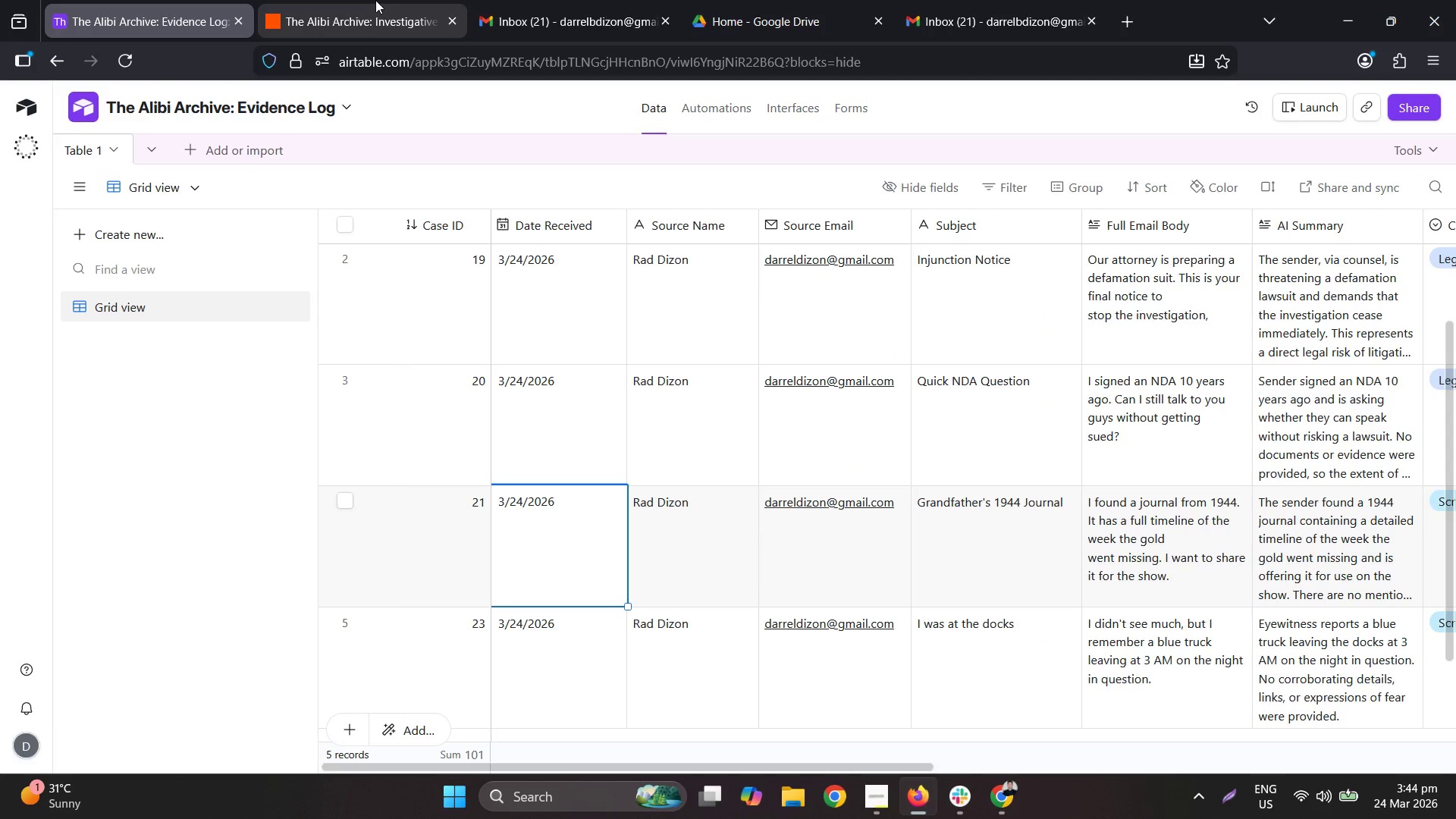 
left_click([372, 2])
 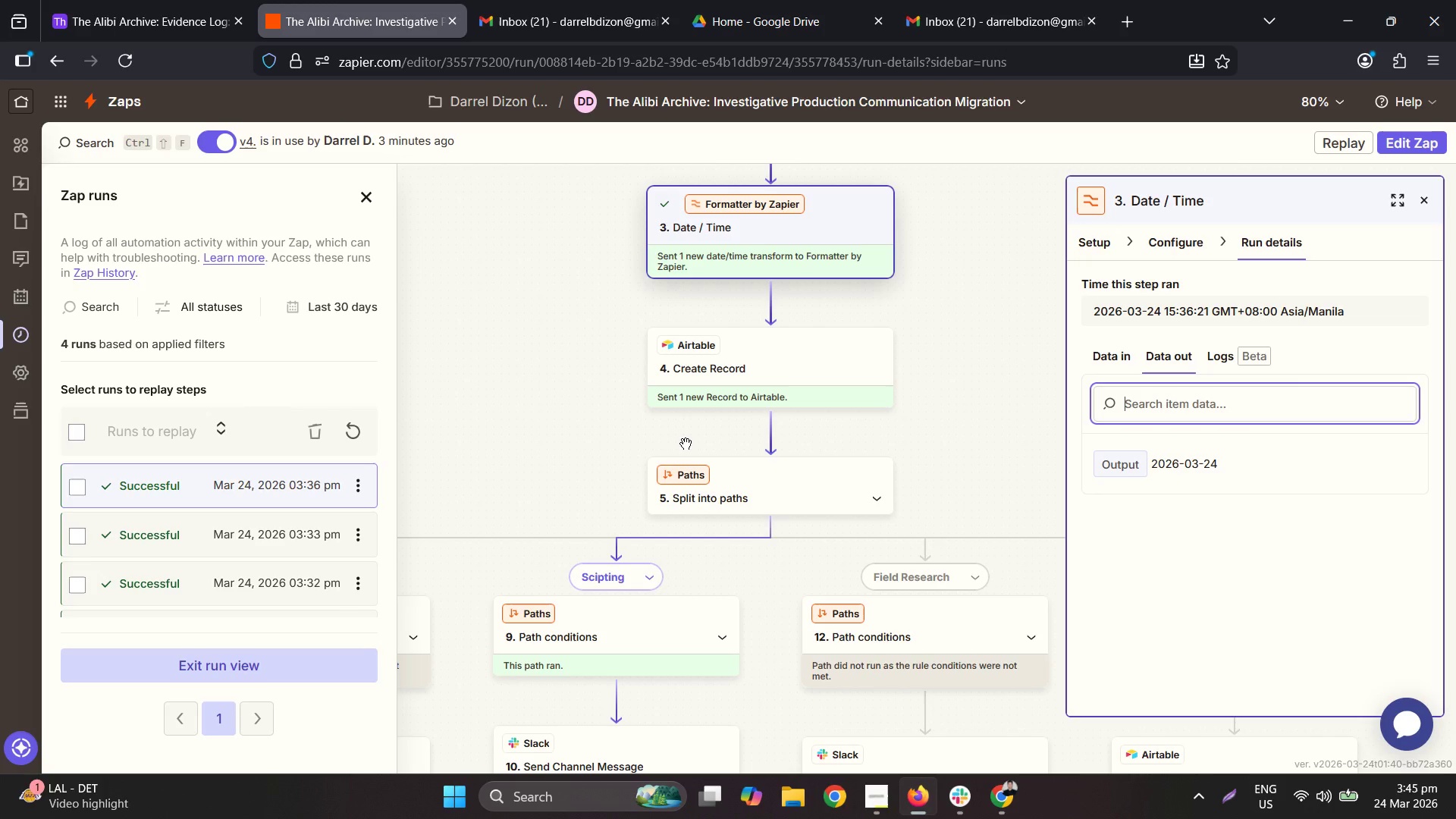 
wait(42.91)
 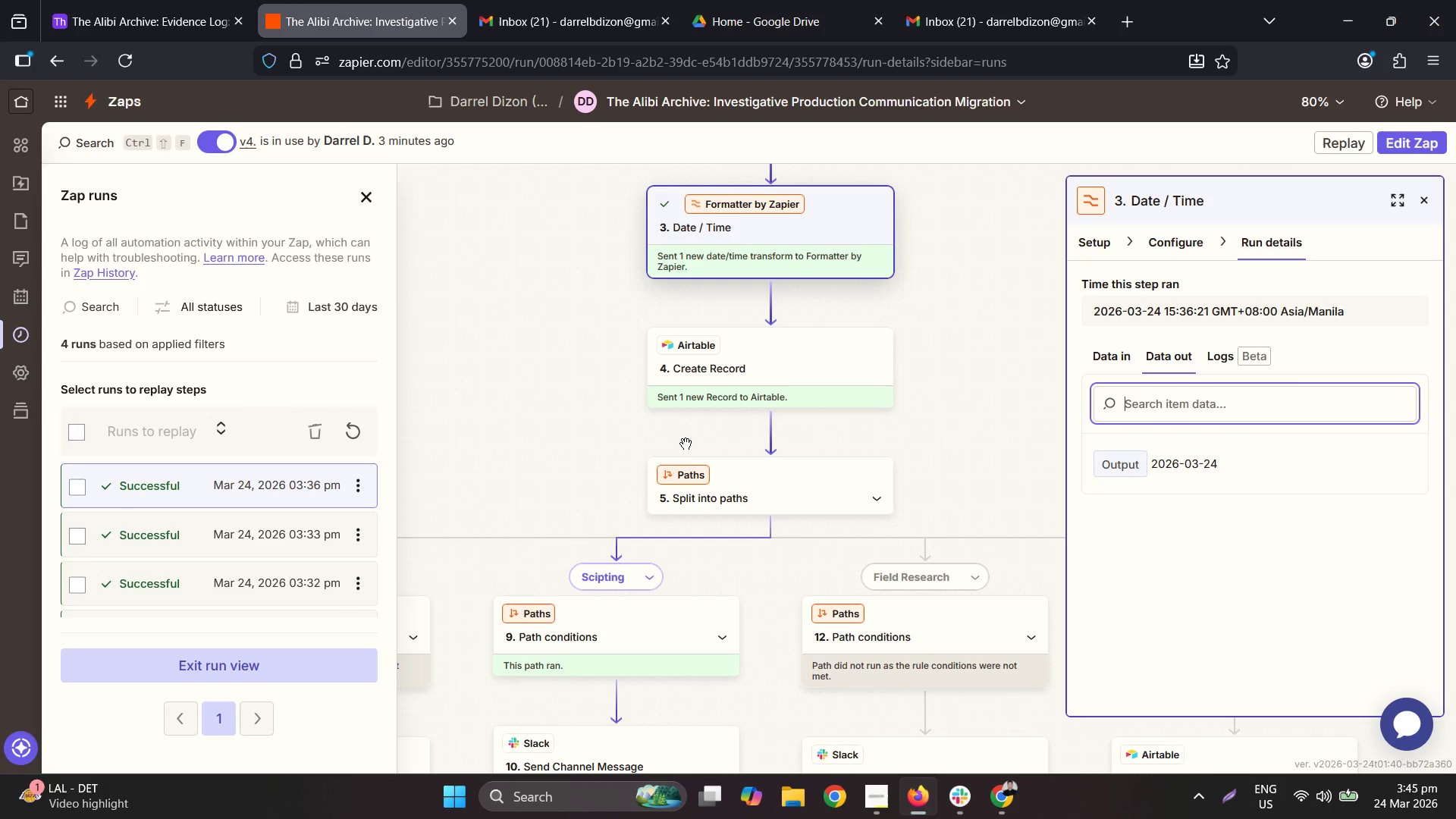 
left_click_drag(start_coordinate=[1200, 15], to_coordinate=[0, 248])
 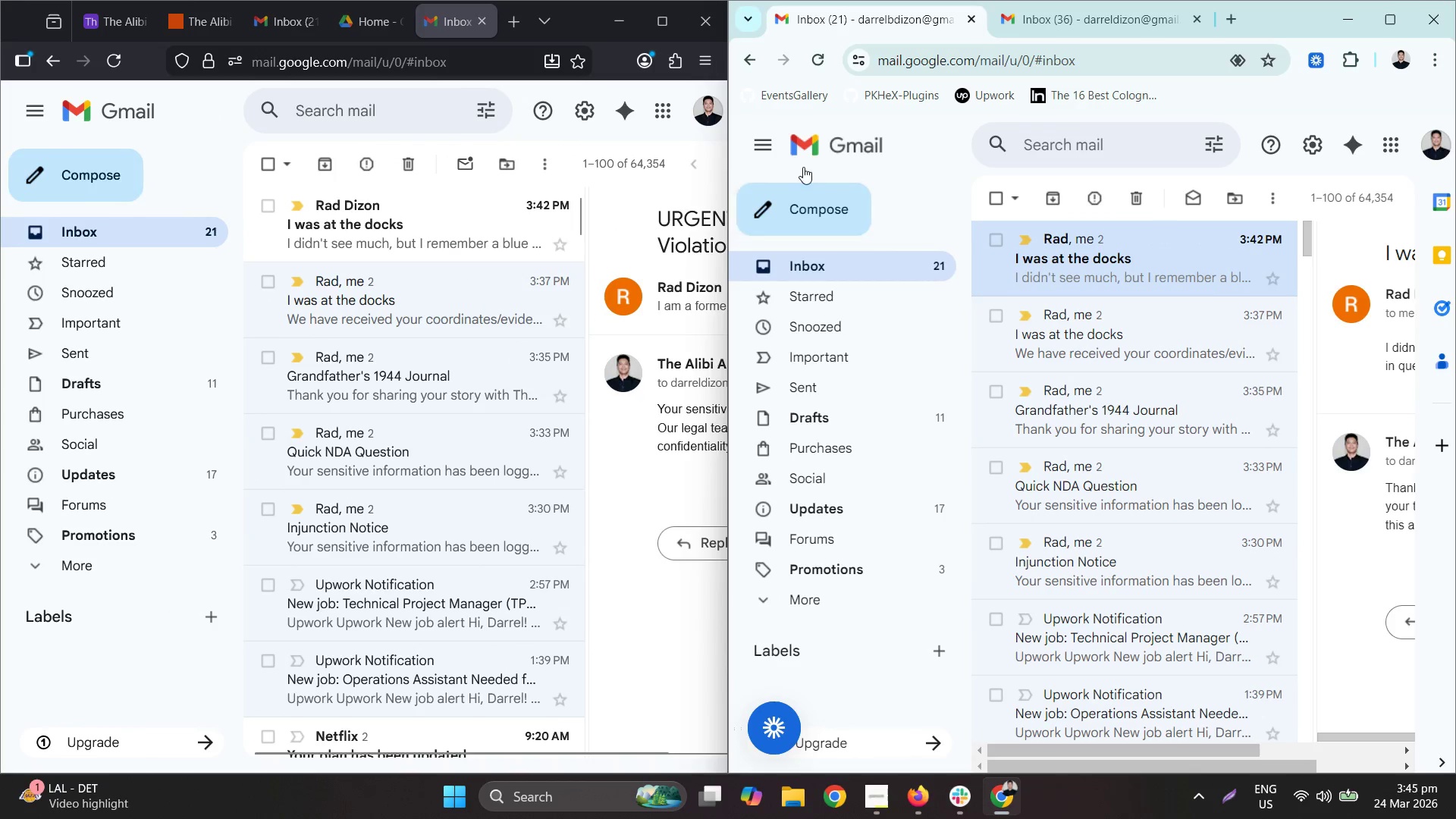 
left_click([1081, 13])
 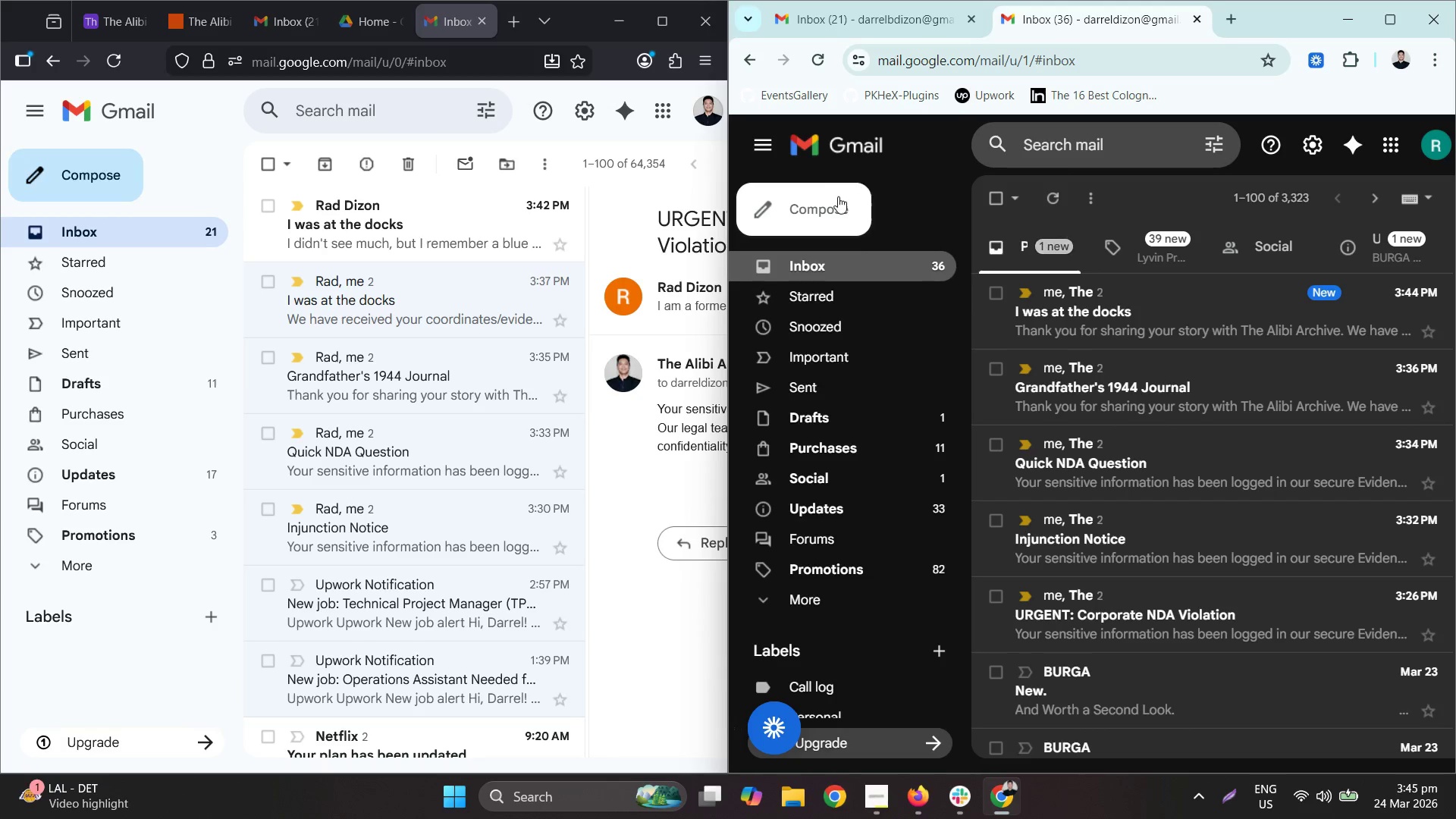 
left_click([830, 199])
 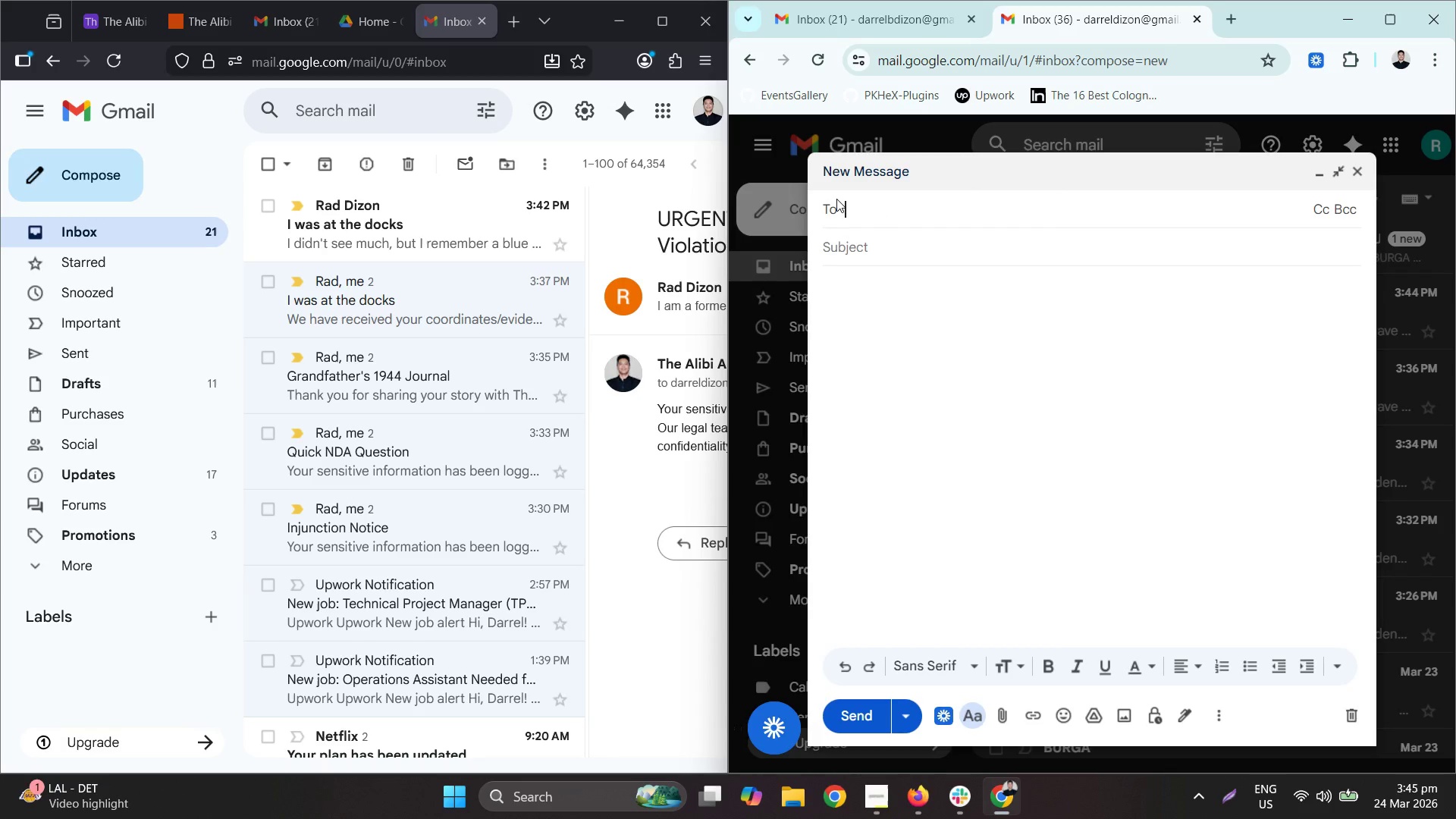 
type(da)
 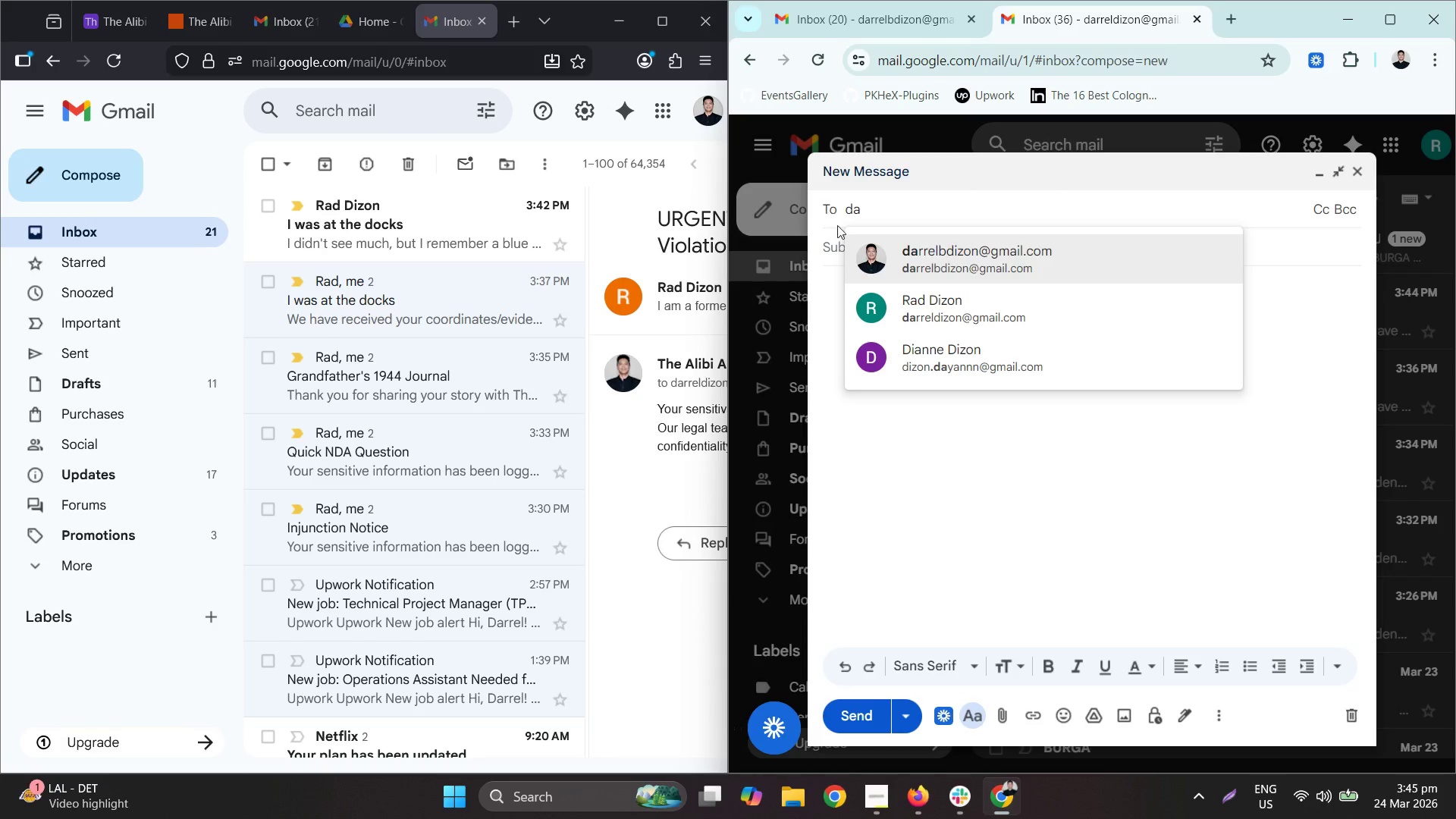 
left_click([956, 285])
 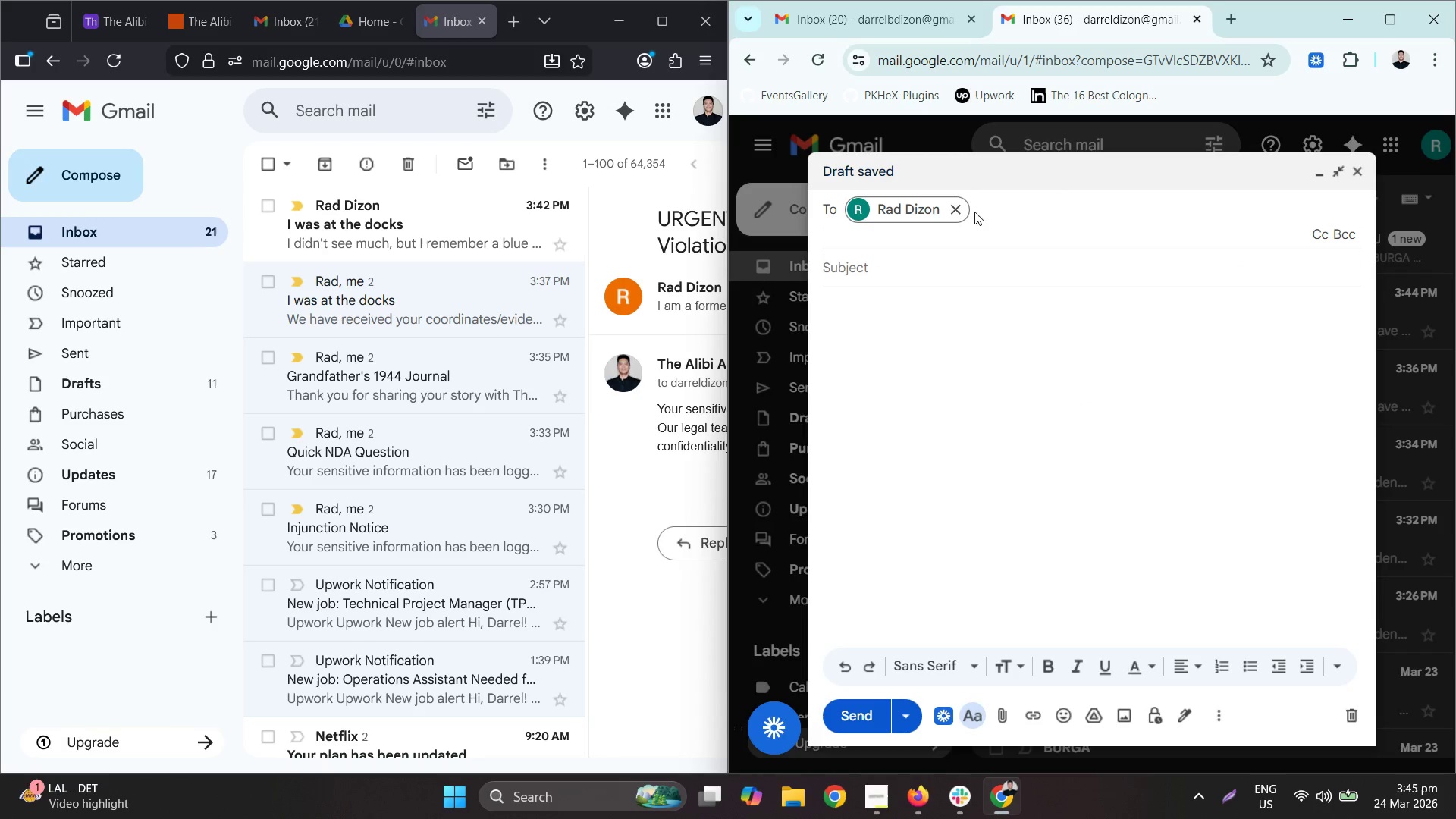 
key(Backspace)
 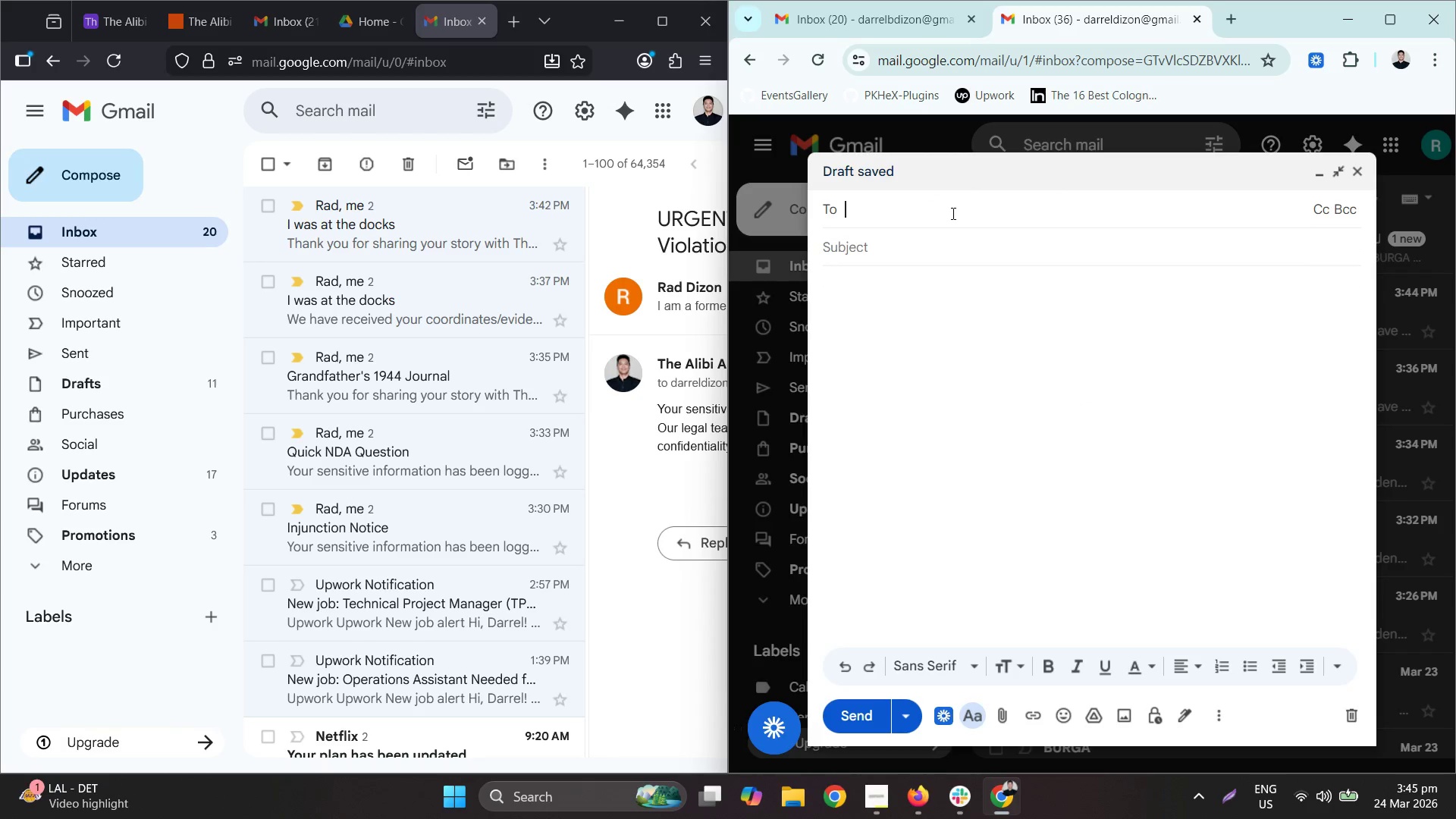 
type(da)
 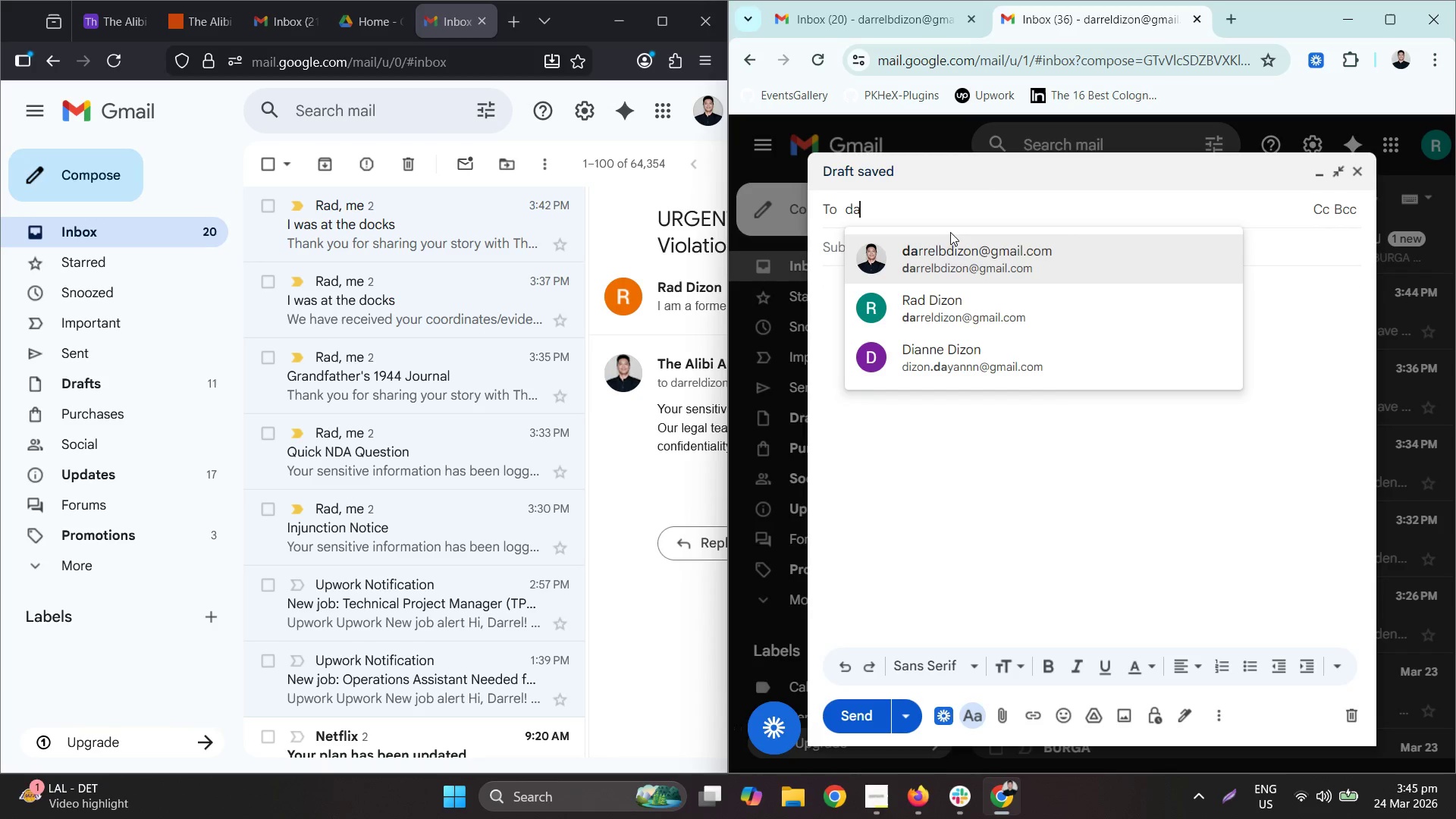 
left_click_drag(start_coordinate=[950, 250], to_coordinate=[942, 256])
 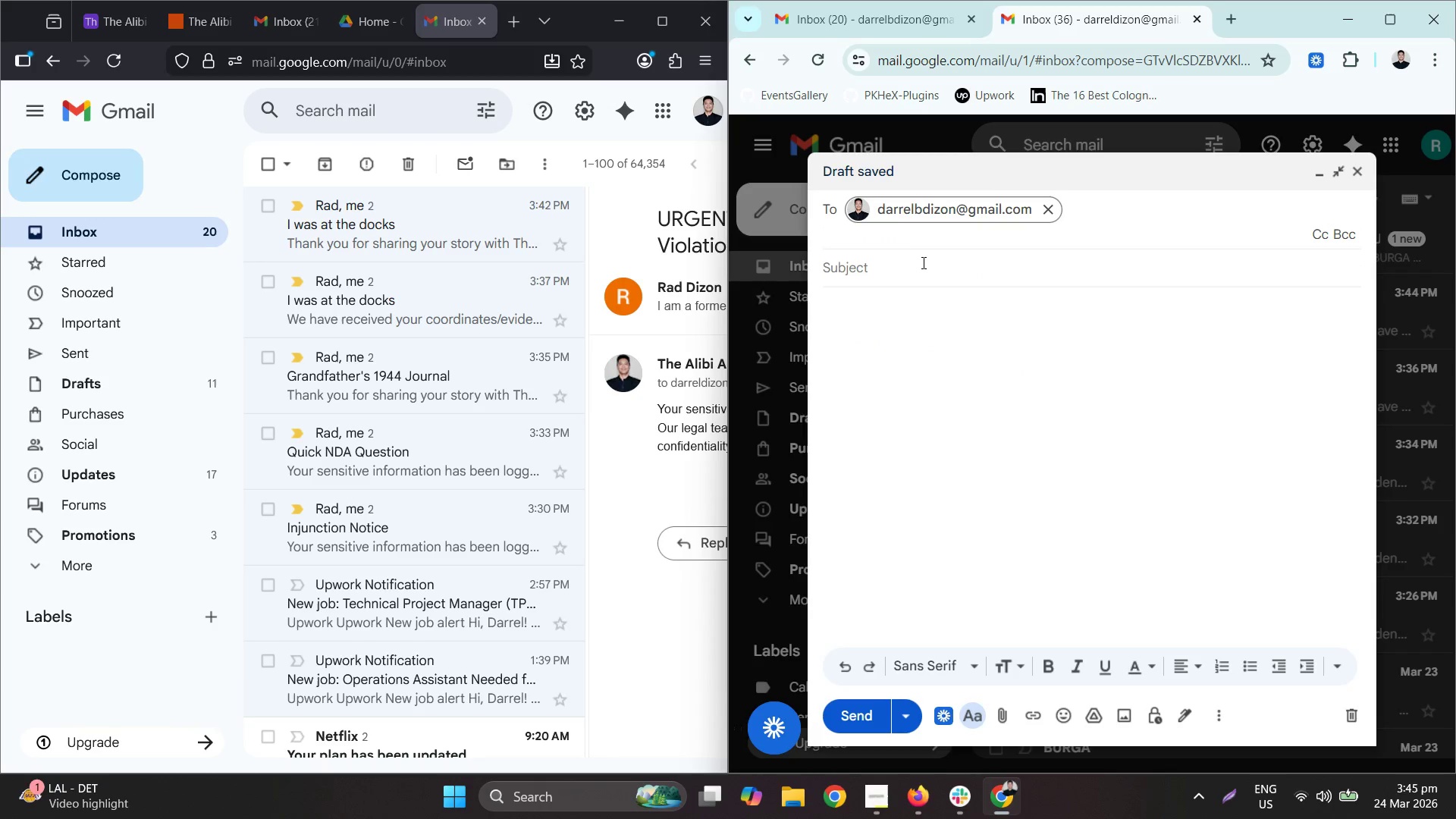 
left_click_drag(start_coordinate=[918, 262], to_coordinate=[912, 264])
 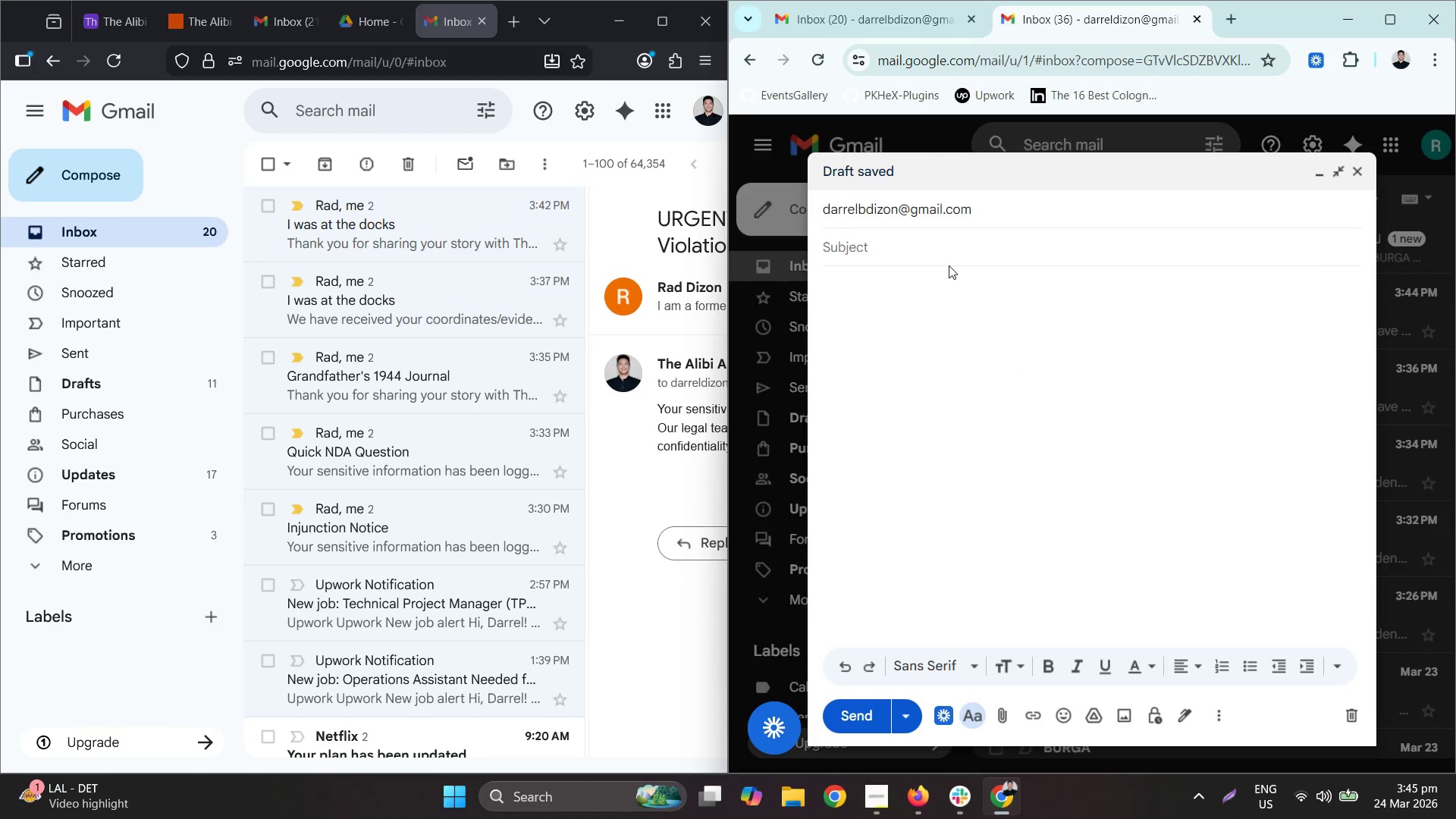 
type(Photos of the clearing)
key(Tab)
 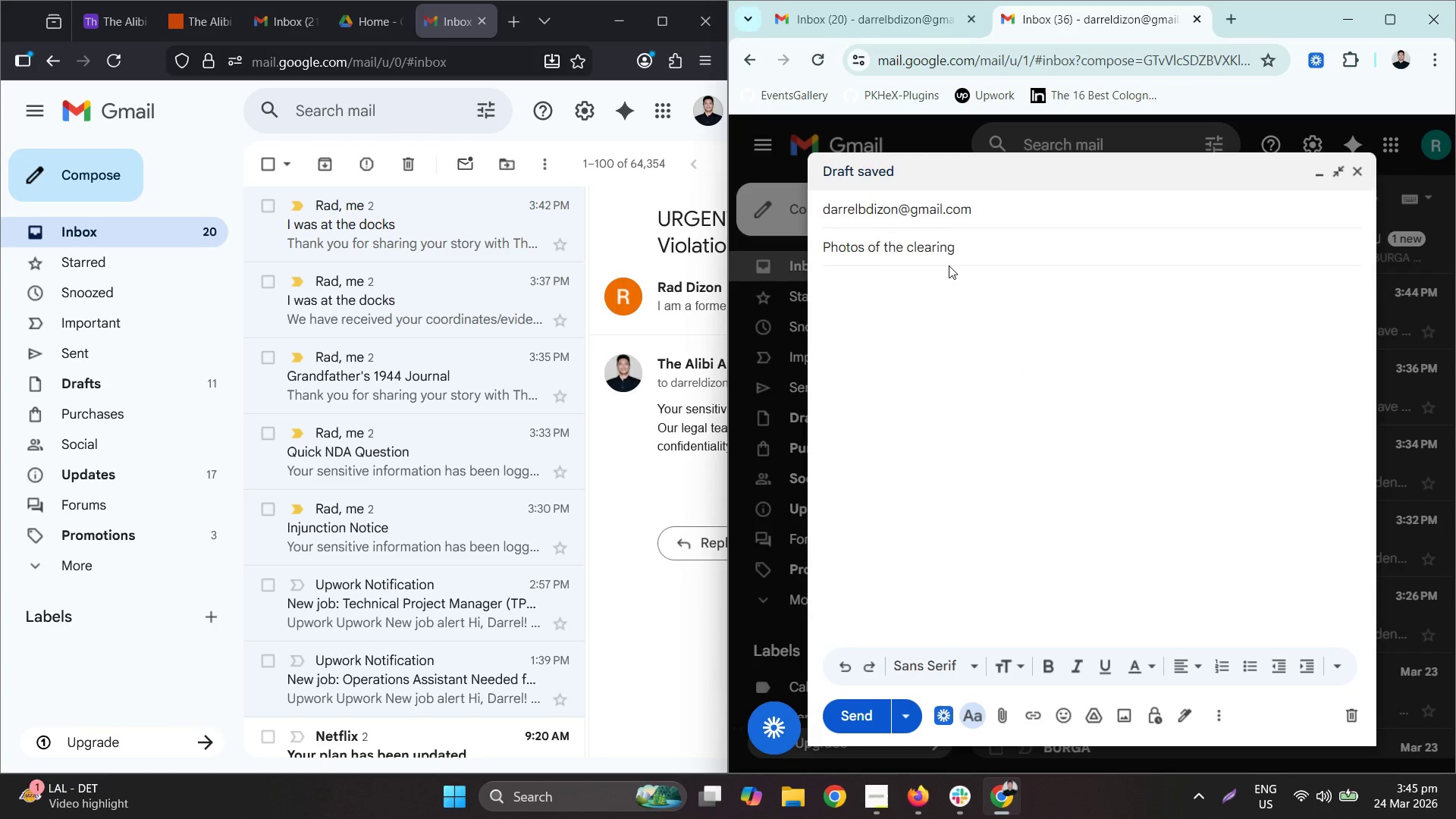 
type(Found the sie)
key(Backspace)
type(te mentioned in Ep 2. Here are 20 hotos and)
key(Backspace)
key(Backspace)
key(Backspace)
type(photos and te)
key(Backspace)
type(he GPS coordinates. No other info.)
 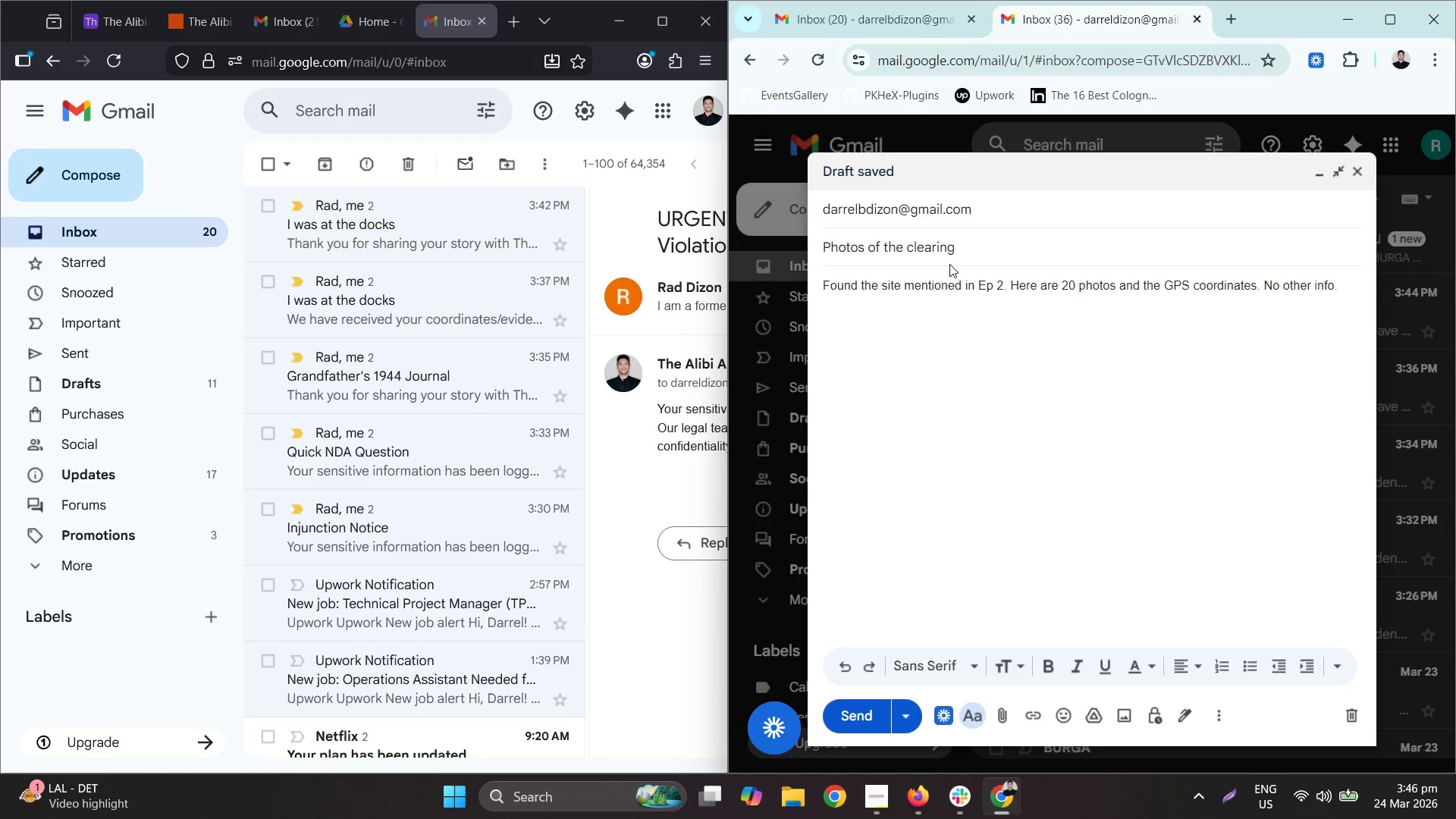 
key(Enter)
 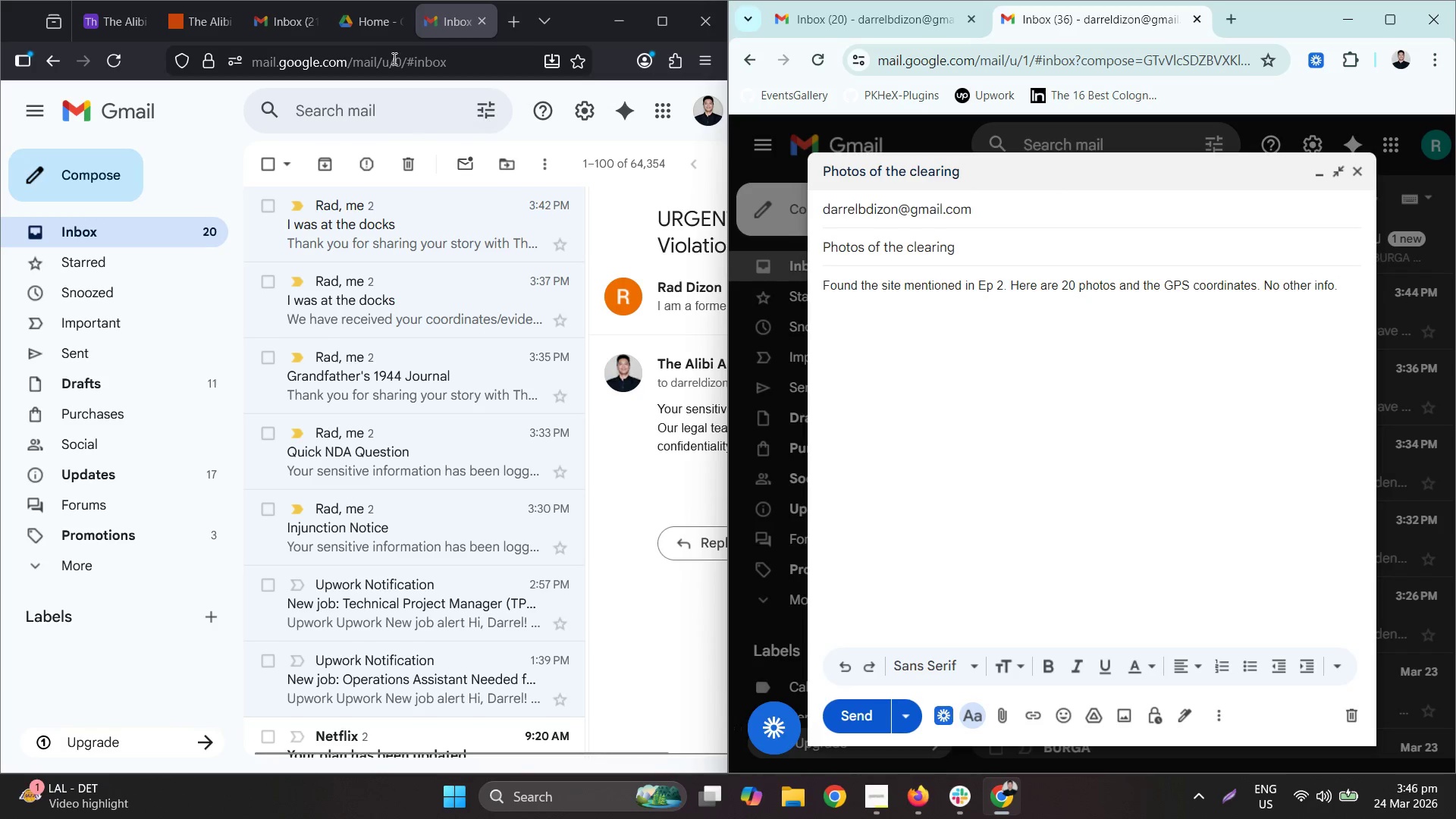 
left_click([350, 31])
 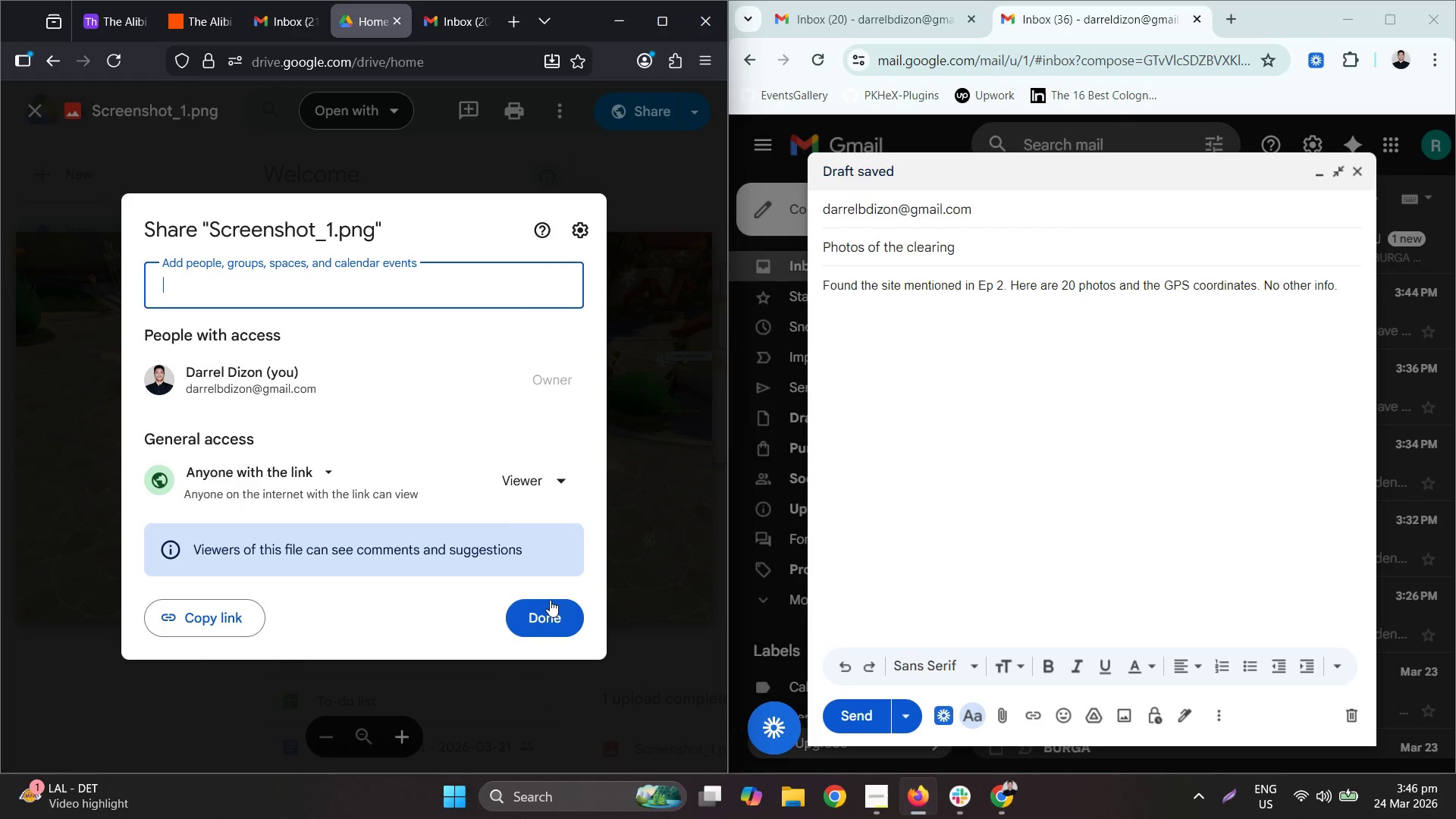 
left_click_drag(start_coordinate=[200, 589], to_coordinate=[212, 596])
 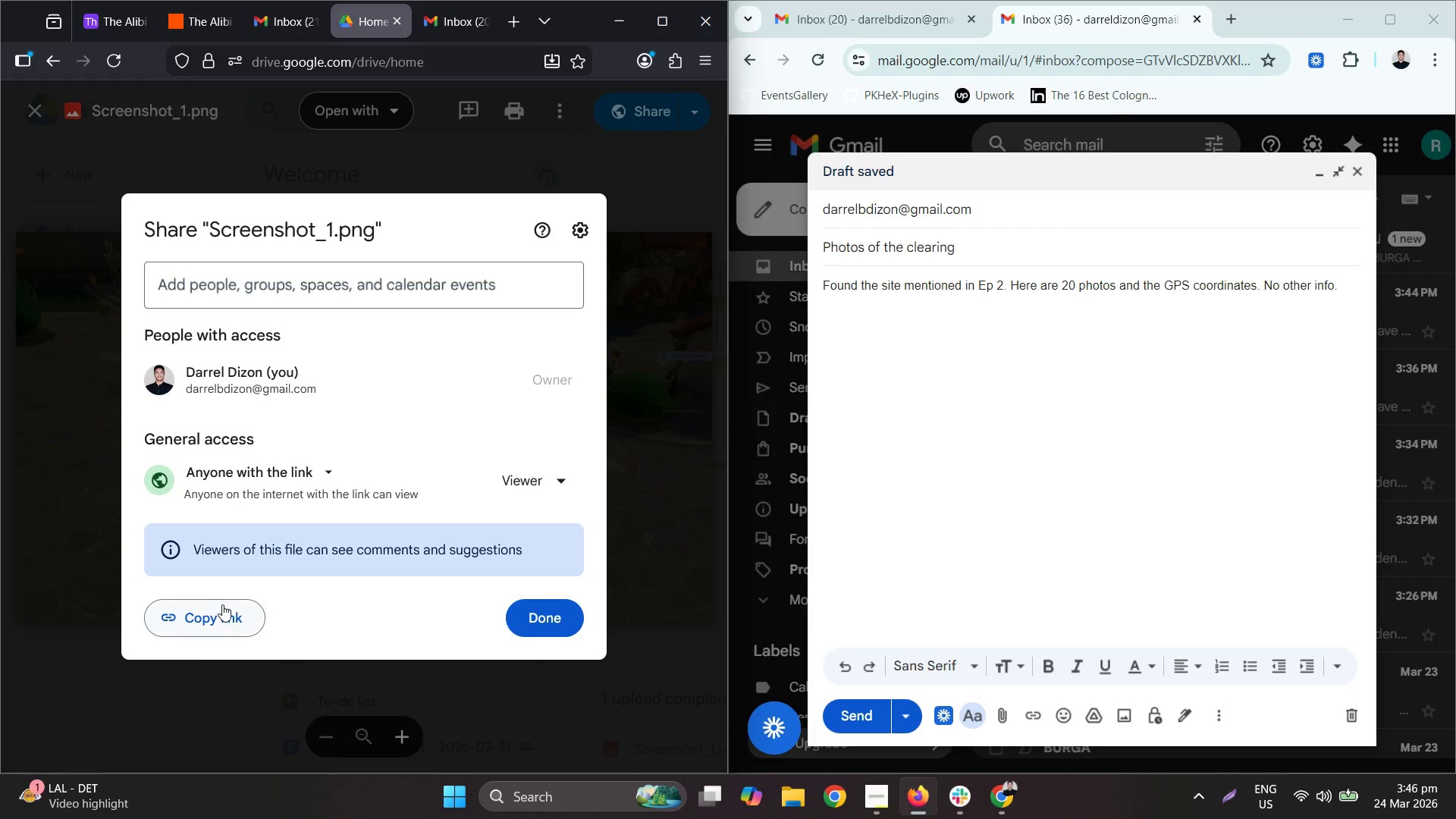 
double_click([223, 604])
 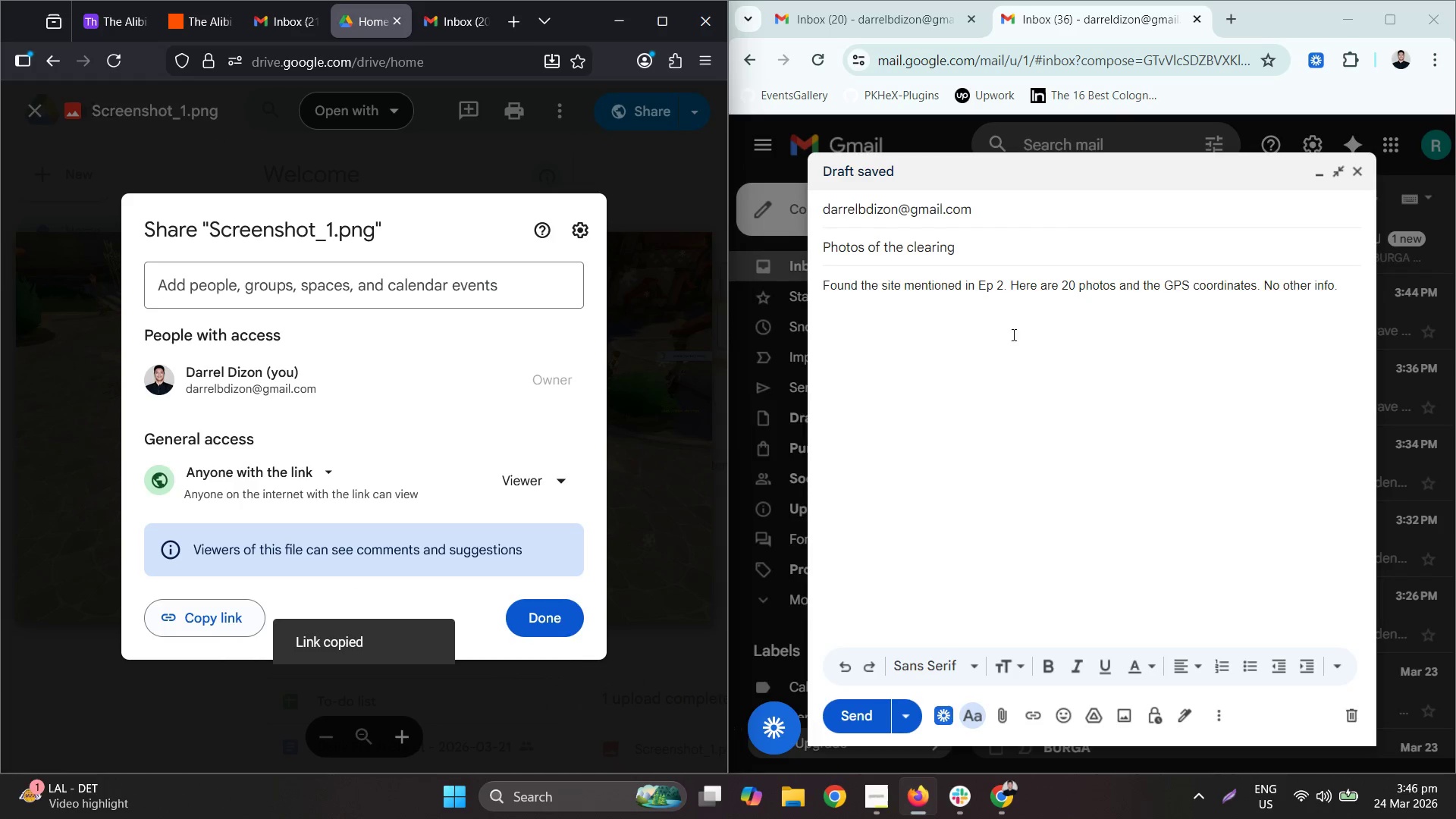 
left_click([864, 316])
 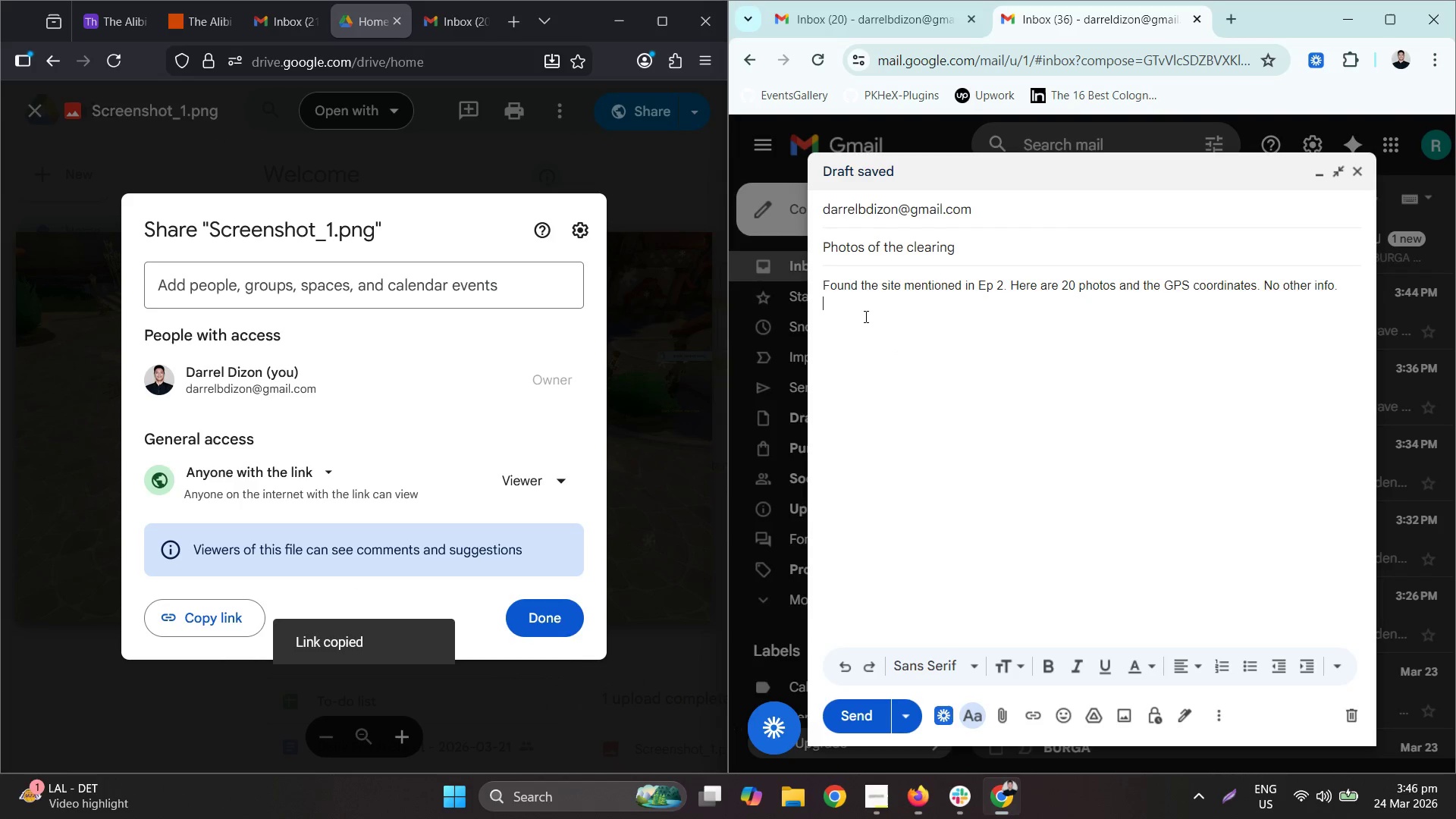 
key(Control+ControlLeft)
 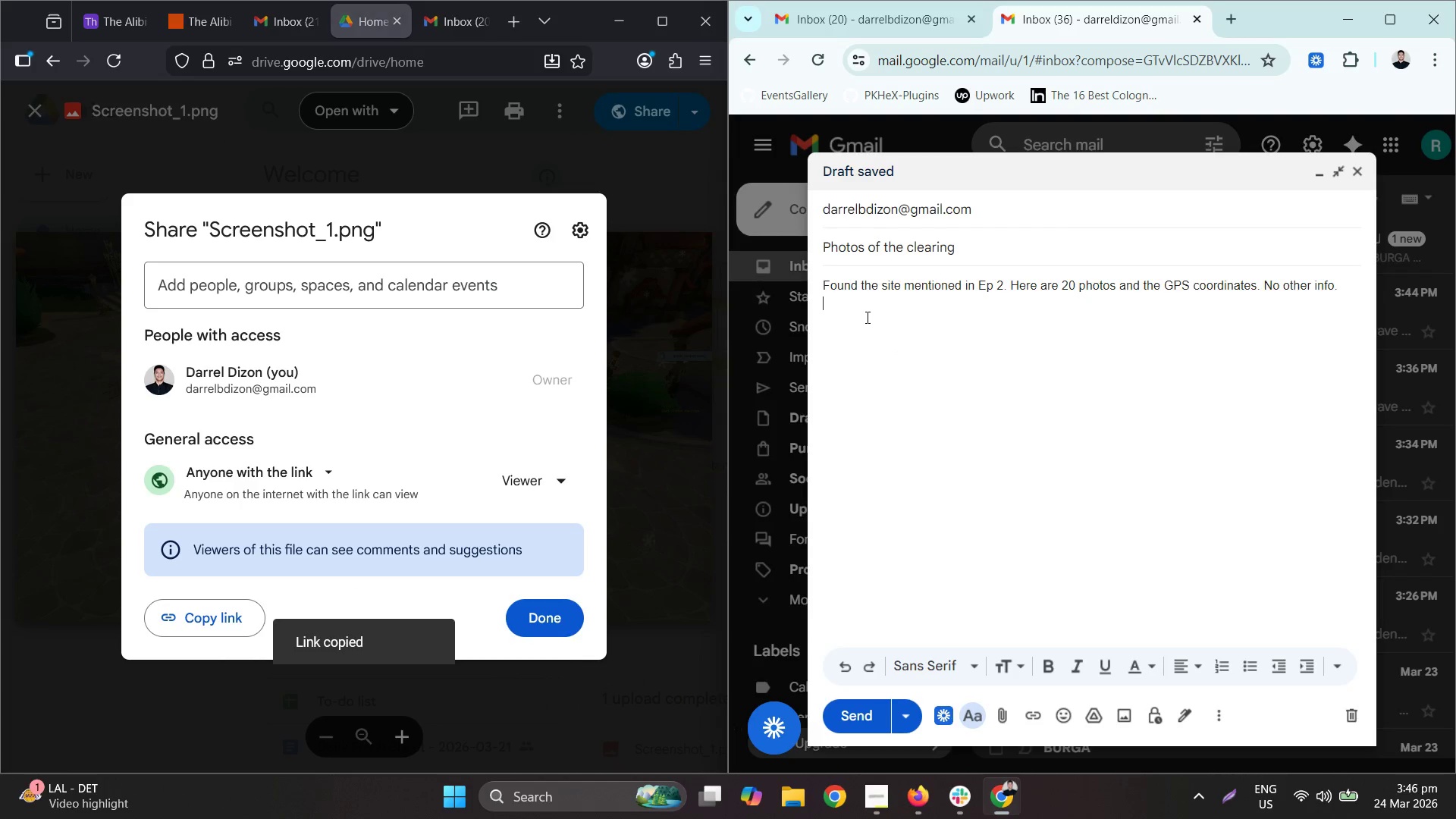 
key(Control+V)
 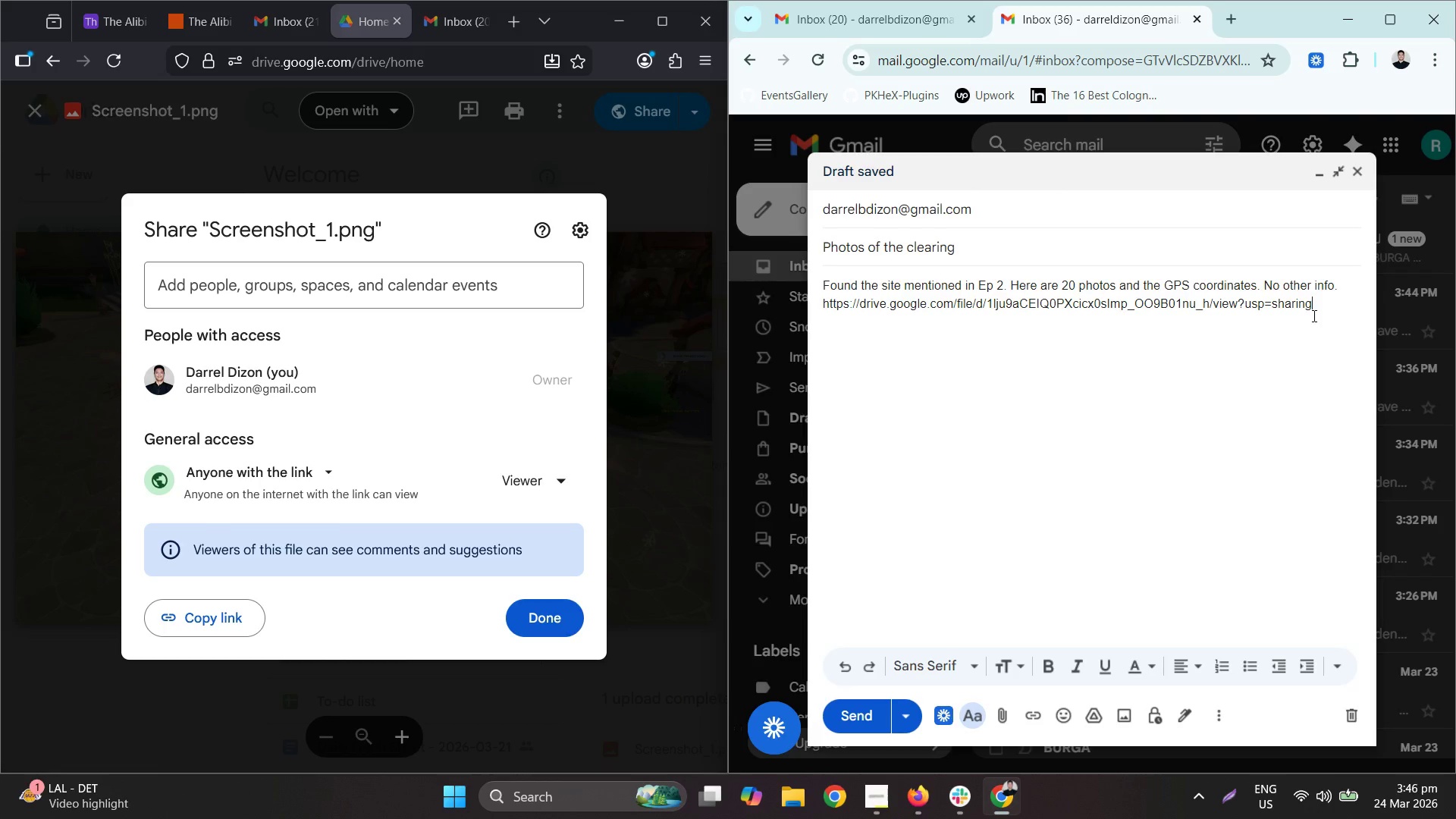 
key(Enter)
 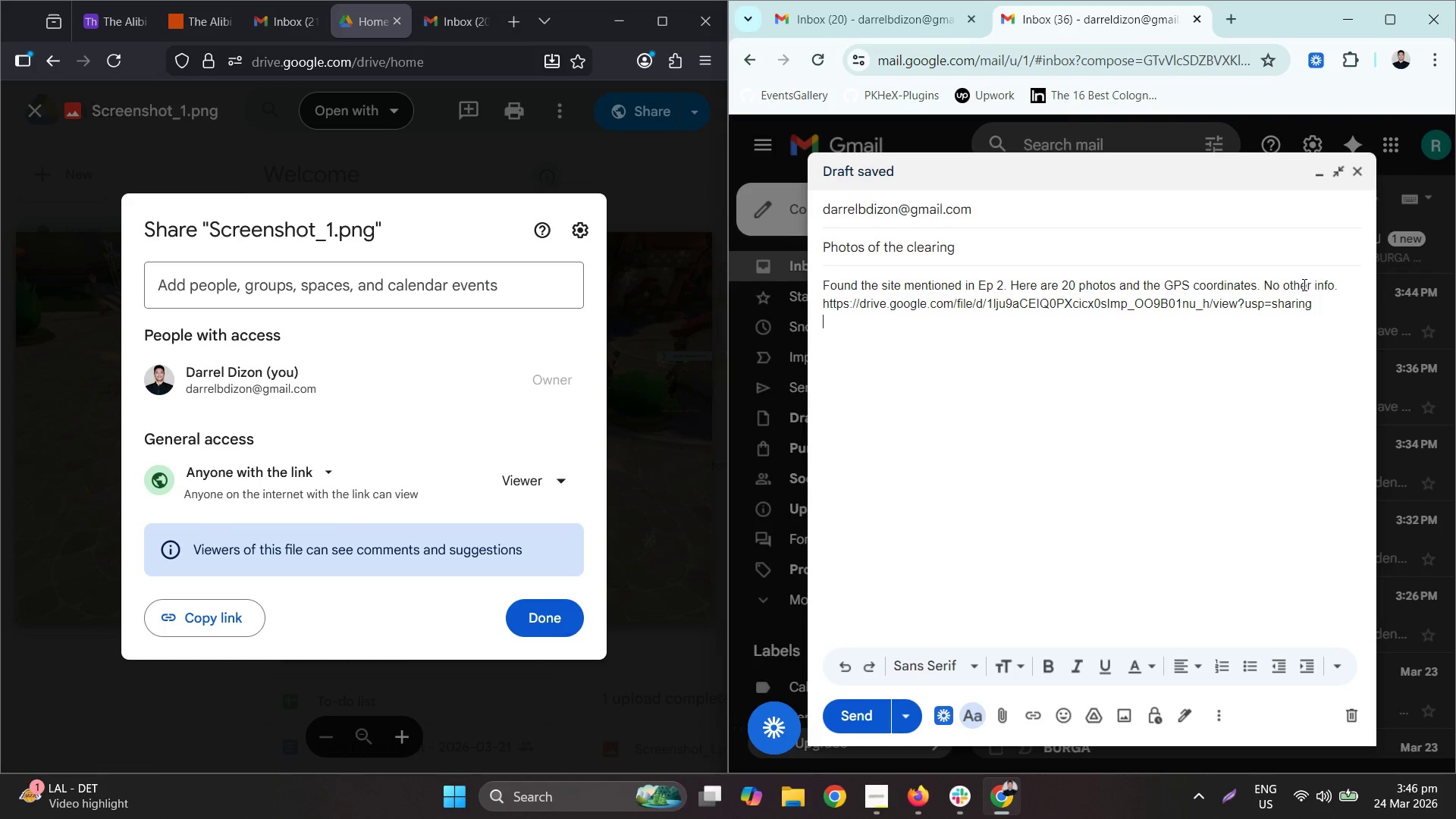 
key(Control+ControlLeft)
 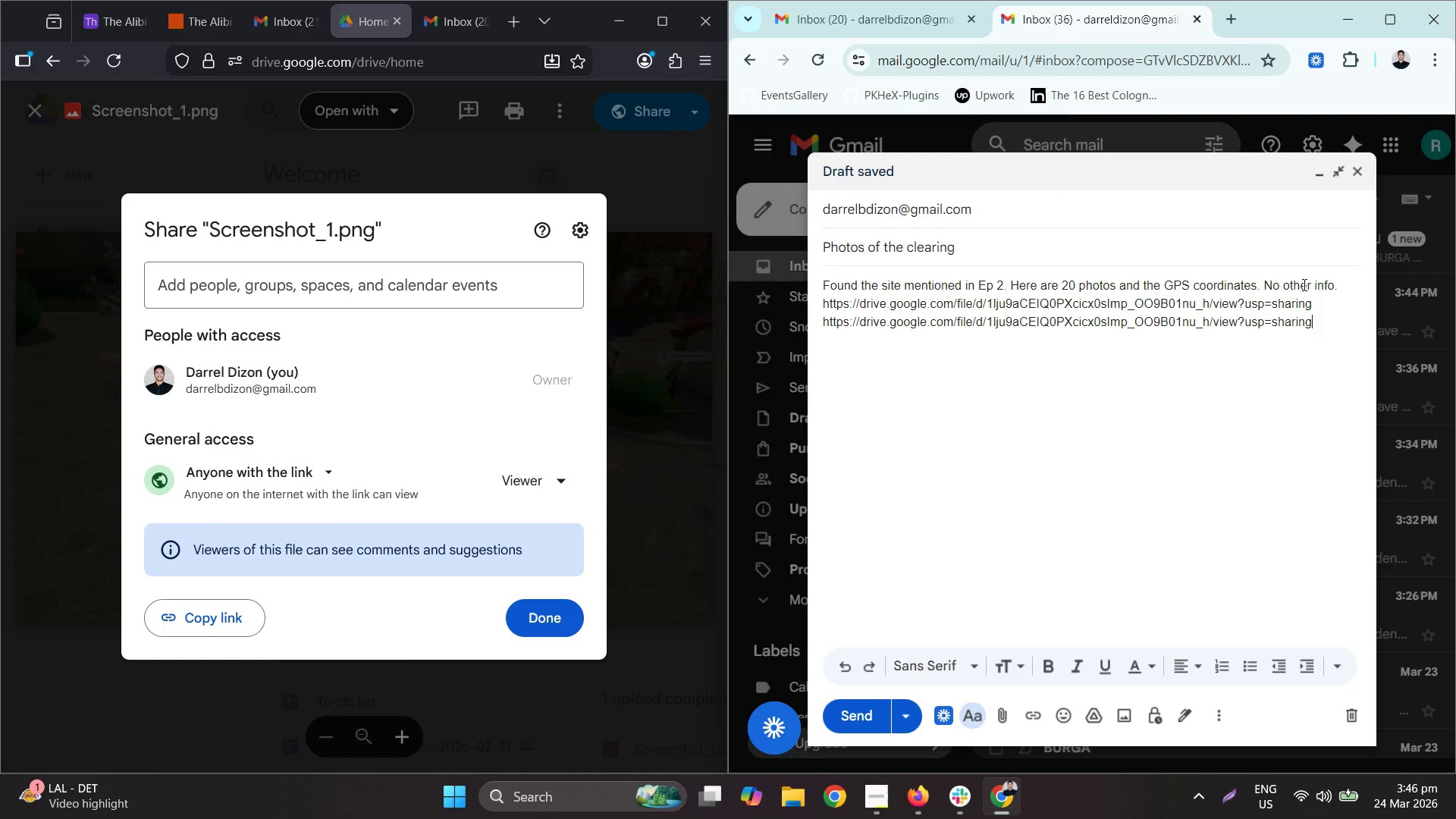 
key(Control+V)
 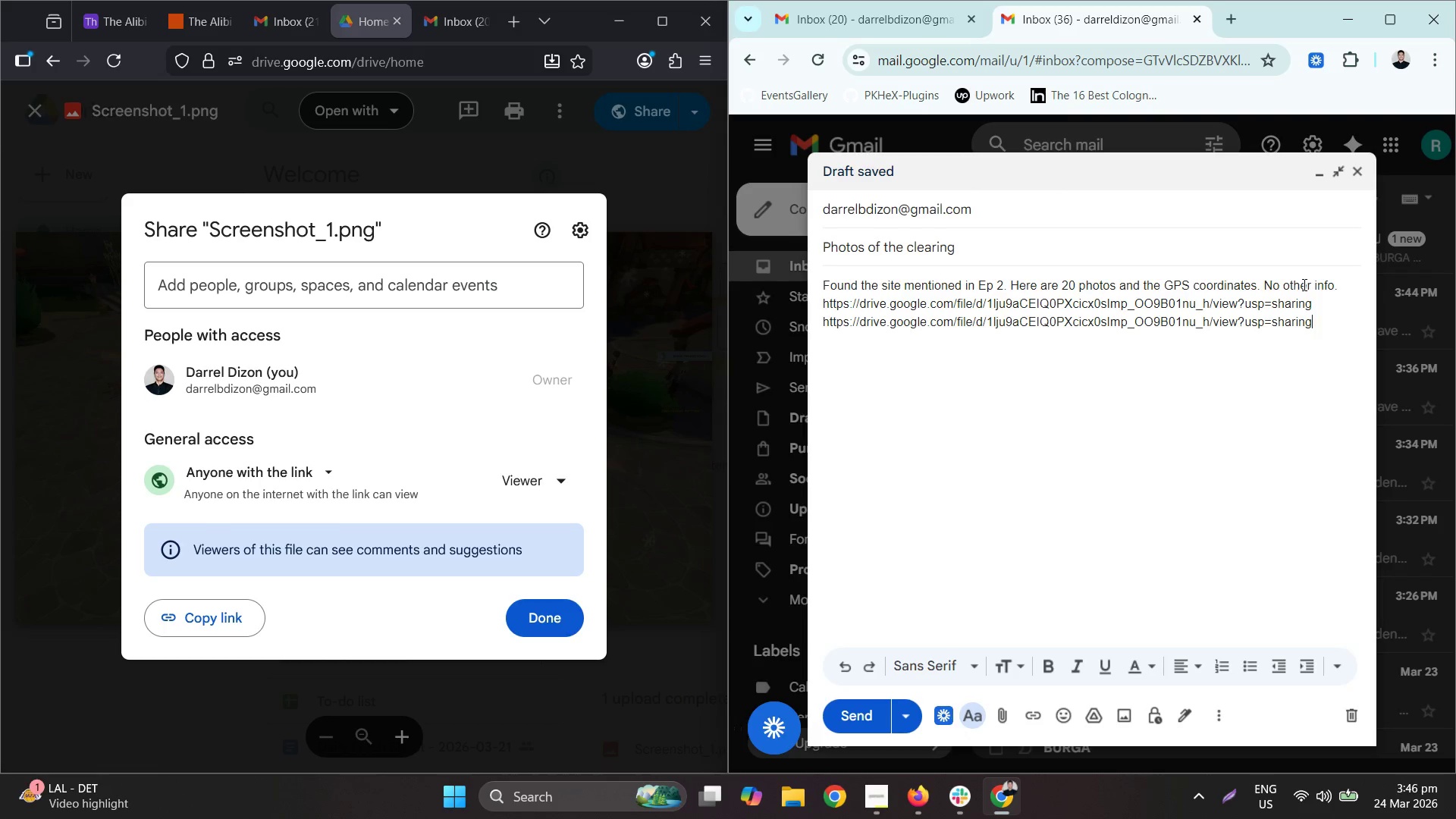 
key(Enter)
 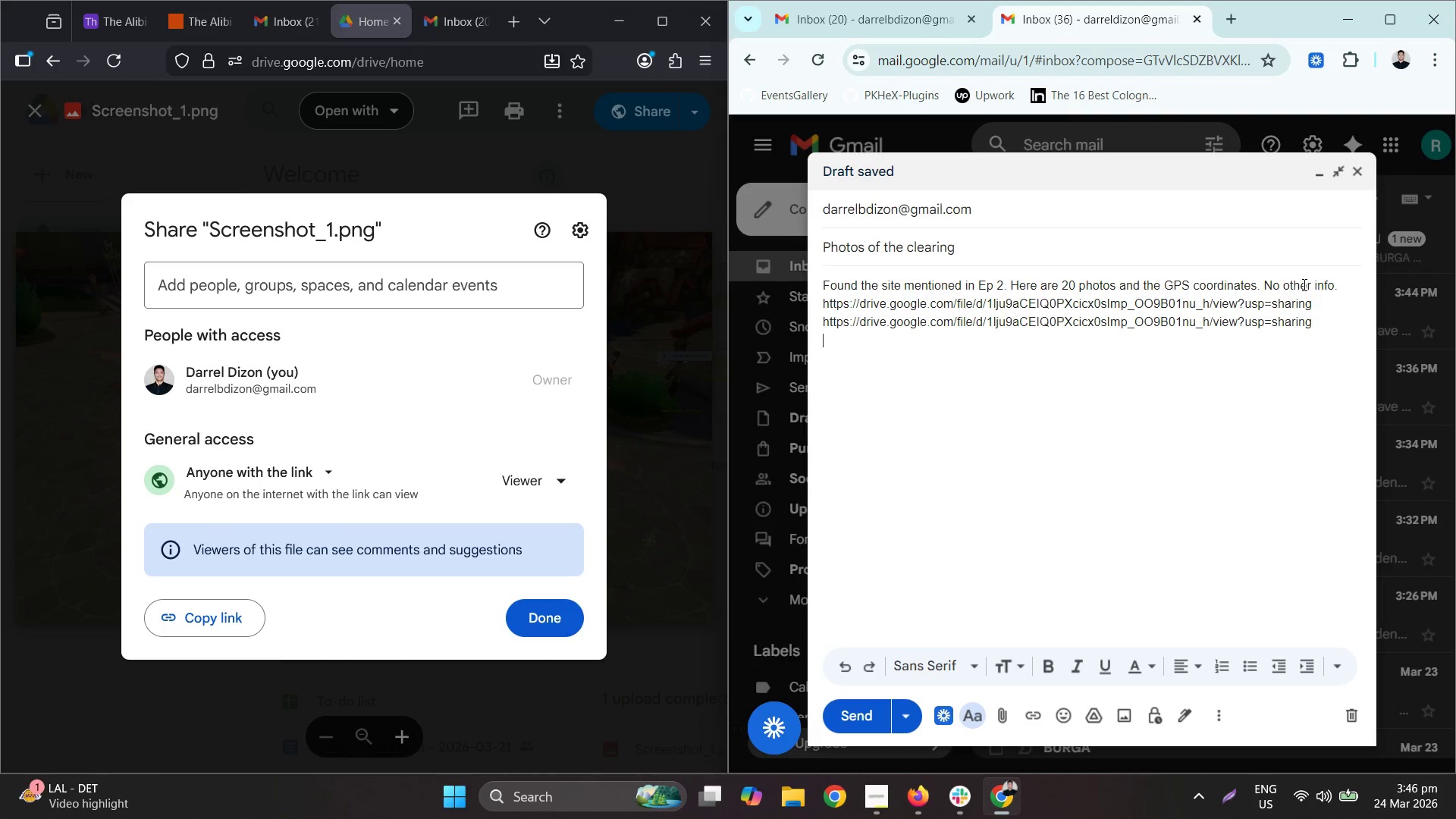 
key(Control+ControlLeft)
 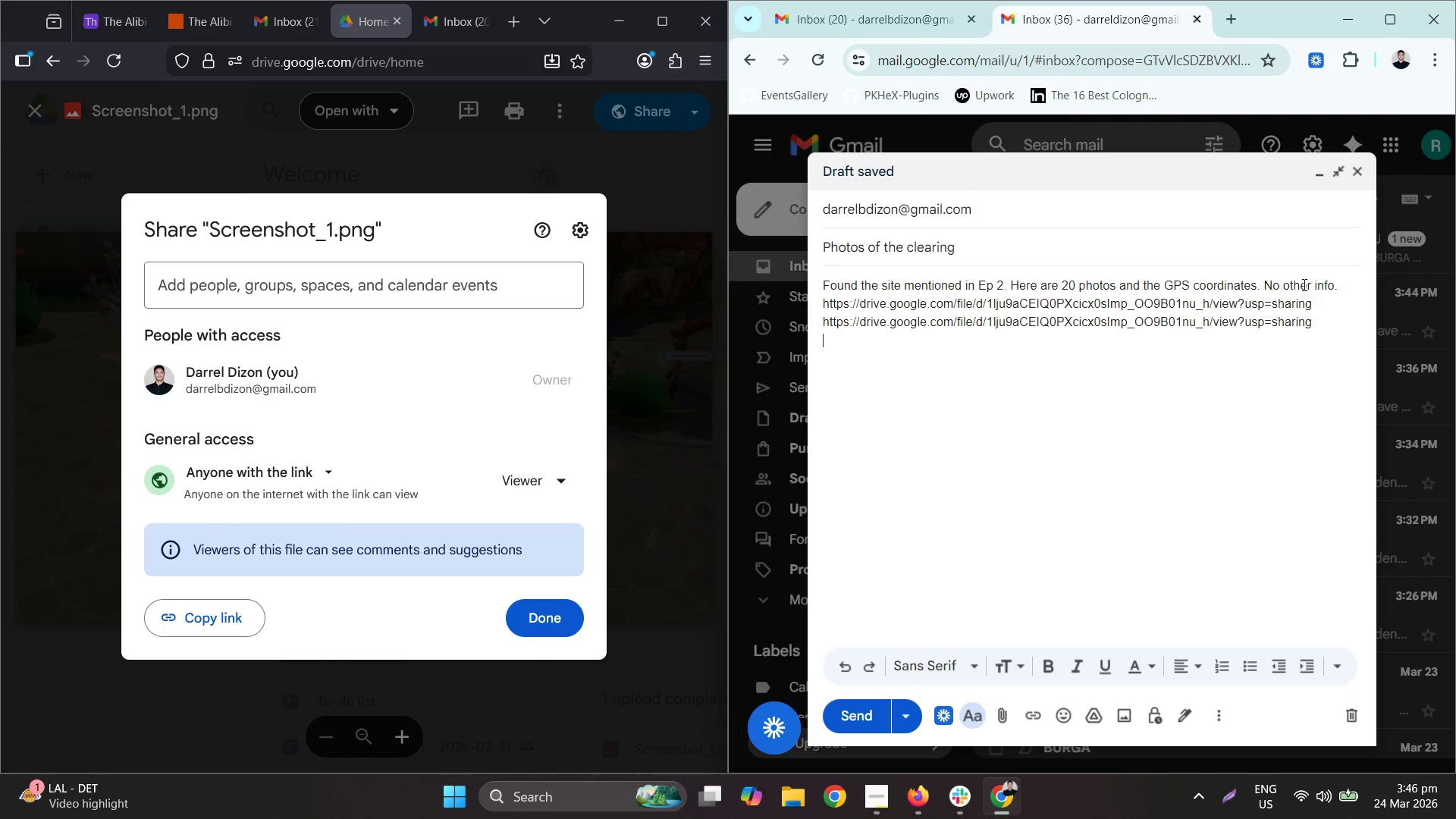 
key(Control+V)
 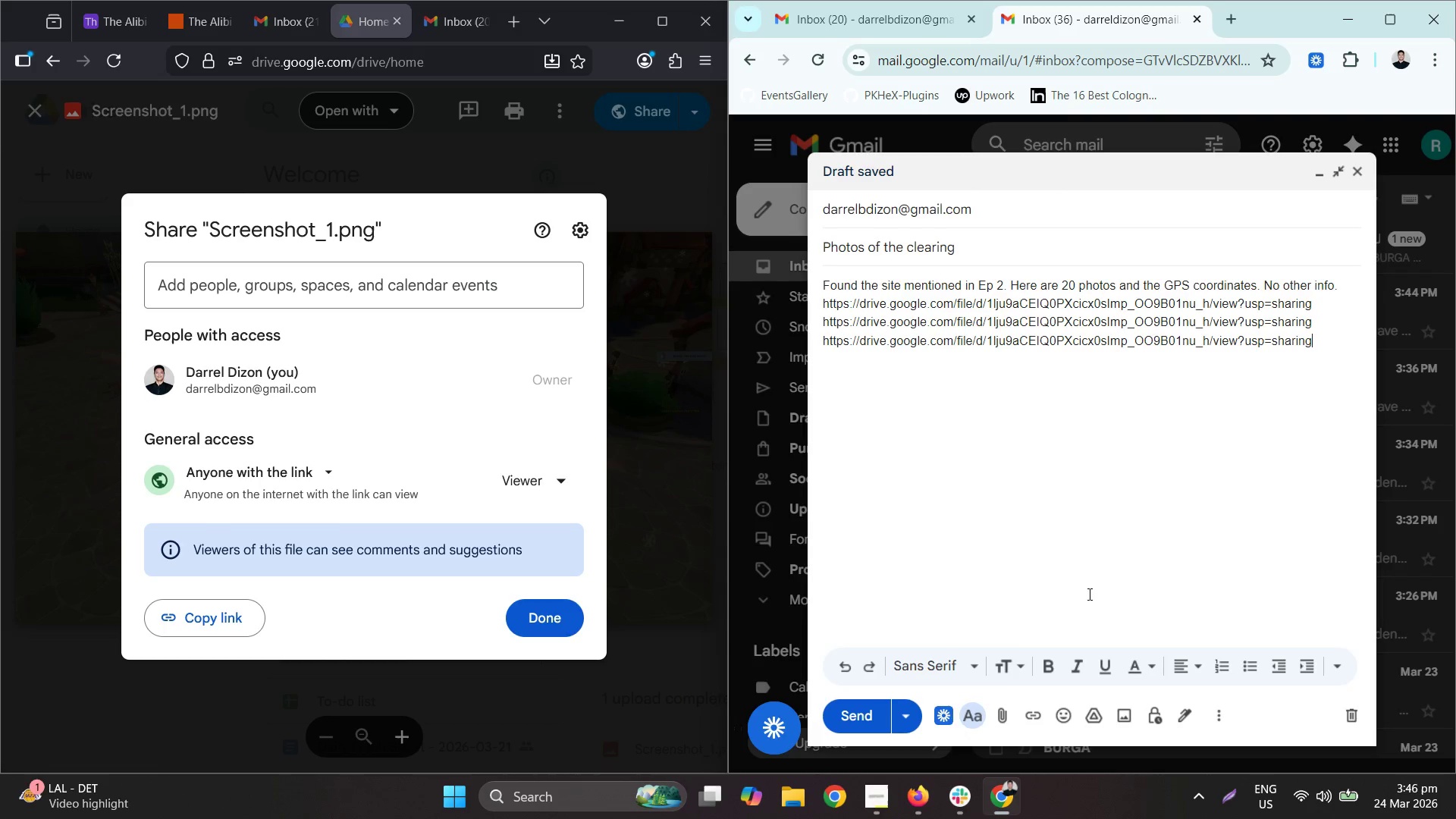 
left_click([862, 711])
 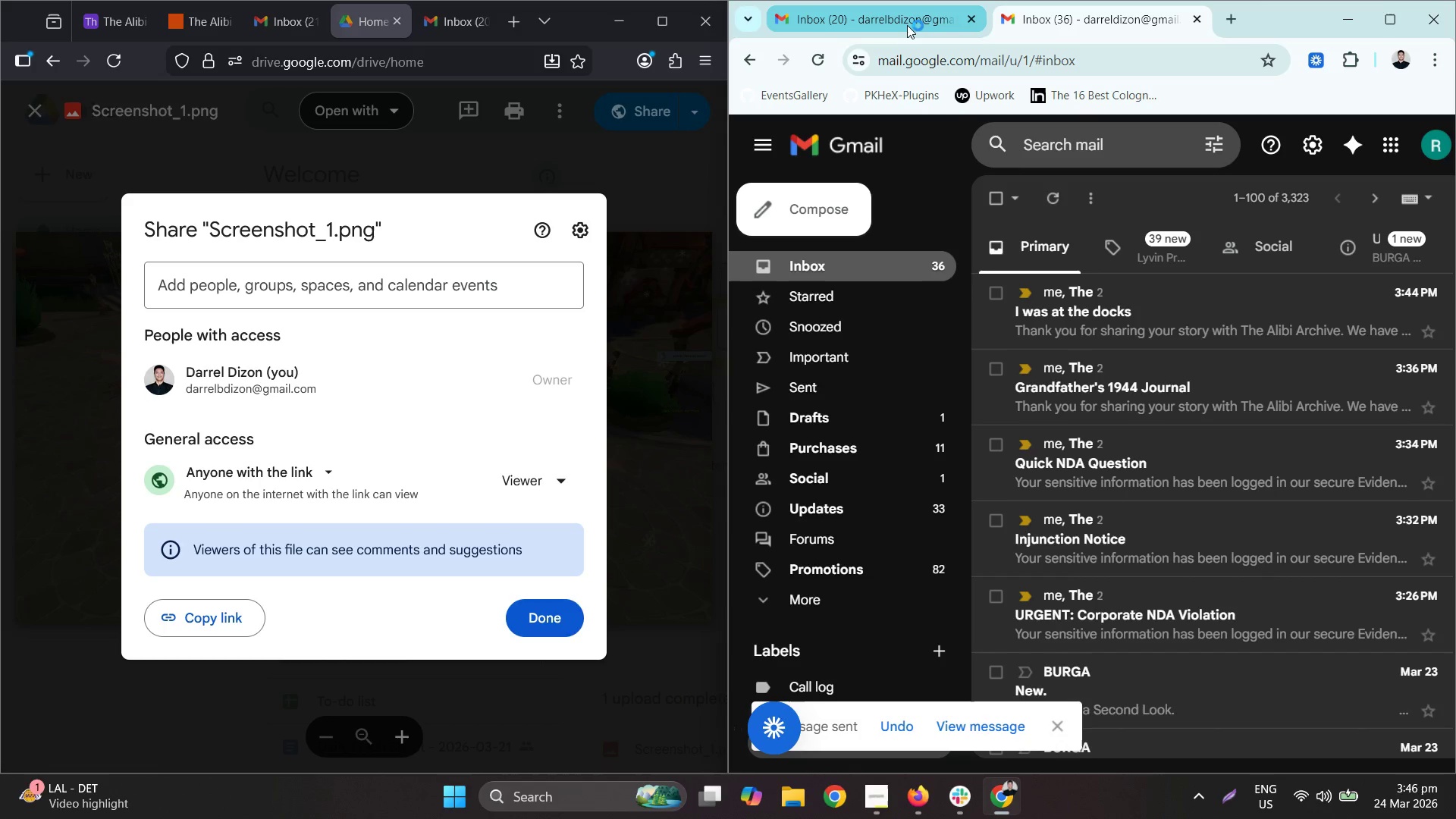 
left_click([907, 24])
 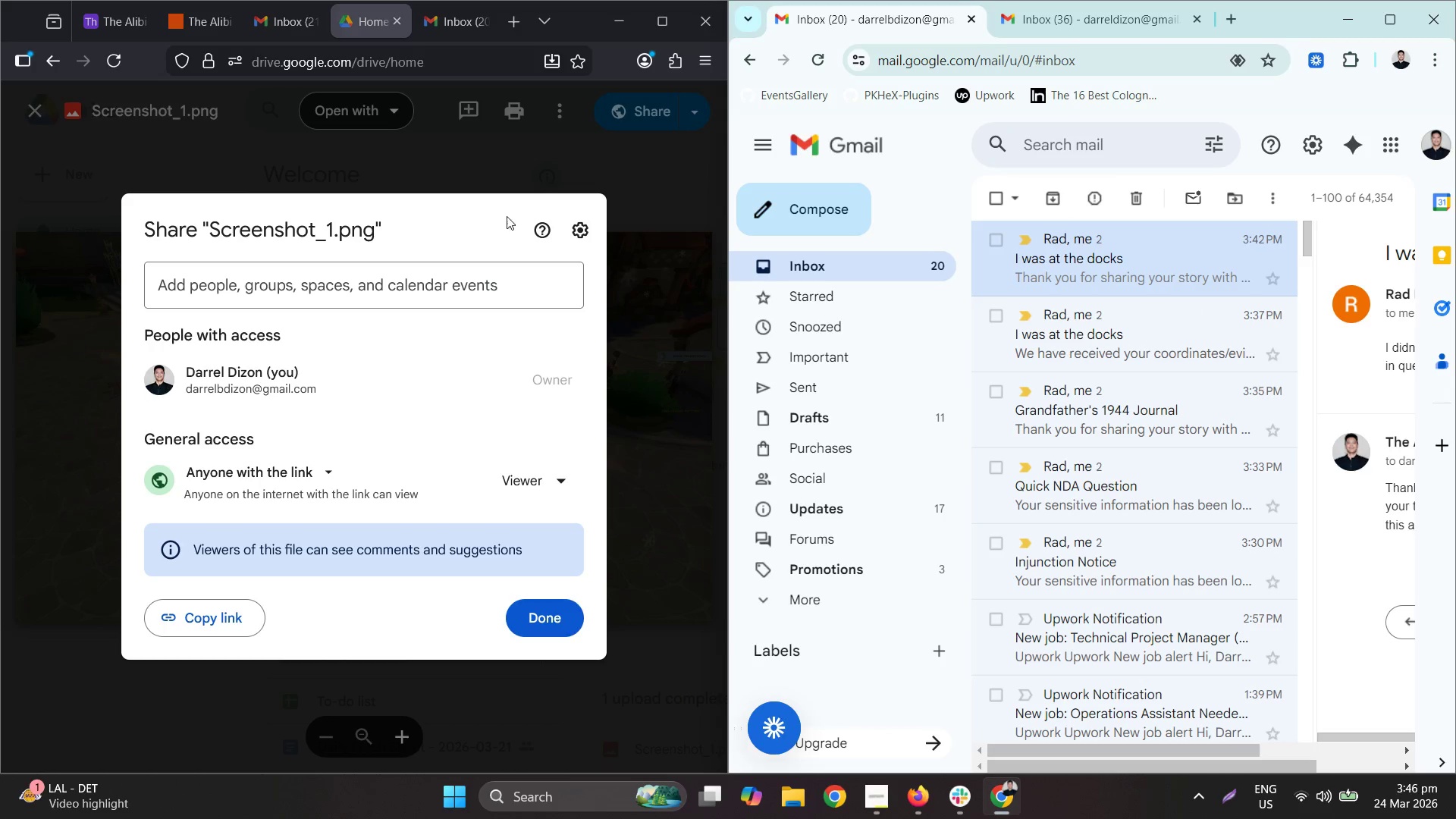 
left_click([682, 426])
 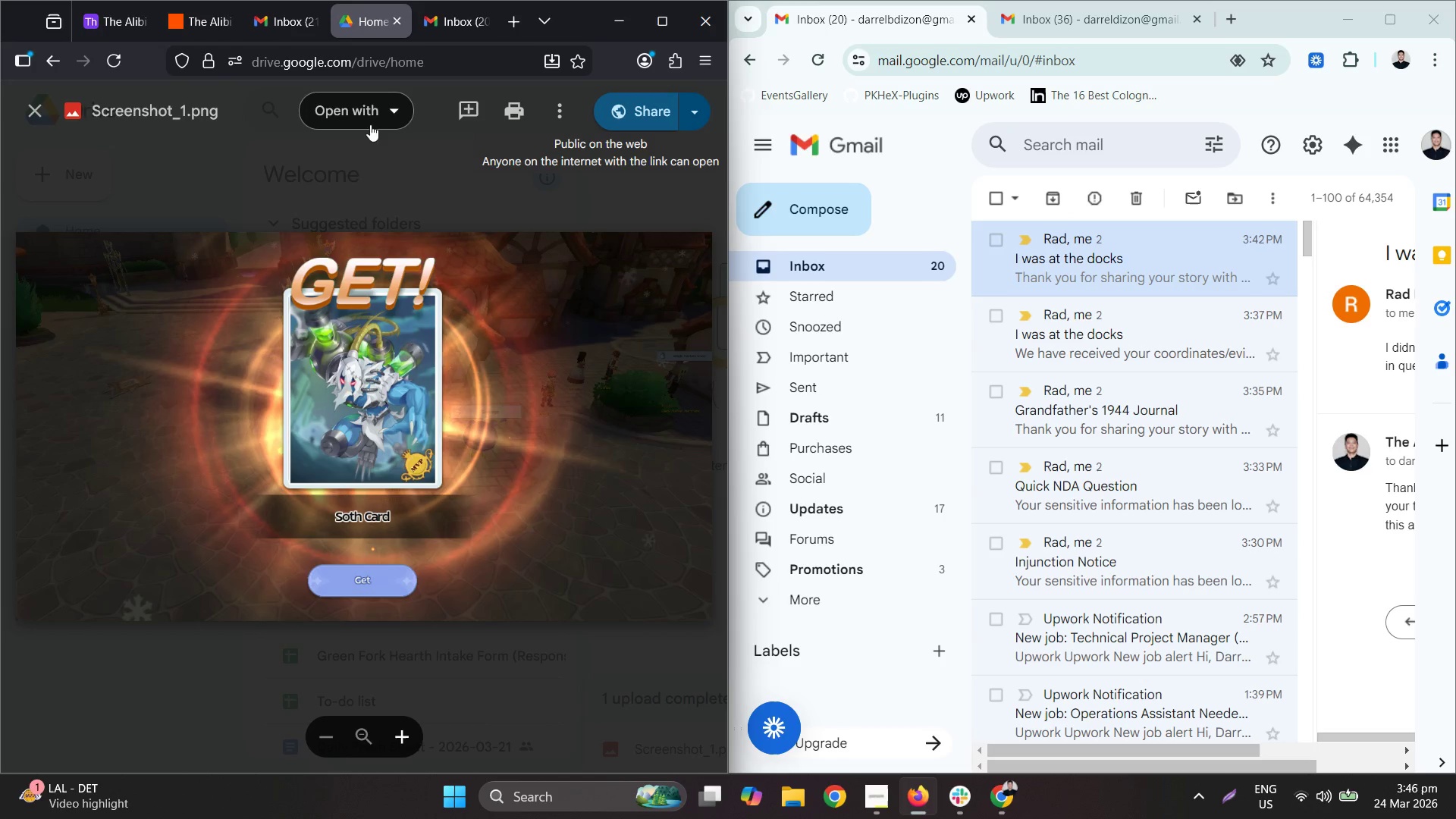 
left_click_drag(start_coordinate=[268, 20], to_coordinate=[268, 15])
 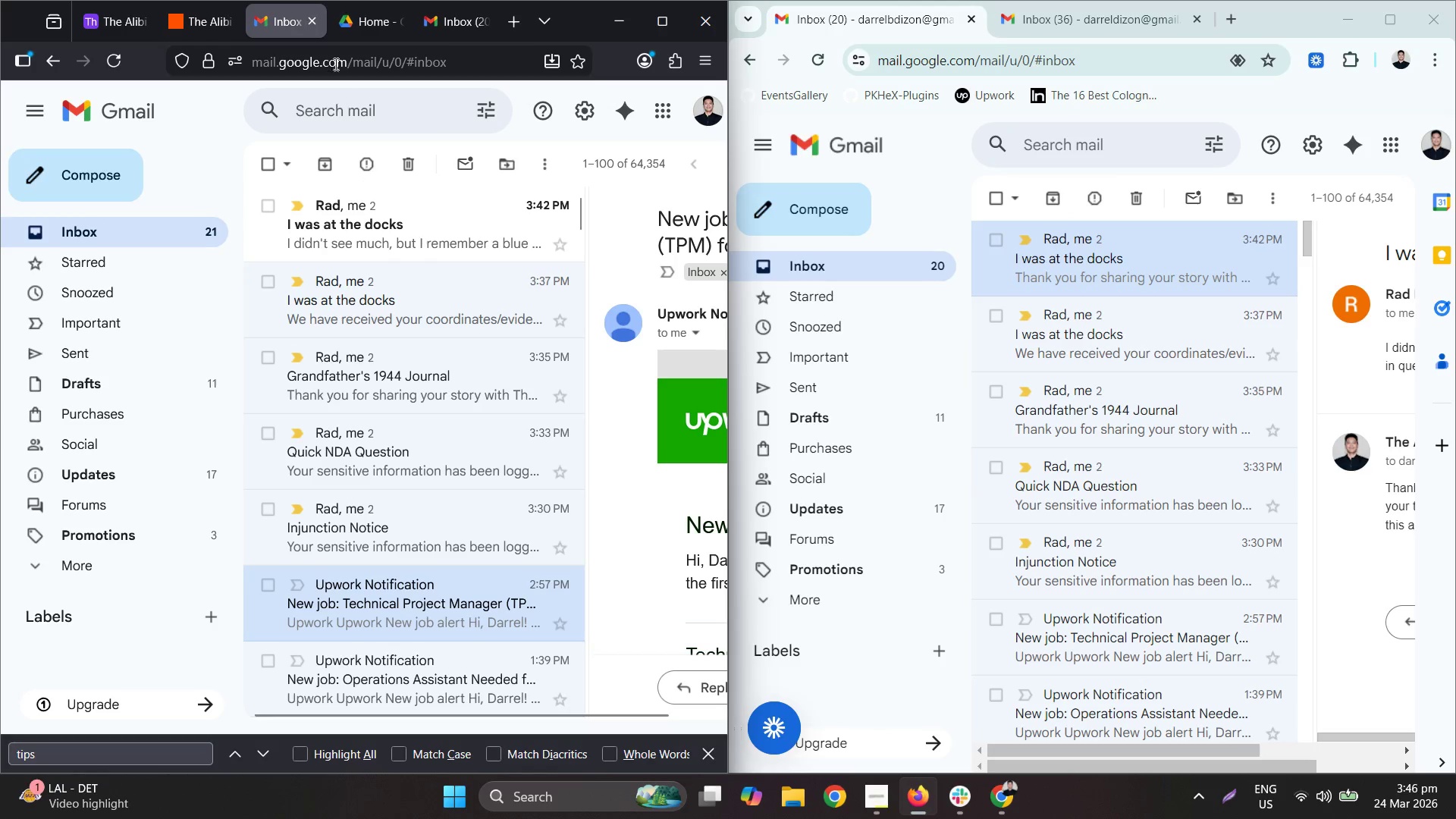 
left_click([347, 20])
 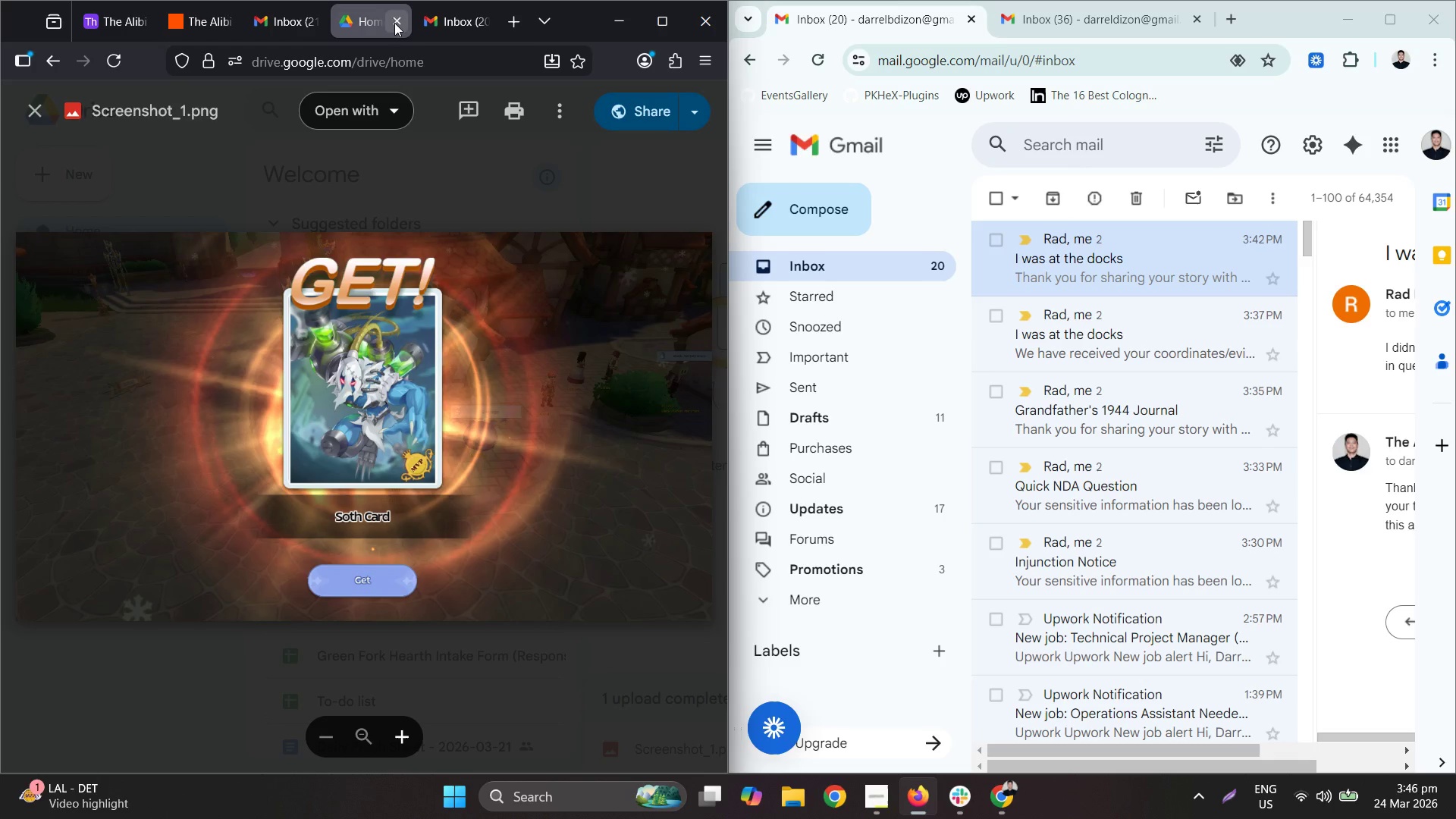 
mouse_move([427, 41])
 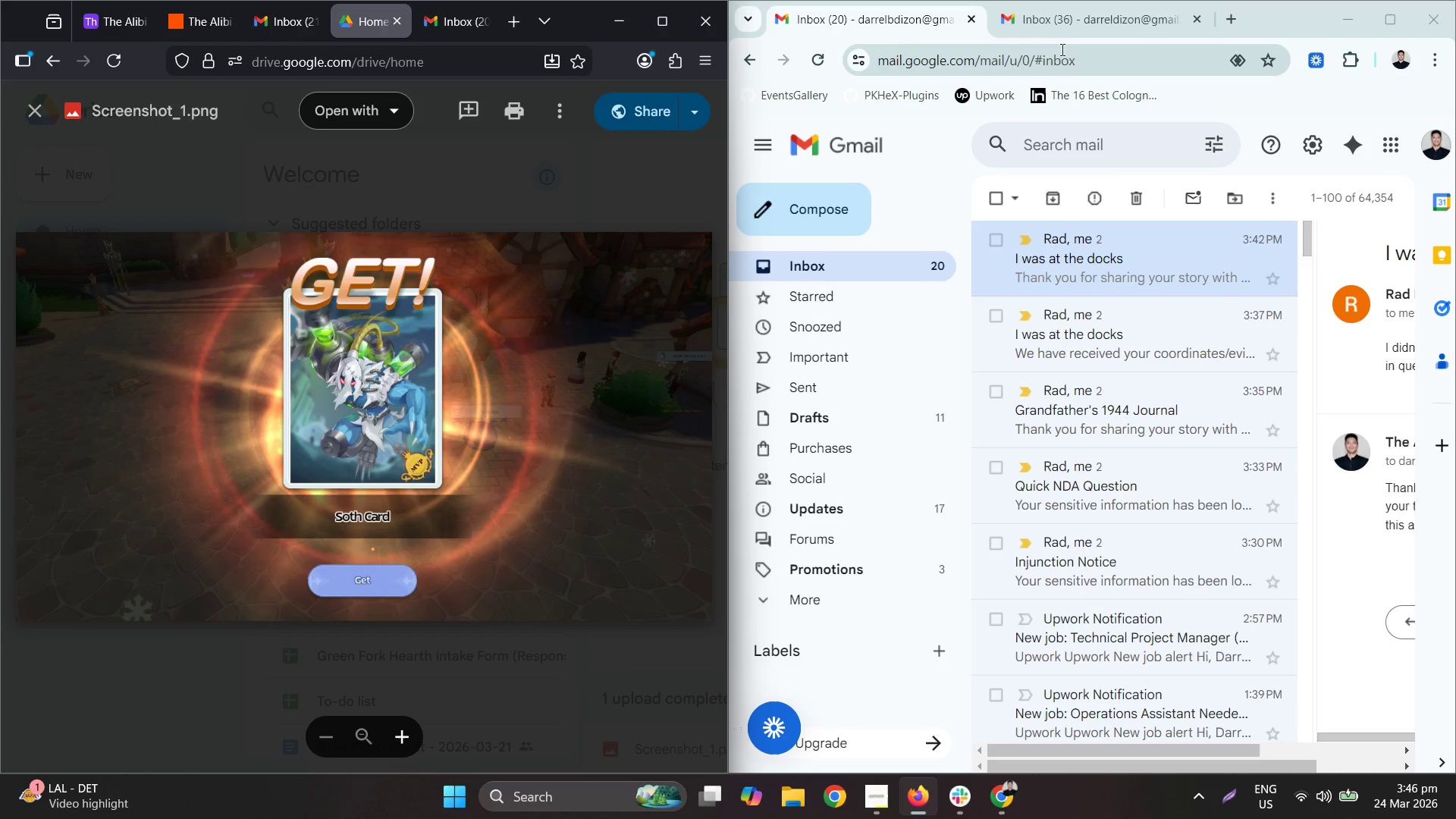 
left_click([1079, 26])
 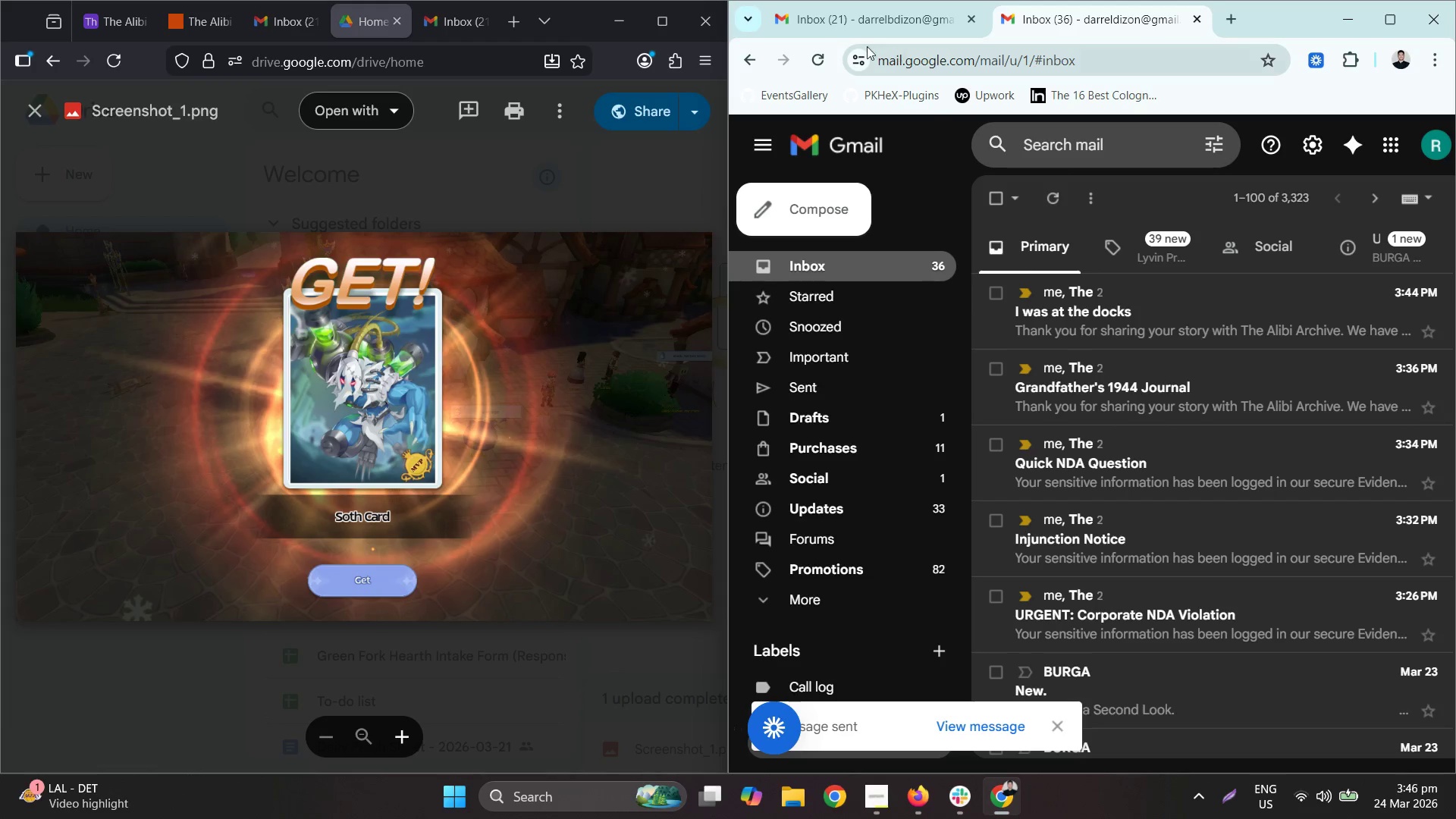 
left_click([857, 34])
 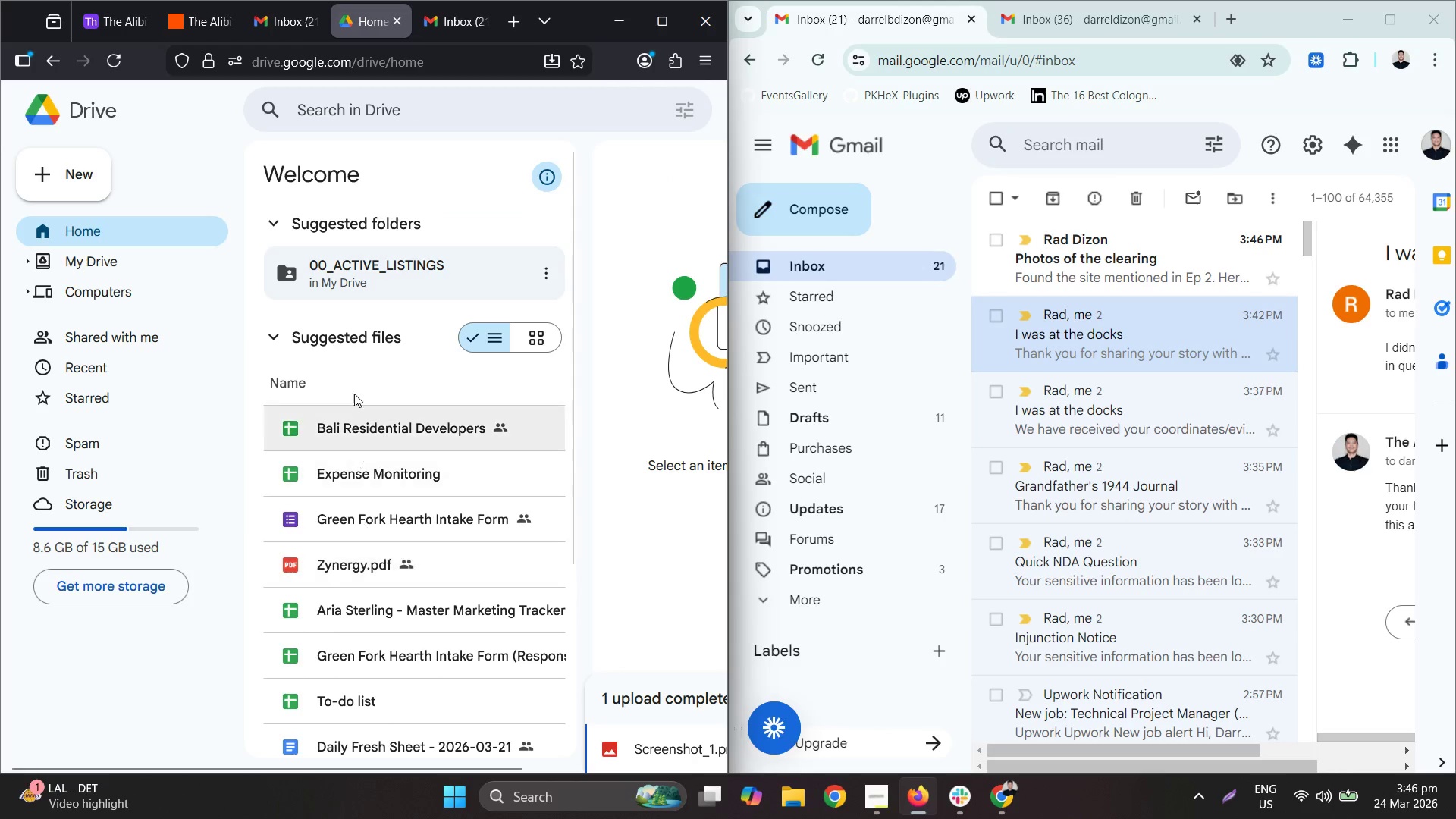 
wait(7.81)
 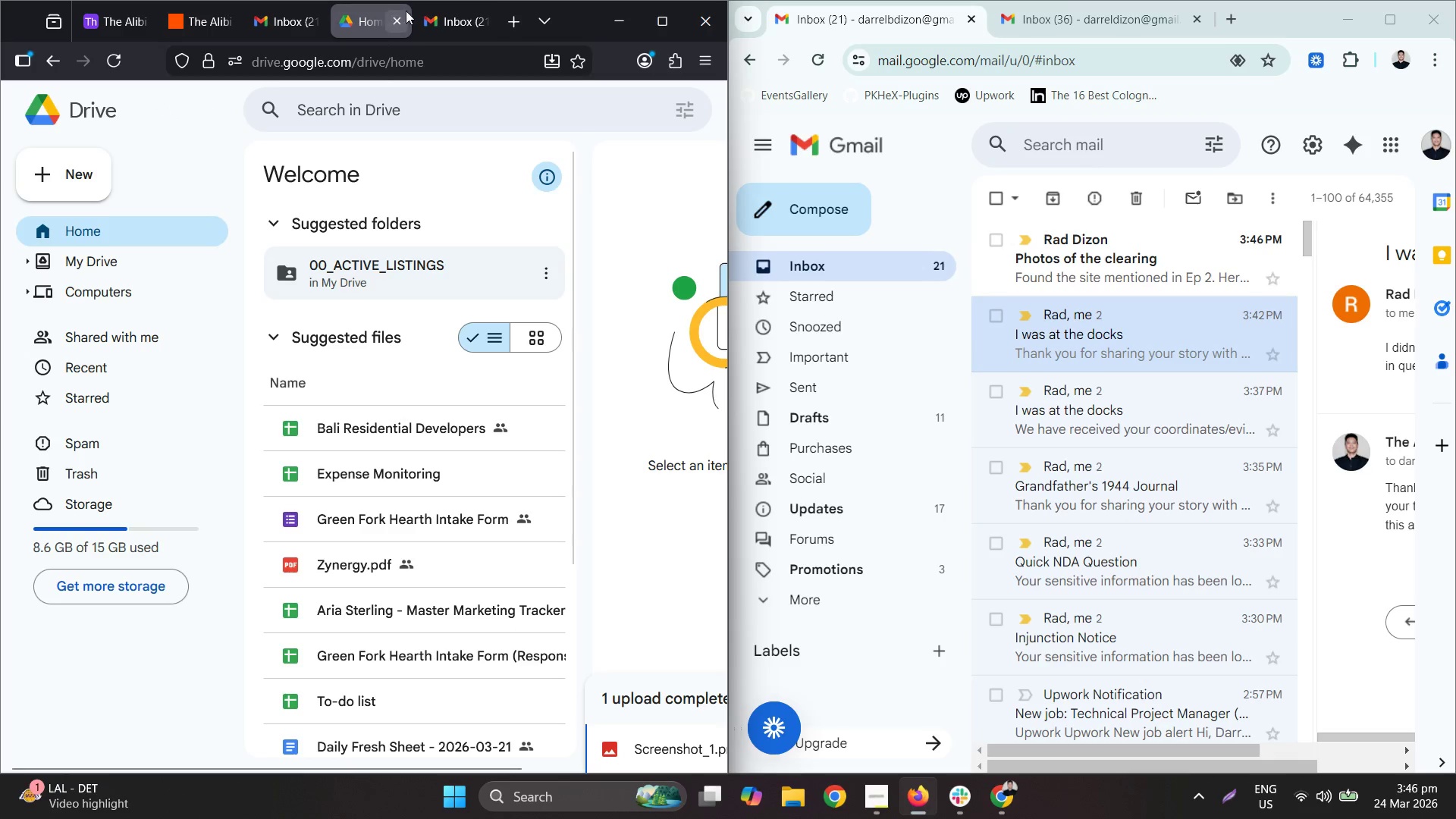 
left_click([651, 755])
 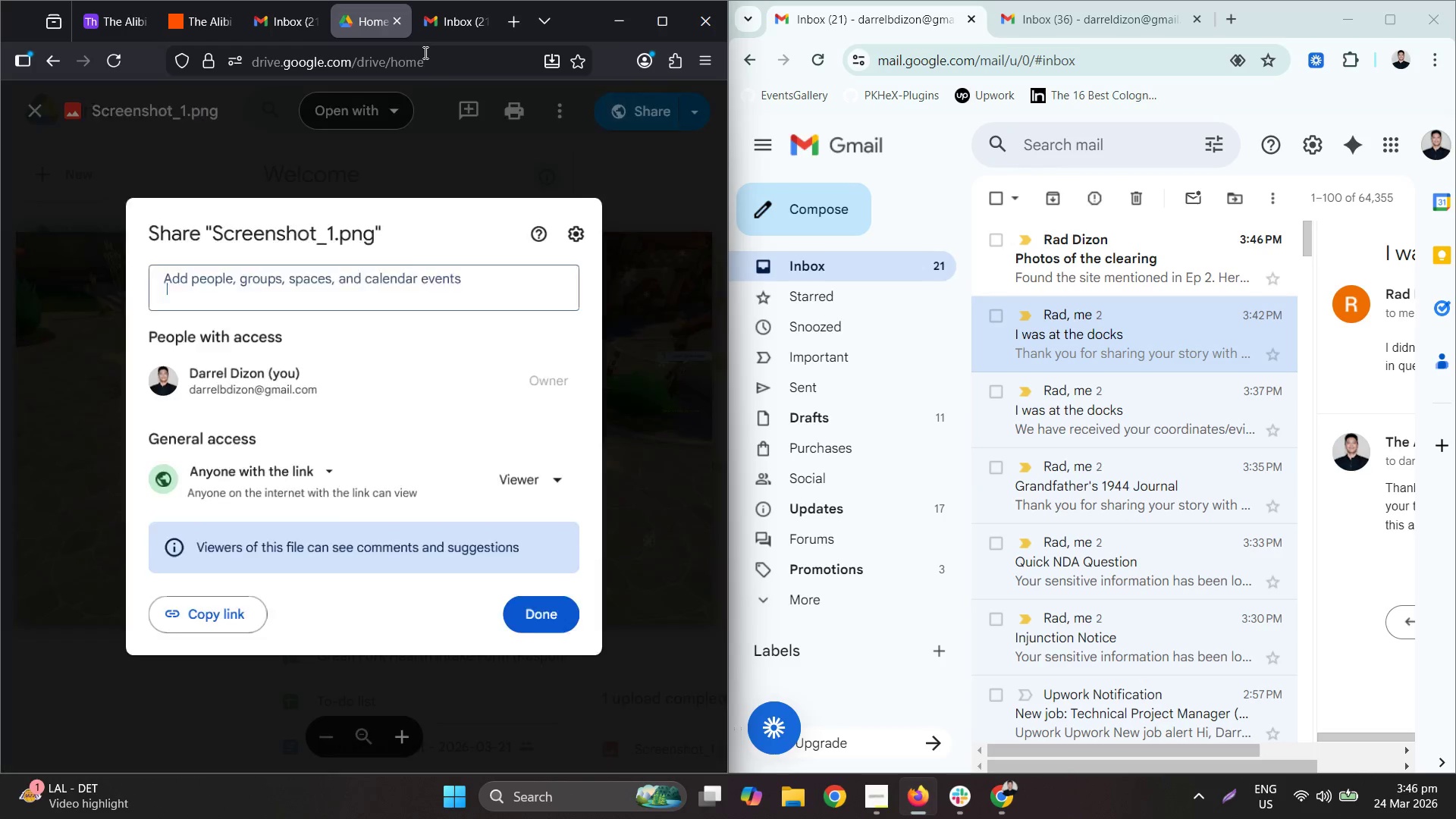 
left_click([259, 18])
 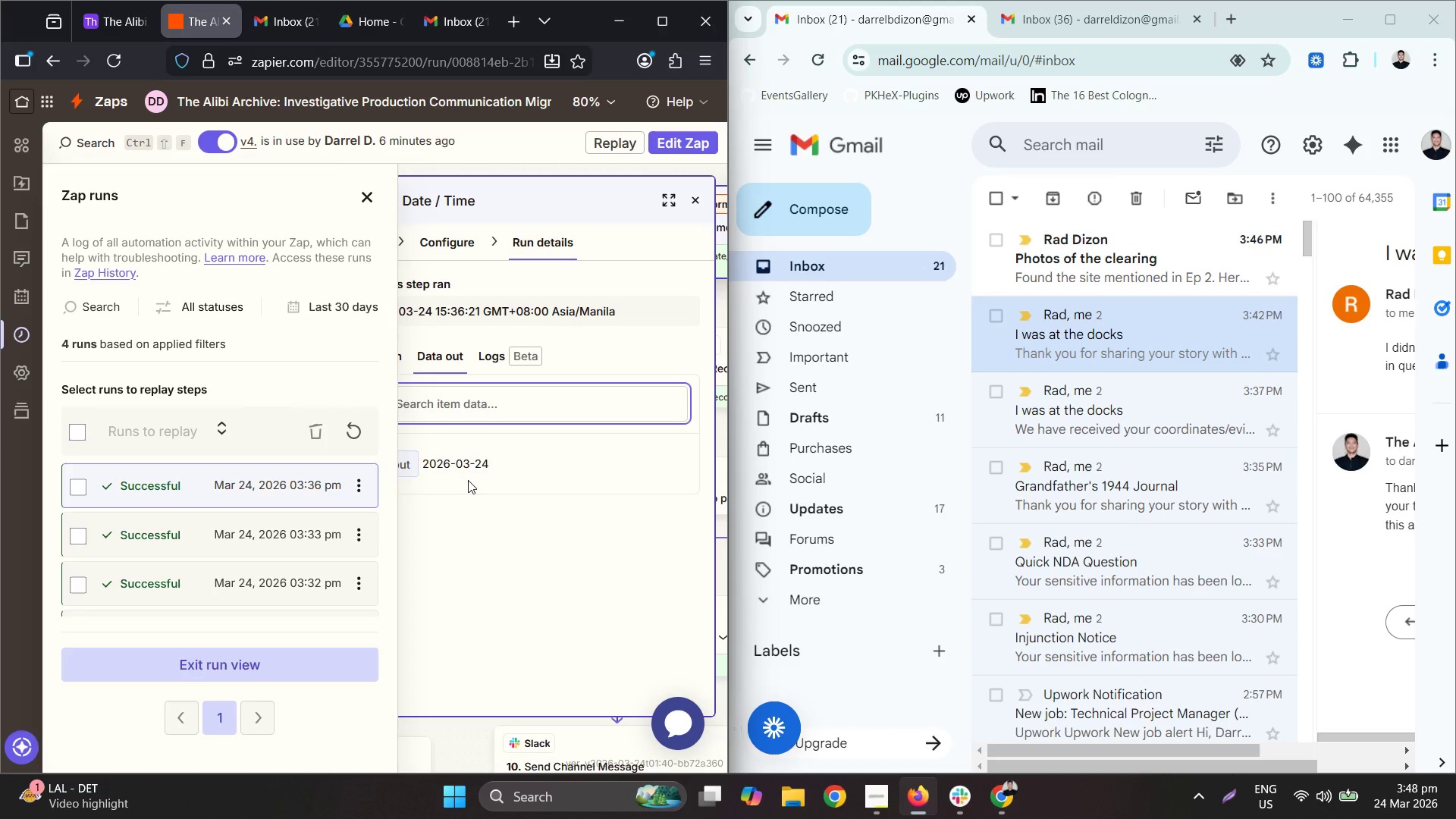 
wait(73.19)
 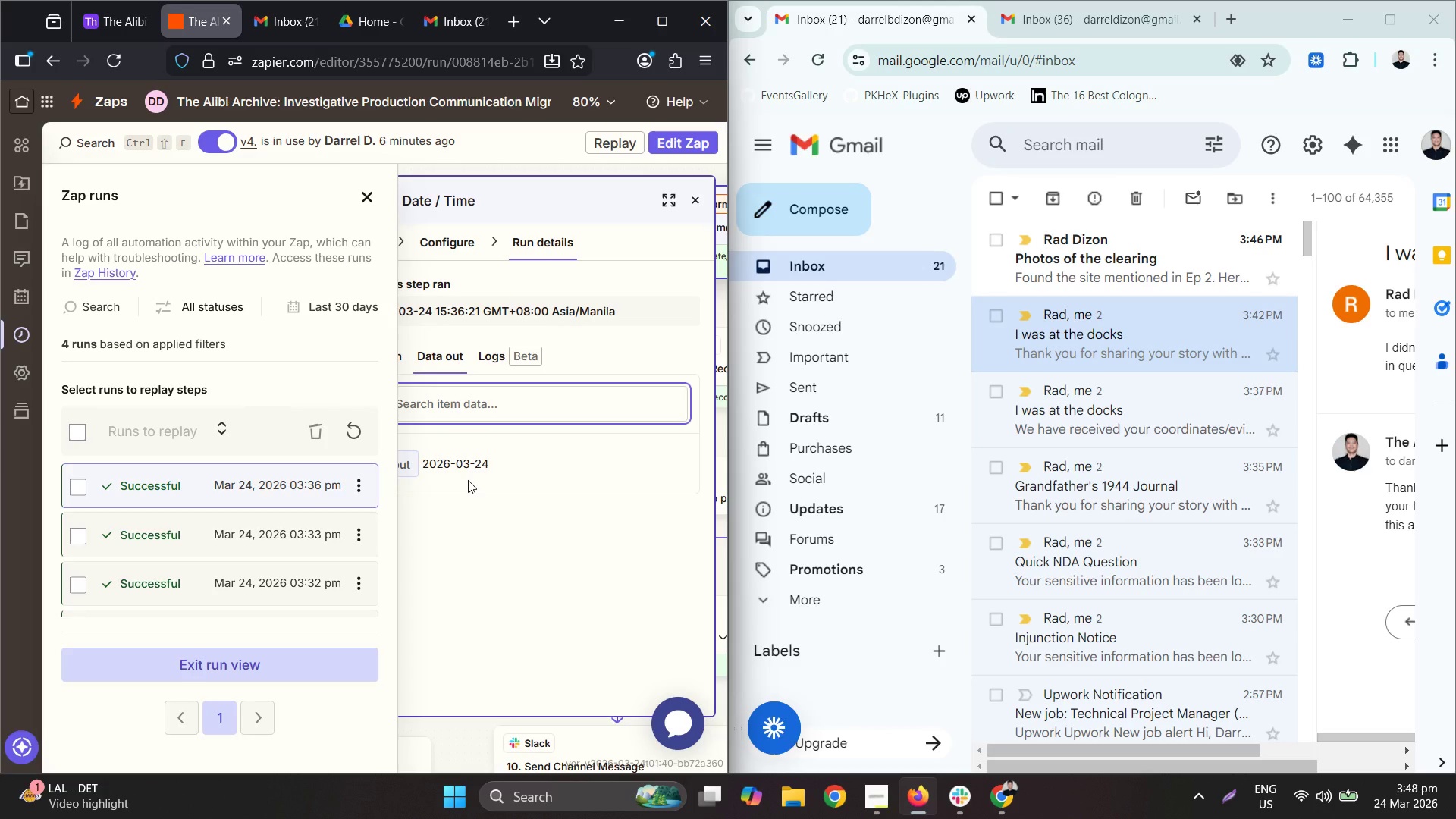 
left_click([354, 423])
 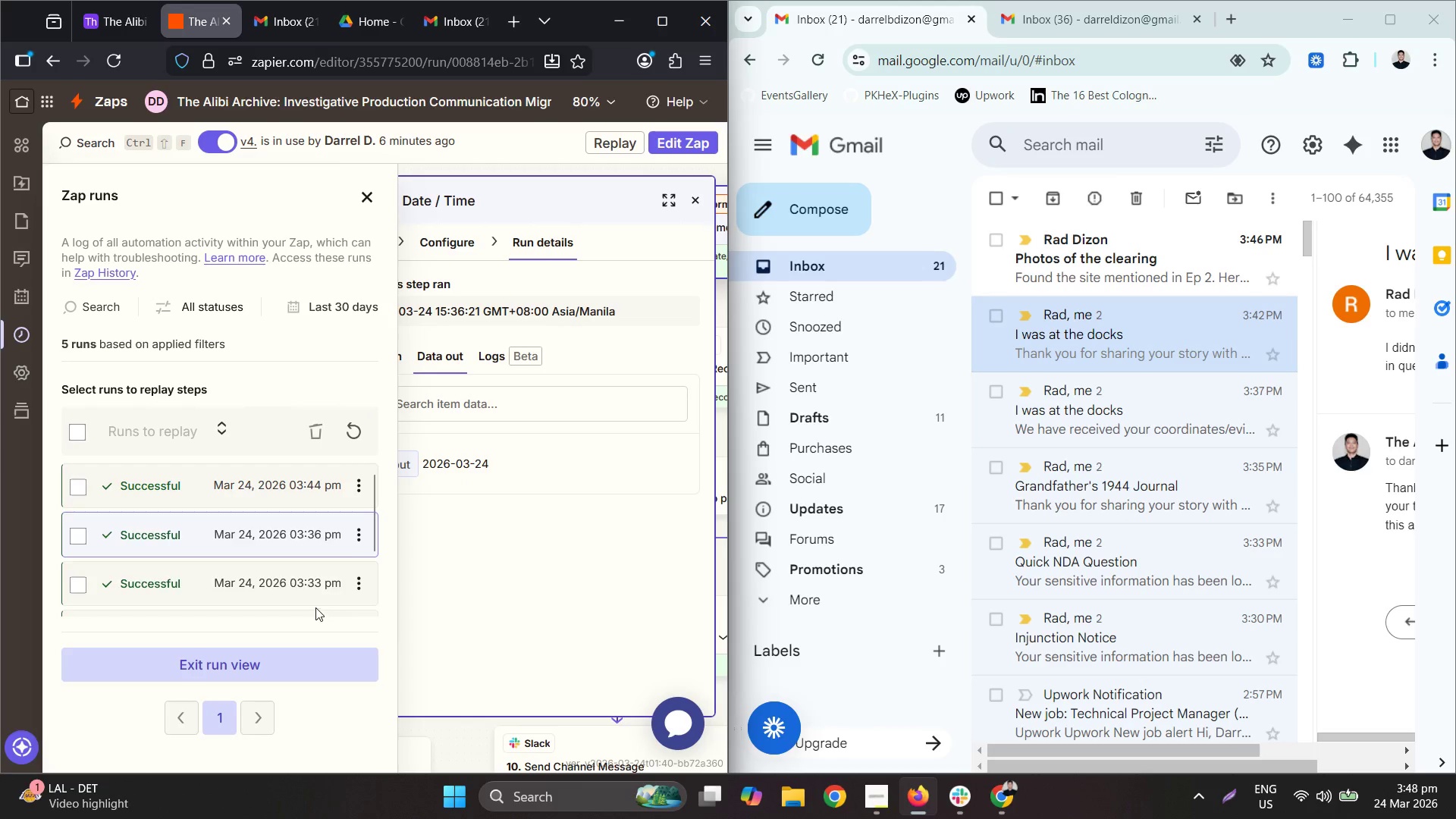 
scroll: coordinate [310, 502], scroll_direction: down, amount: 2.0
 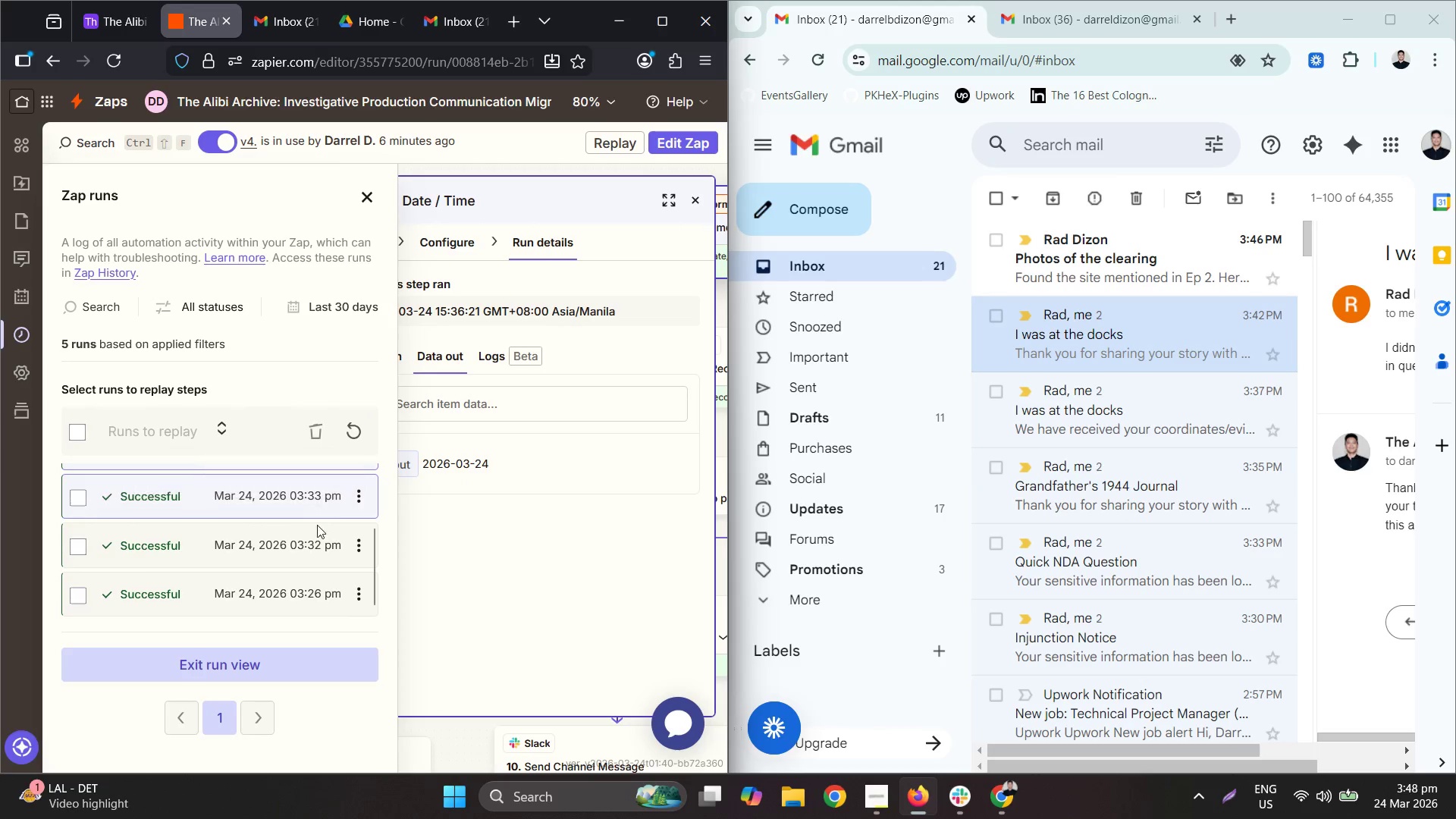 
scroll: coordinate [325, 527], scroll_direction: up, amount: 3.0
 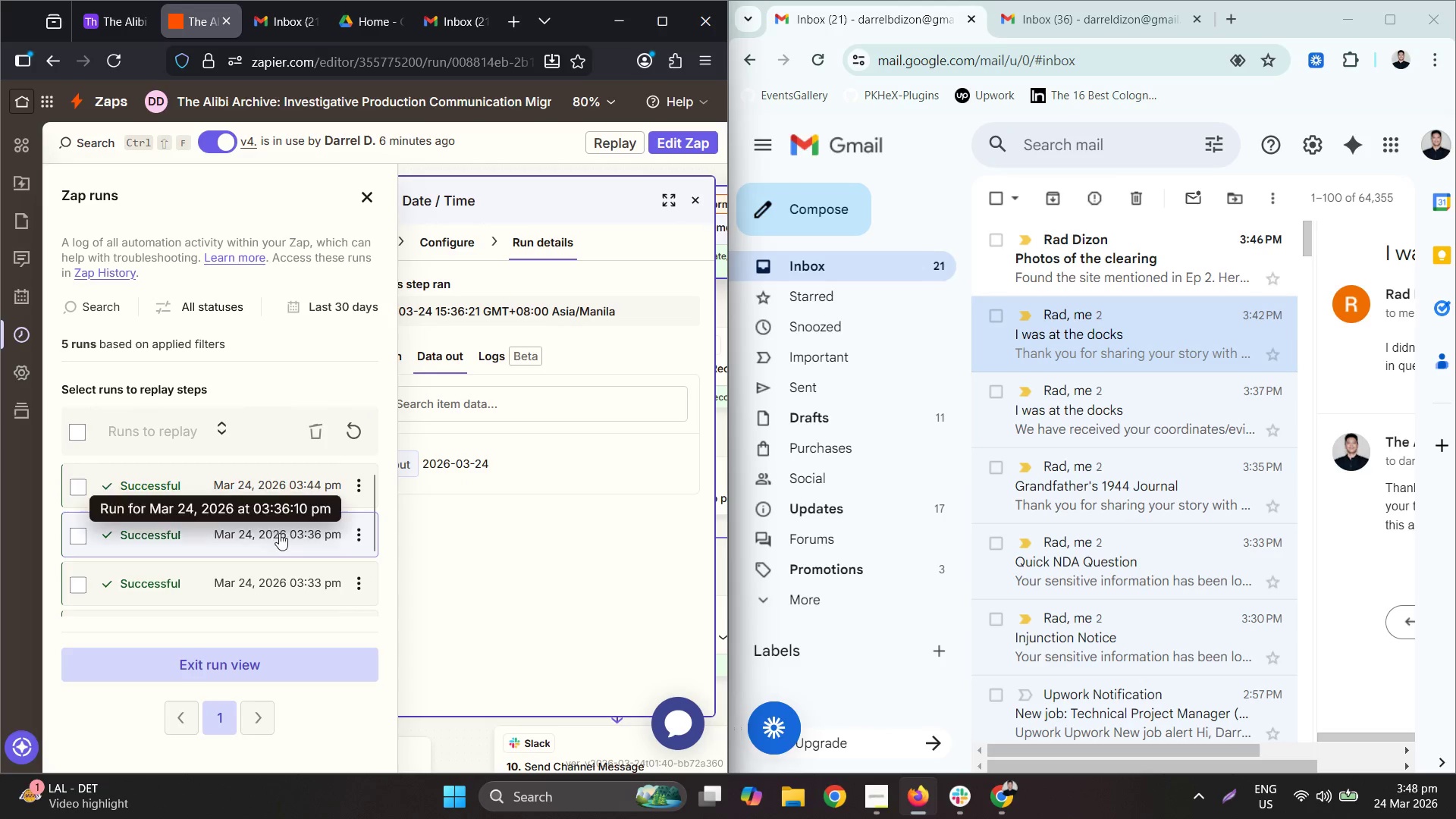 
scroll: coordinate [275, 551], scroll_direction: down, amount: 2.0
 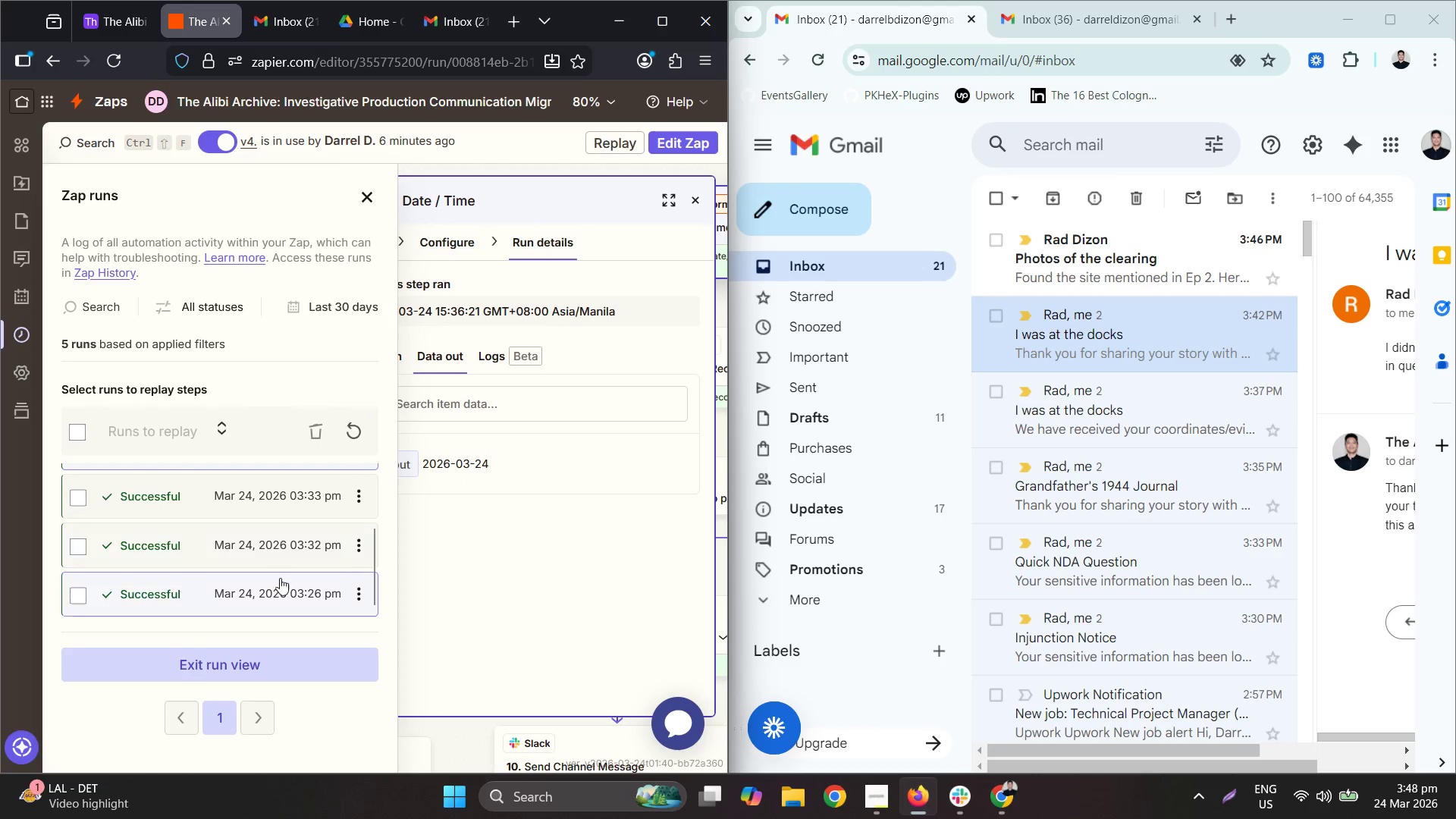 
scroll: coordinate [287, 579], scroll_direction: up, amount: 5.0
 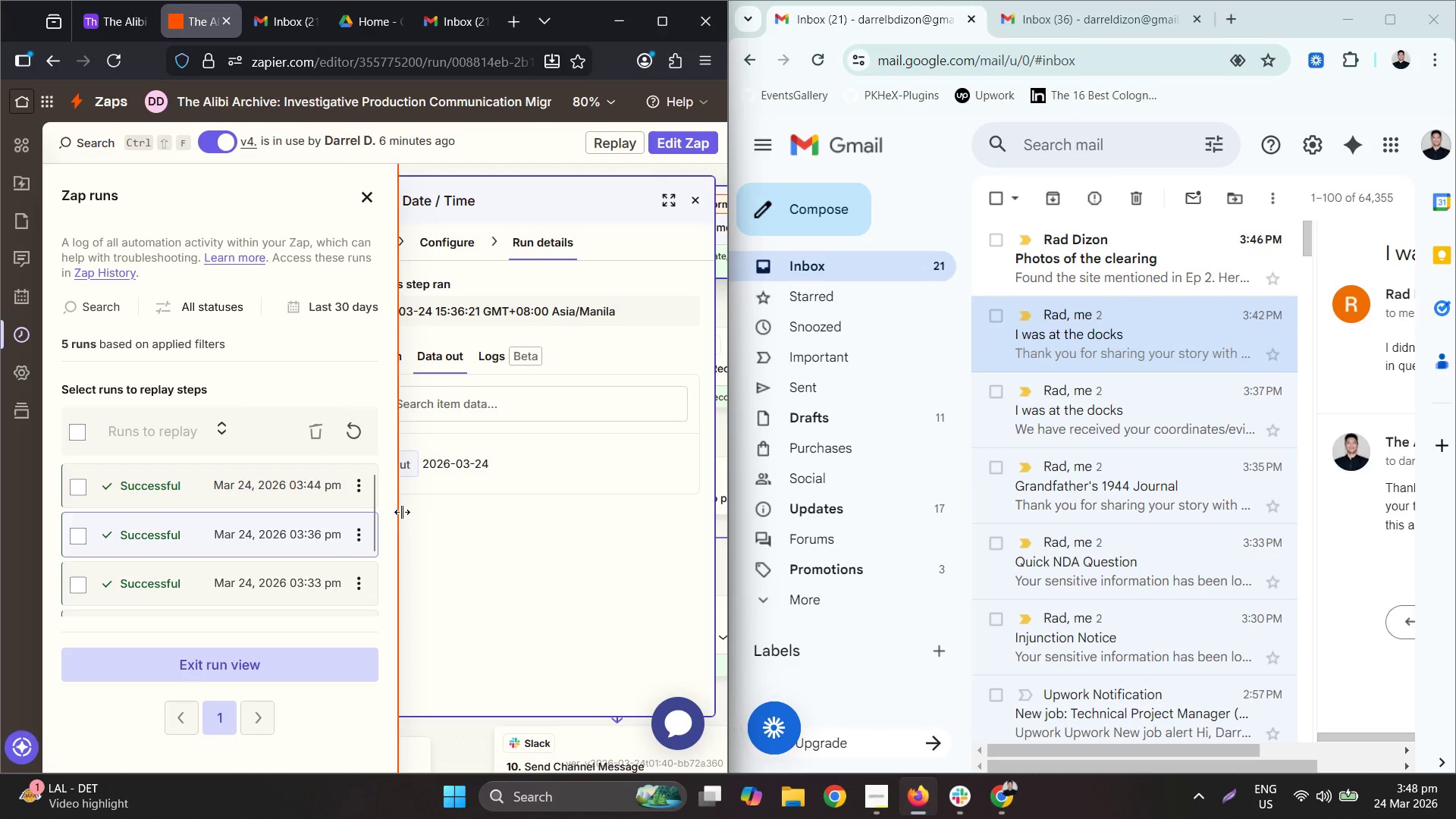 
left_click([352, 427])
 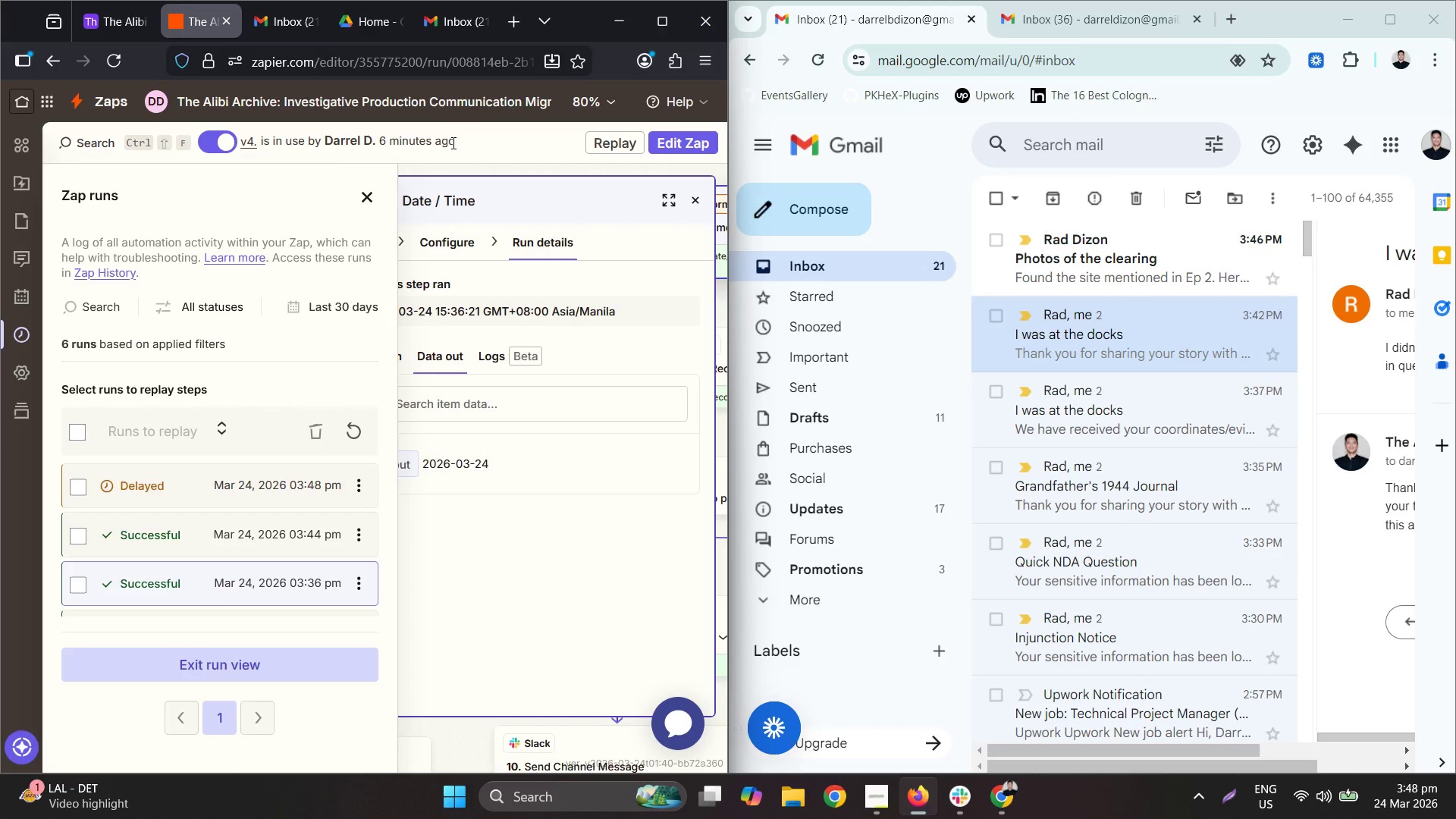 
wait(6.37)
 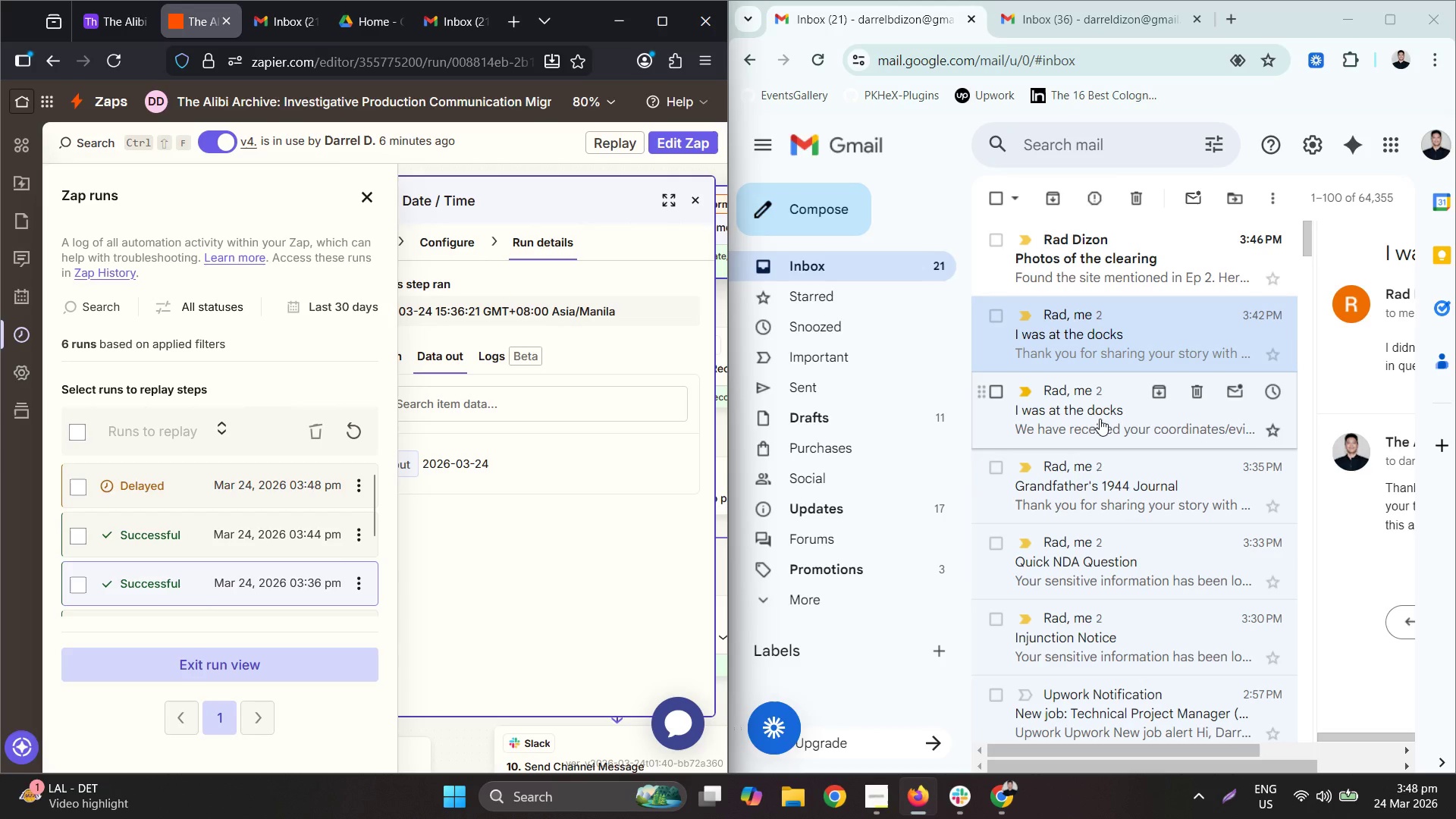 
mouse_move([1023, 315])
 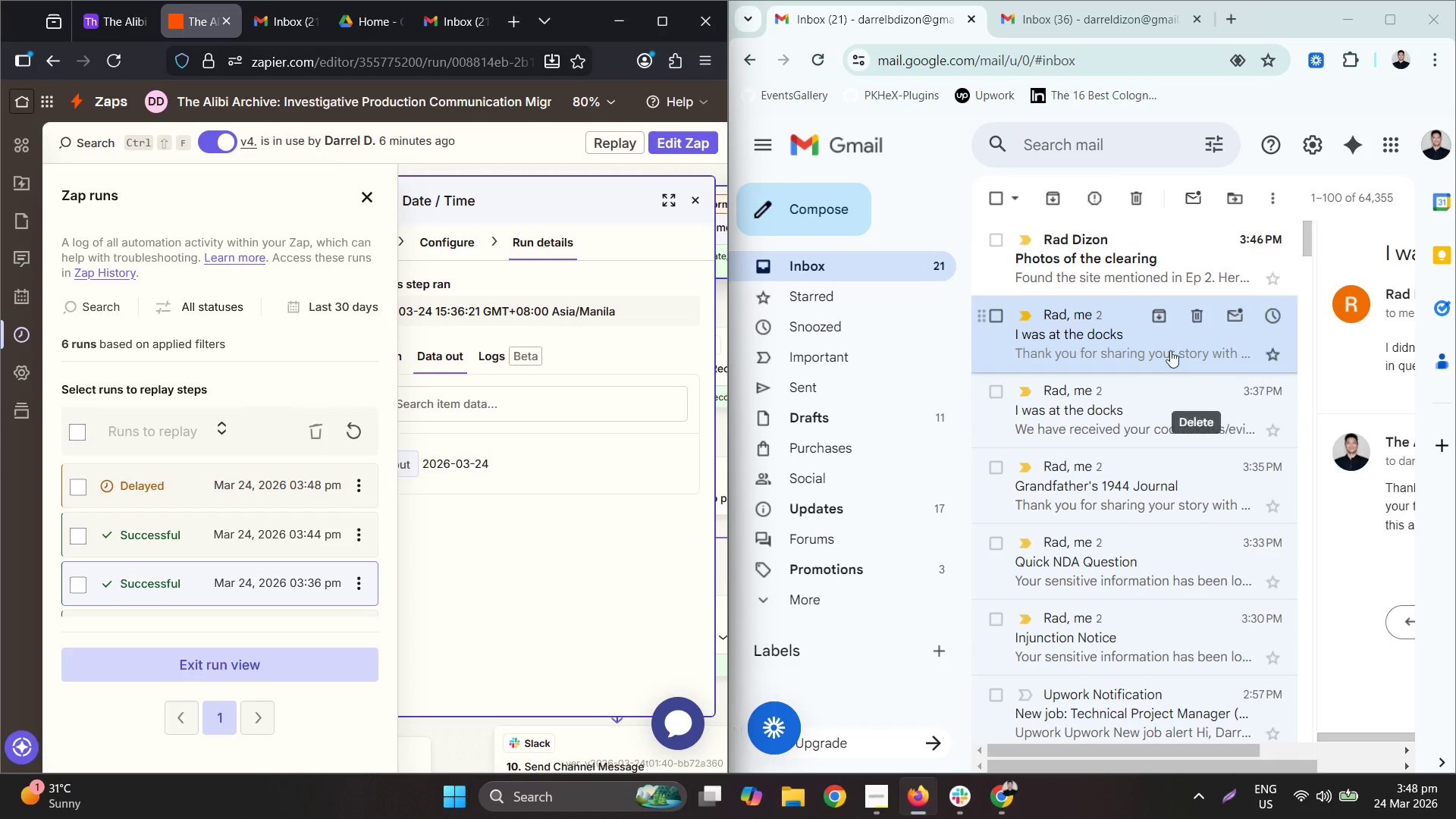 
left_click([1103, 252])
 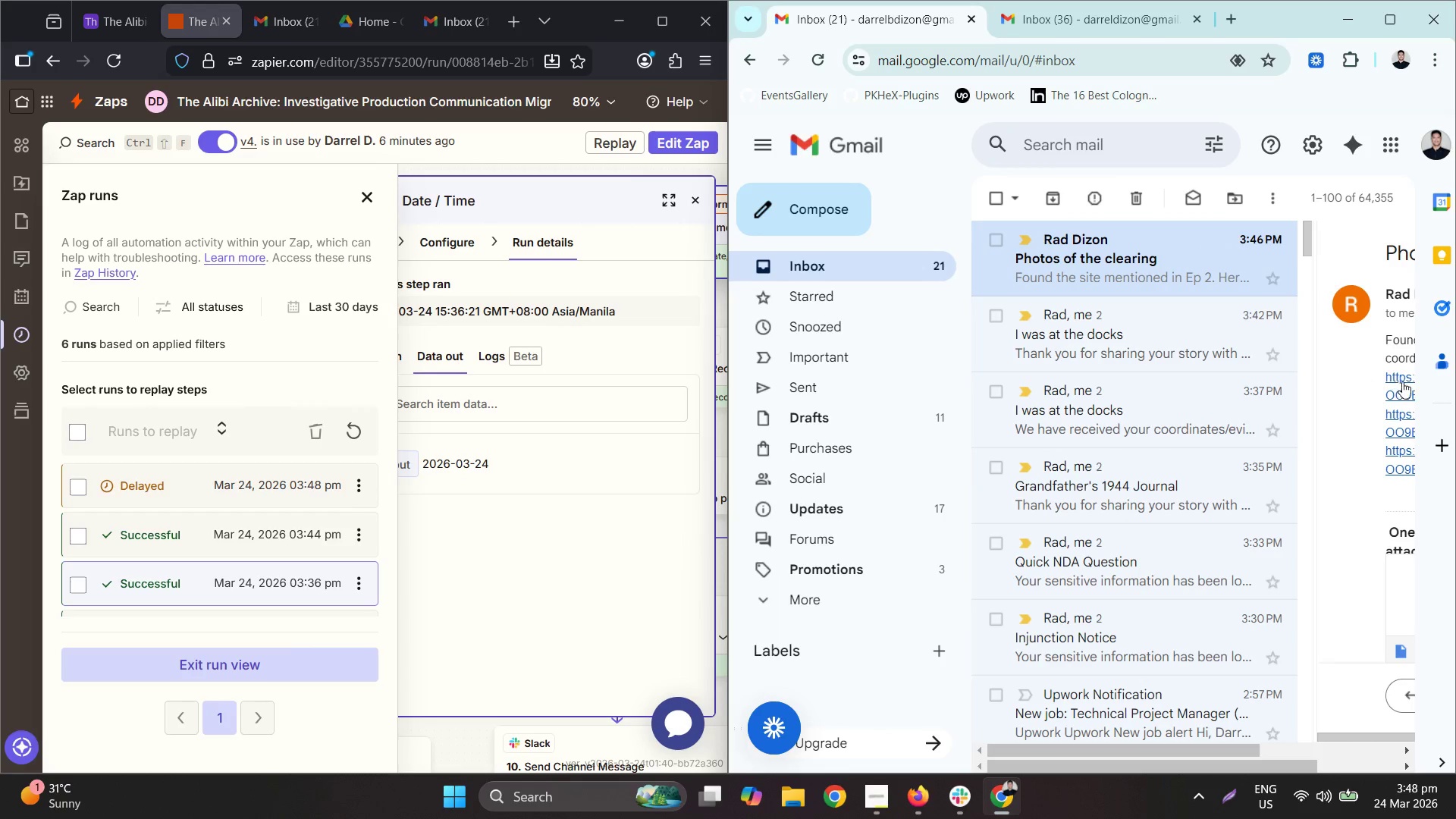 
scroll: coordinate [1389, 488], scroll_direction: down, amount: 3.0
 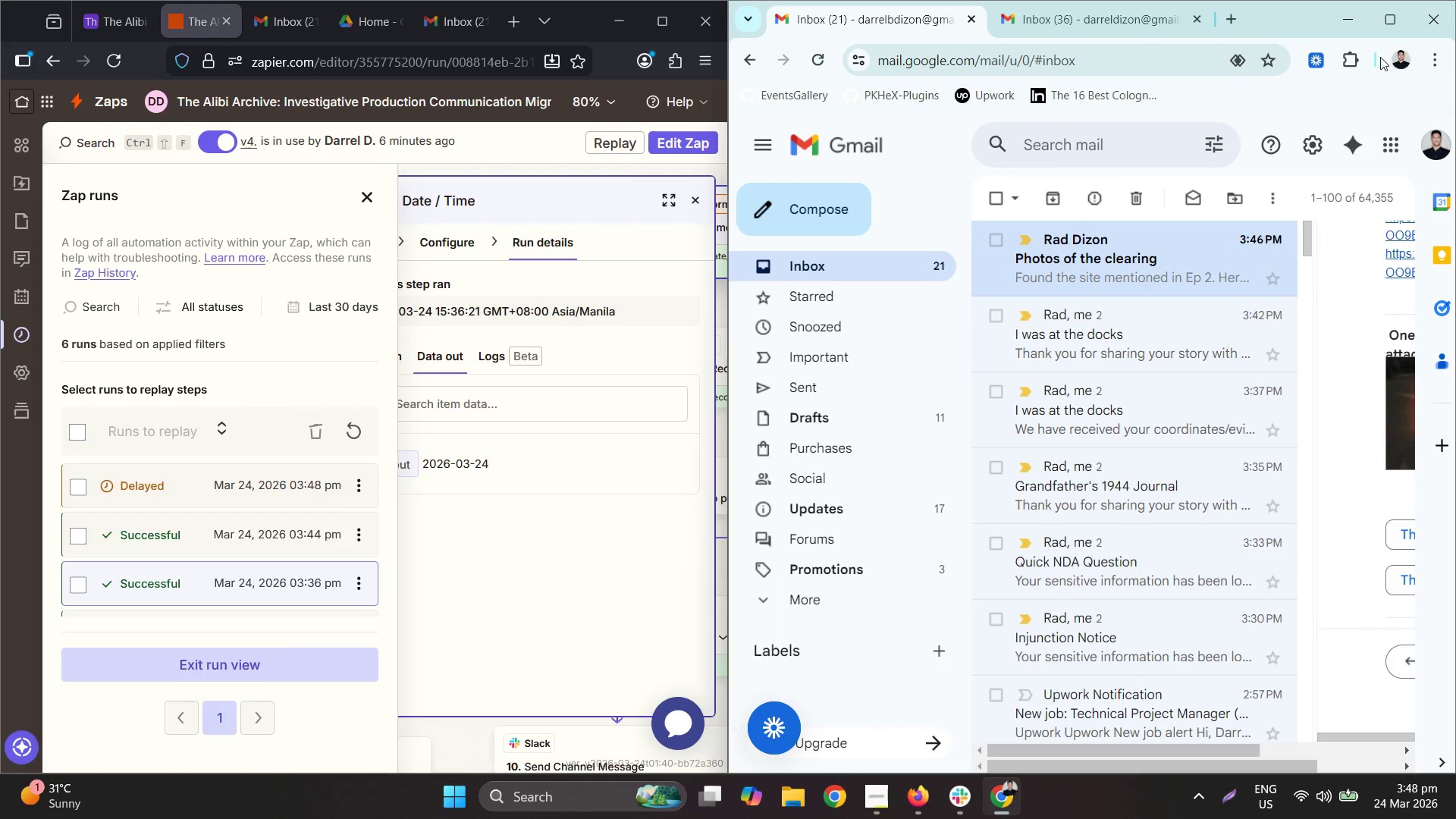 
left_click([1392, 16])
 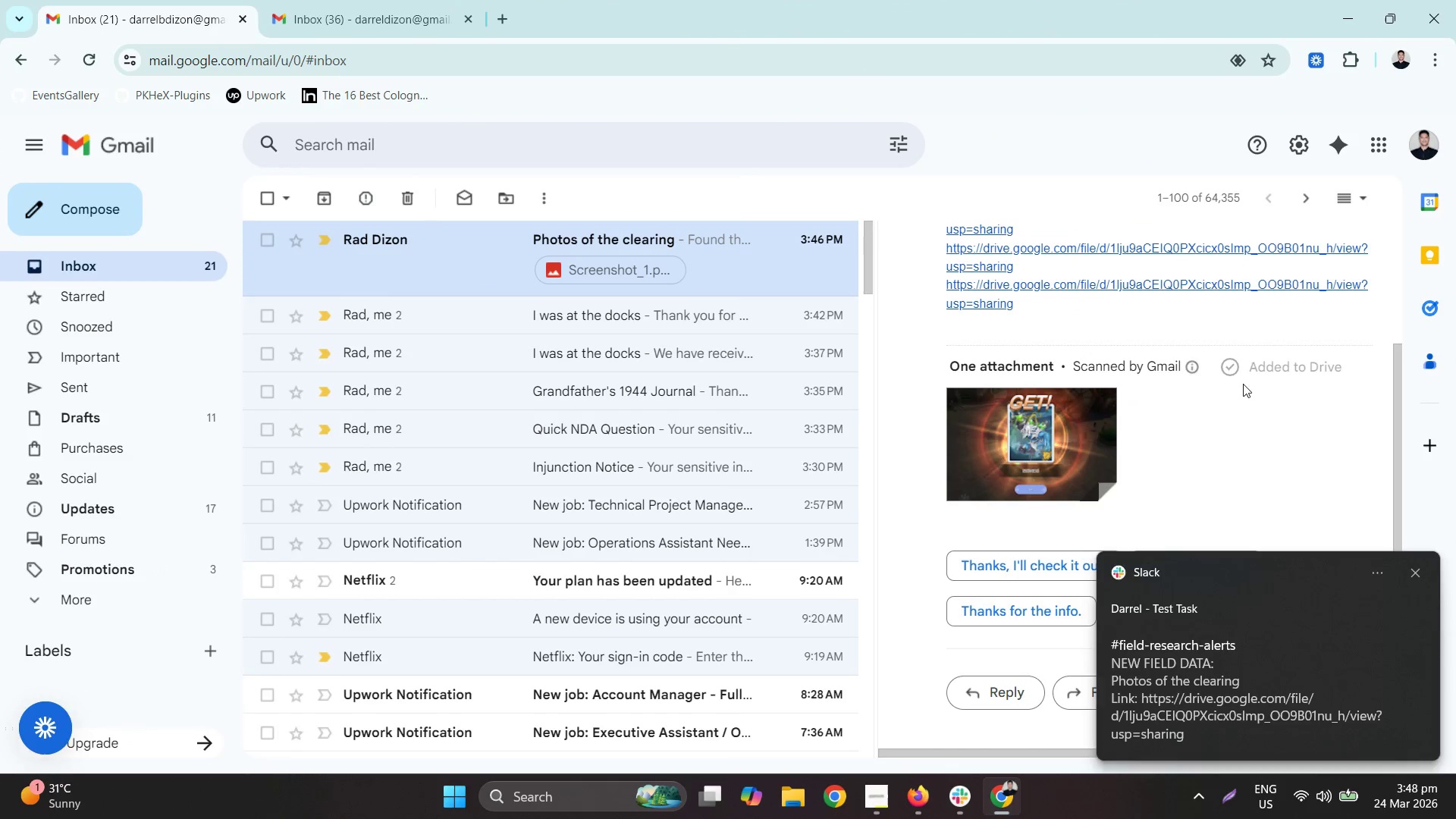 
scroll: coordinate [1203, 416], scroll_direction: down, amount: 2.0
 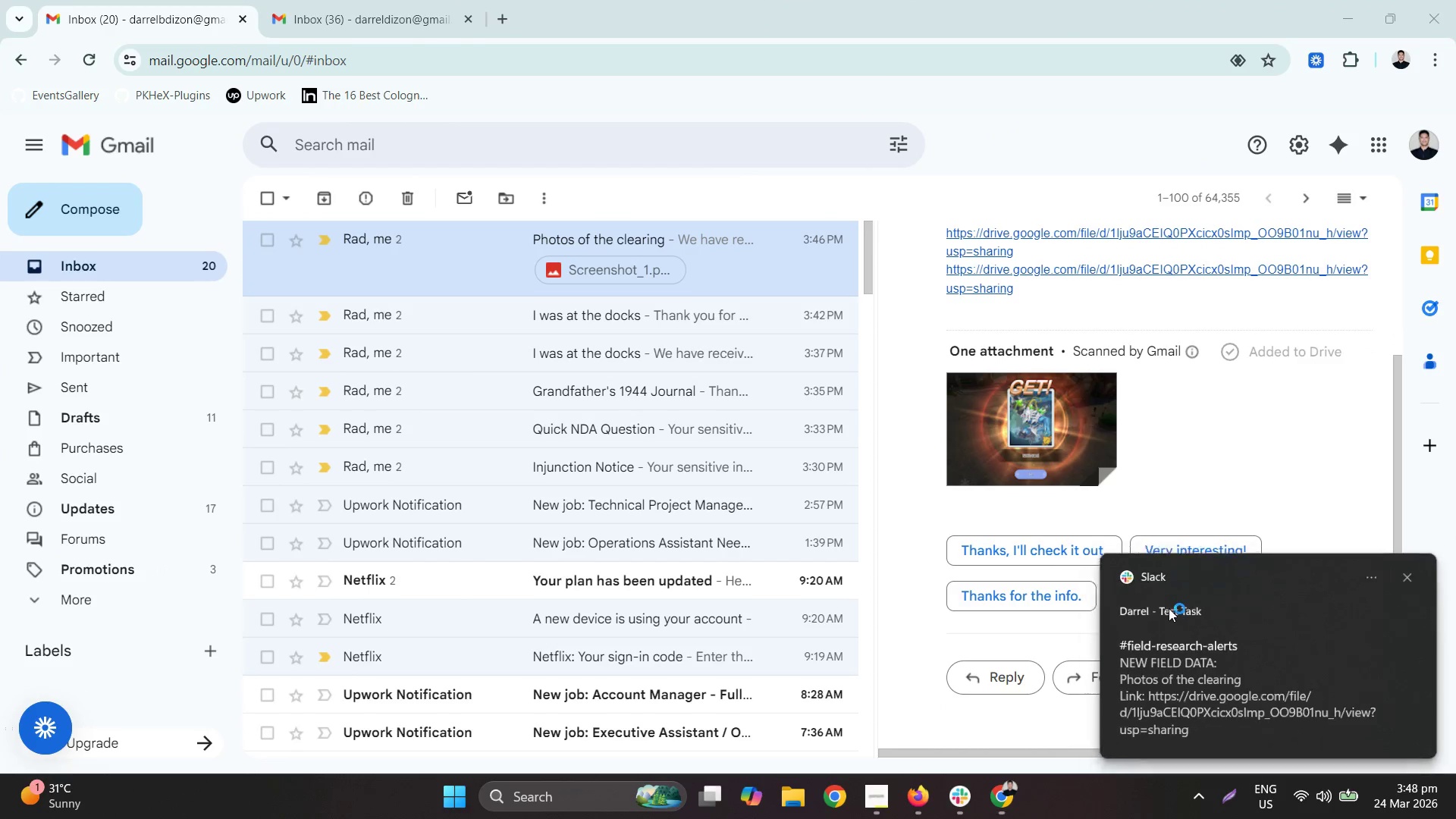 
key(Unknown)
 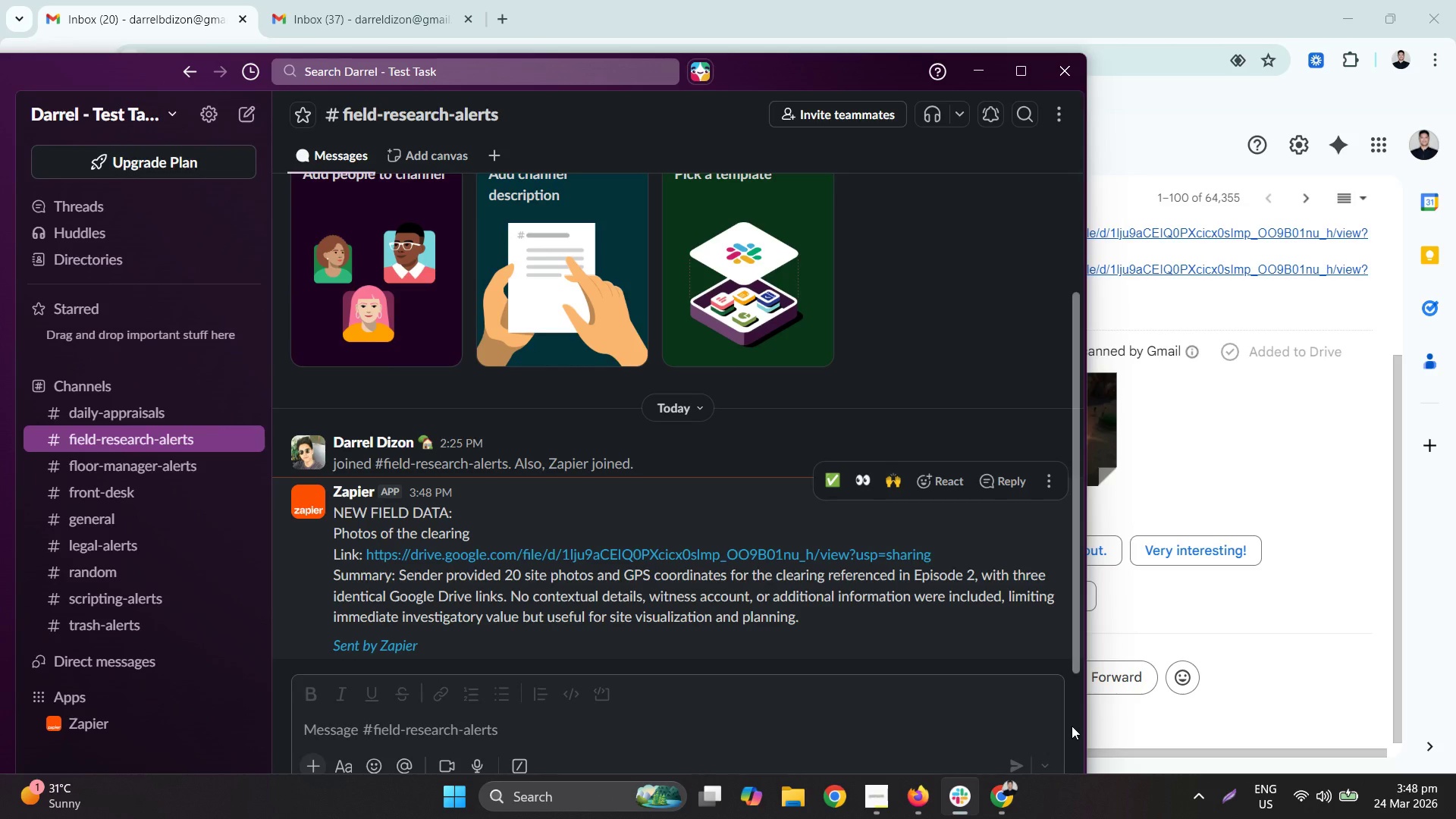 
wait(18.2)
 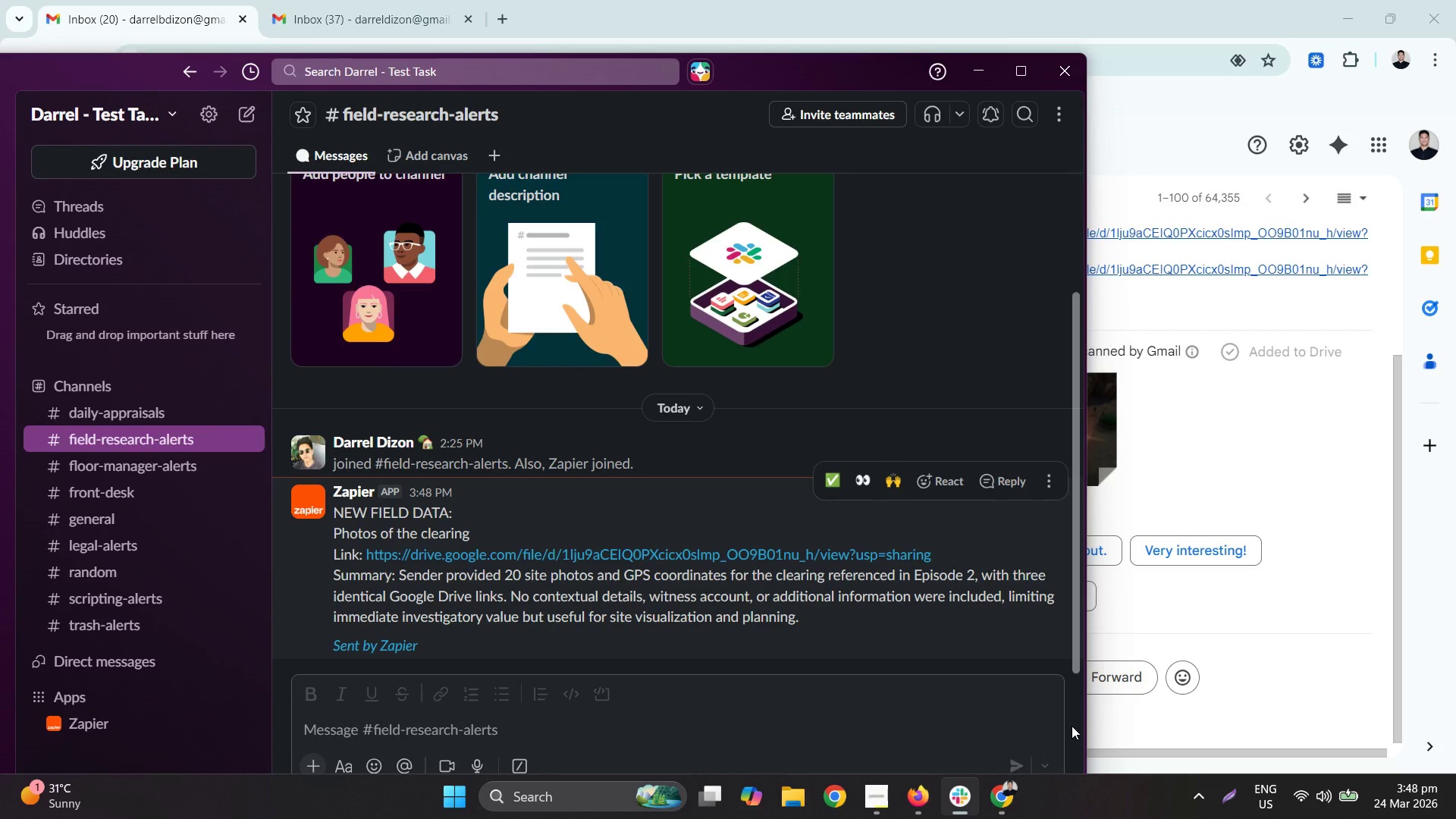 
scroll: coordinate [871, 572], scroll_direction: down, amount: 3.0
 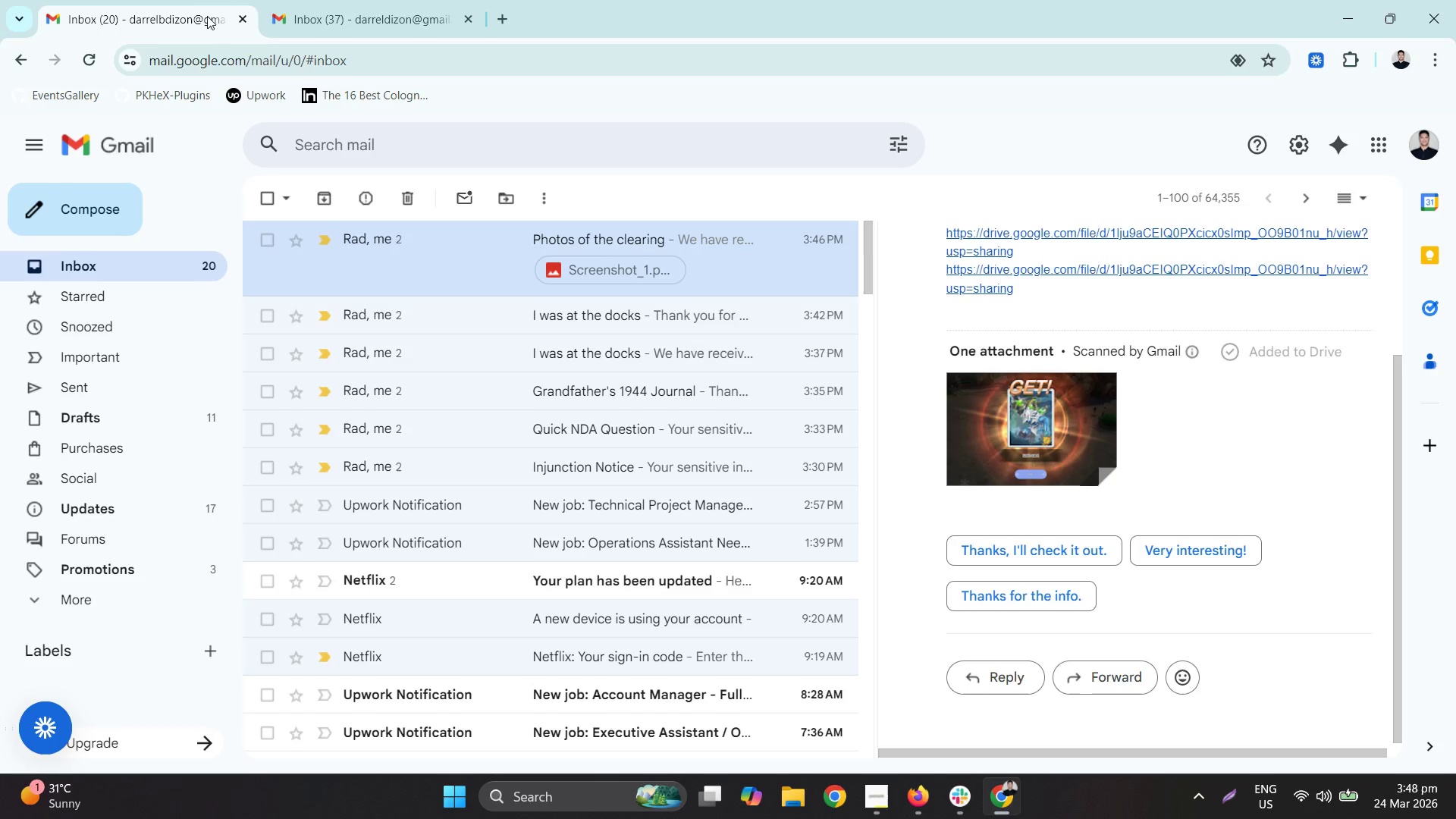 
left_click_drag(start_coordinate=[882, 22], to_coordinate=[1455, 350])
 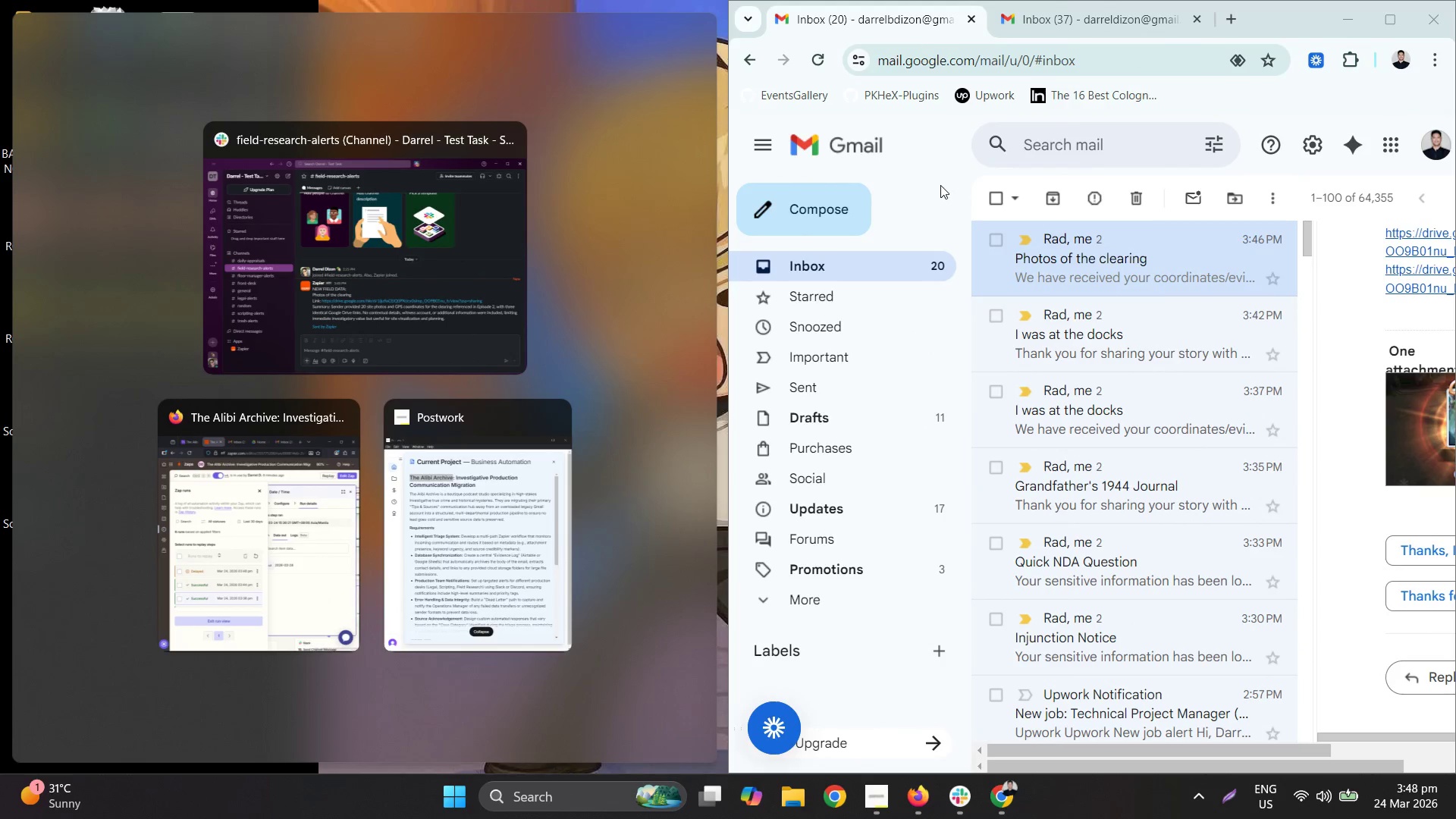 
left_click([940, 184])
 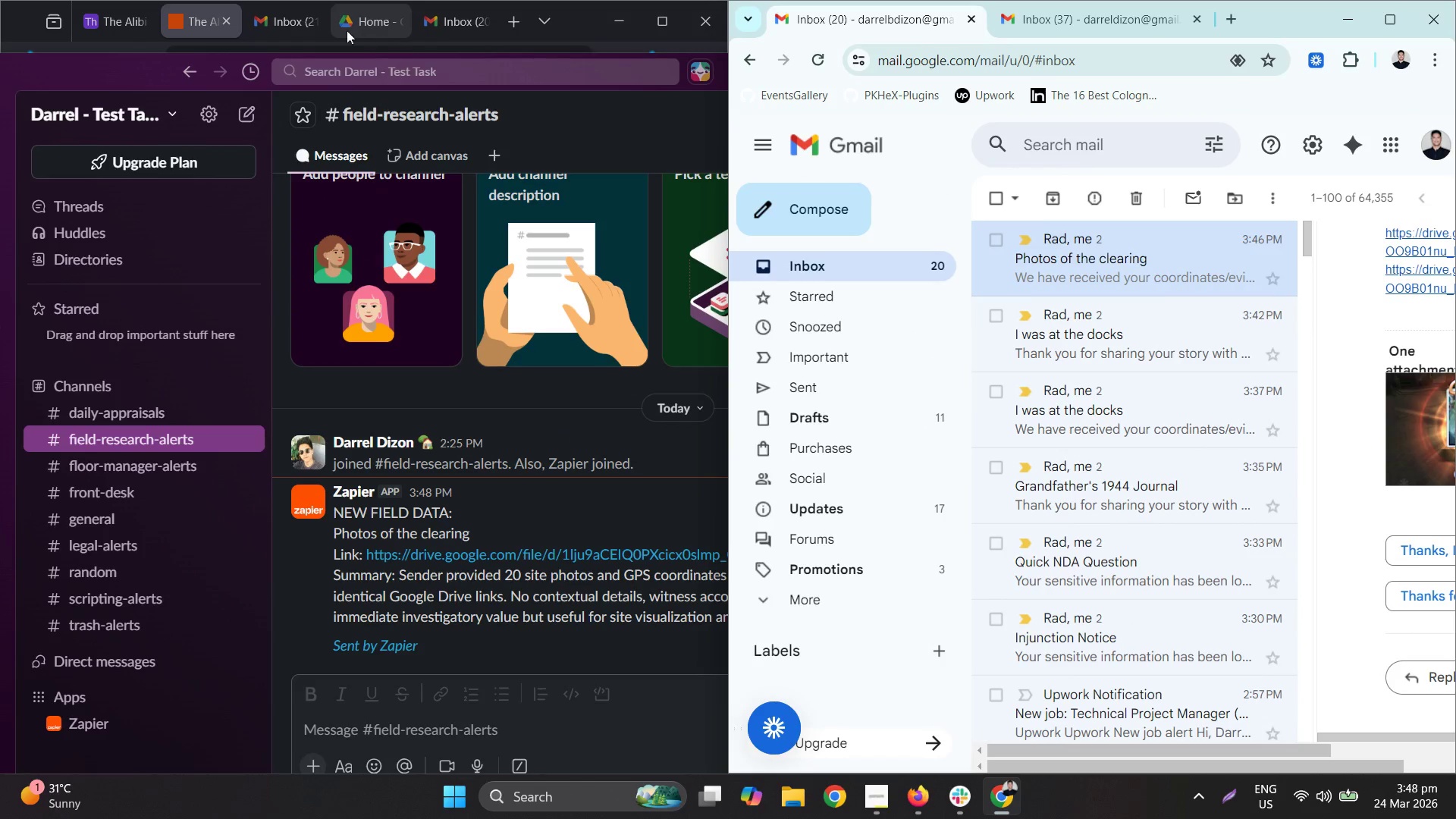 
left_click([257, 26])
 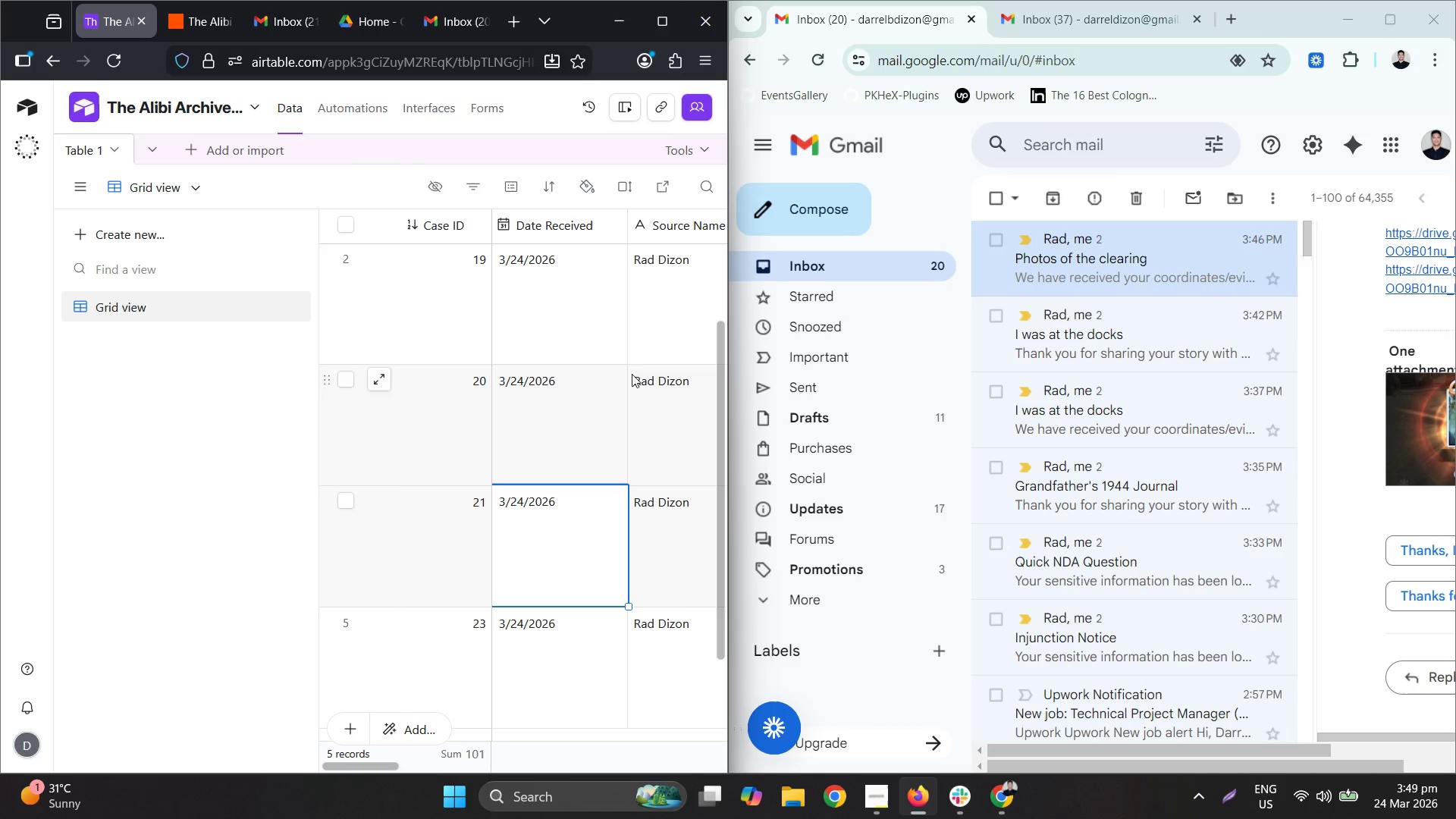 
scroll: coordinate [714, 477], scroll_direction: up, amount: 4.0
 